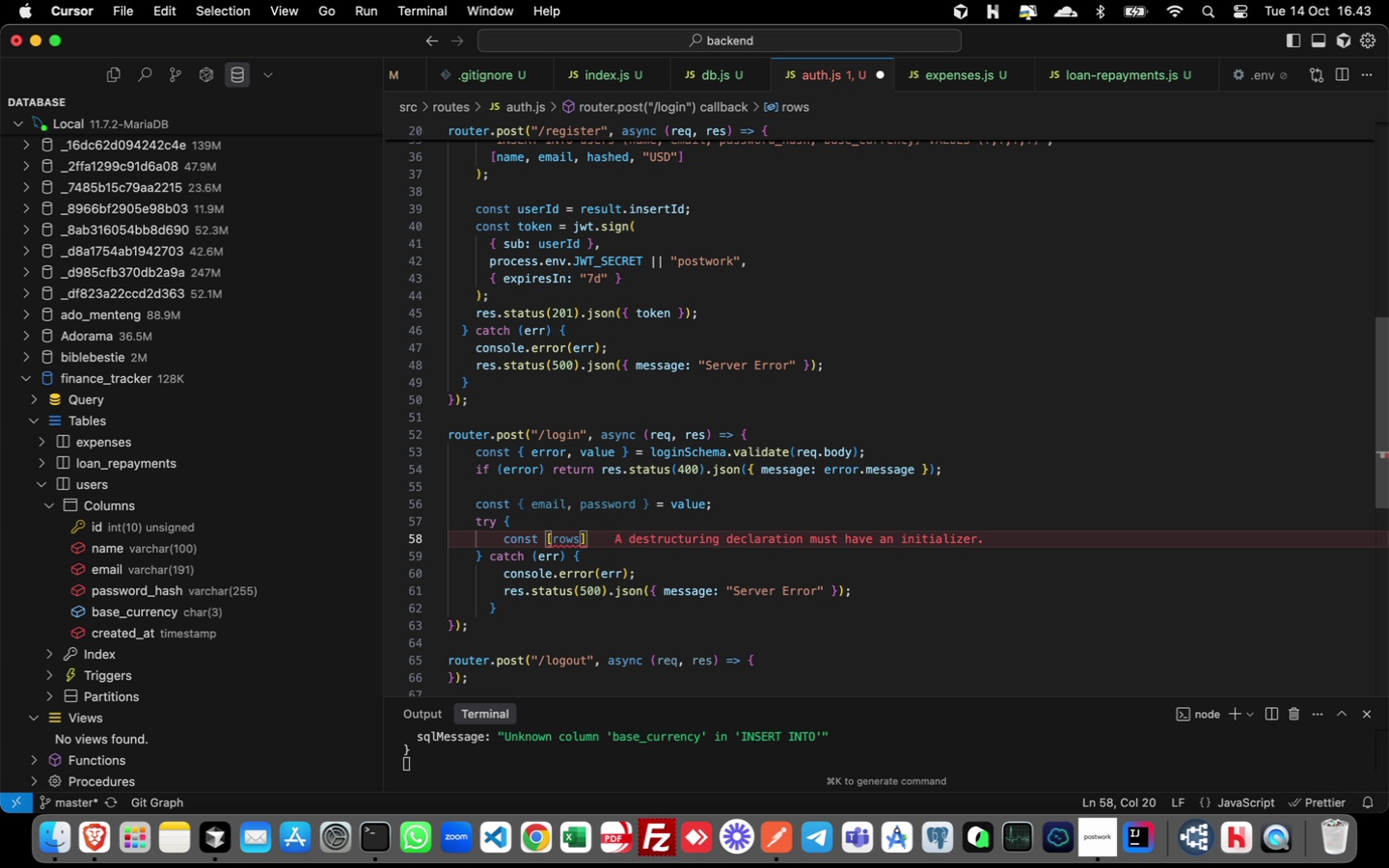 
key(ArrowRight)
 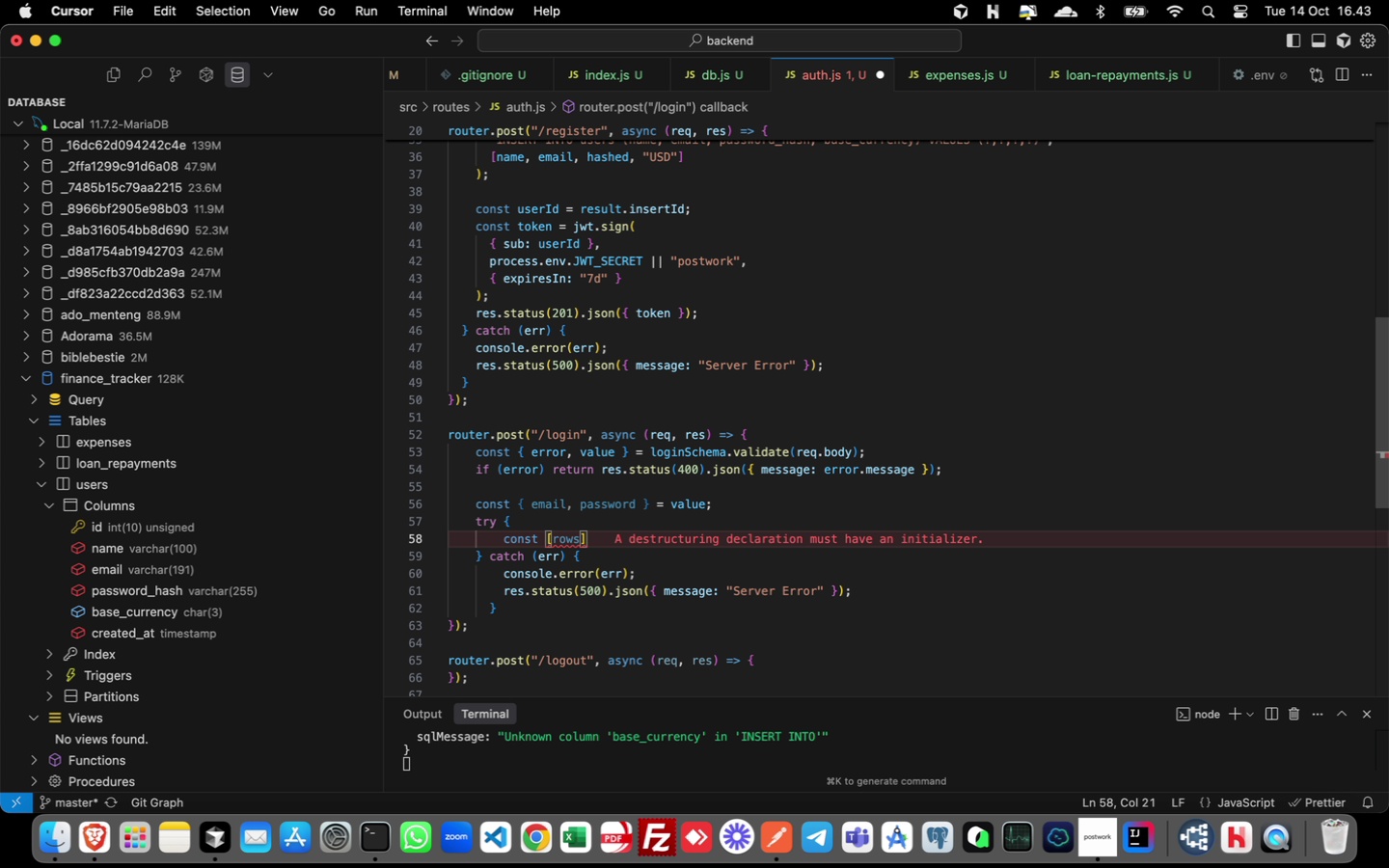 
type( = await pool.query)
 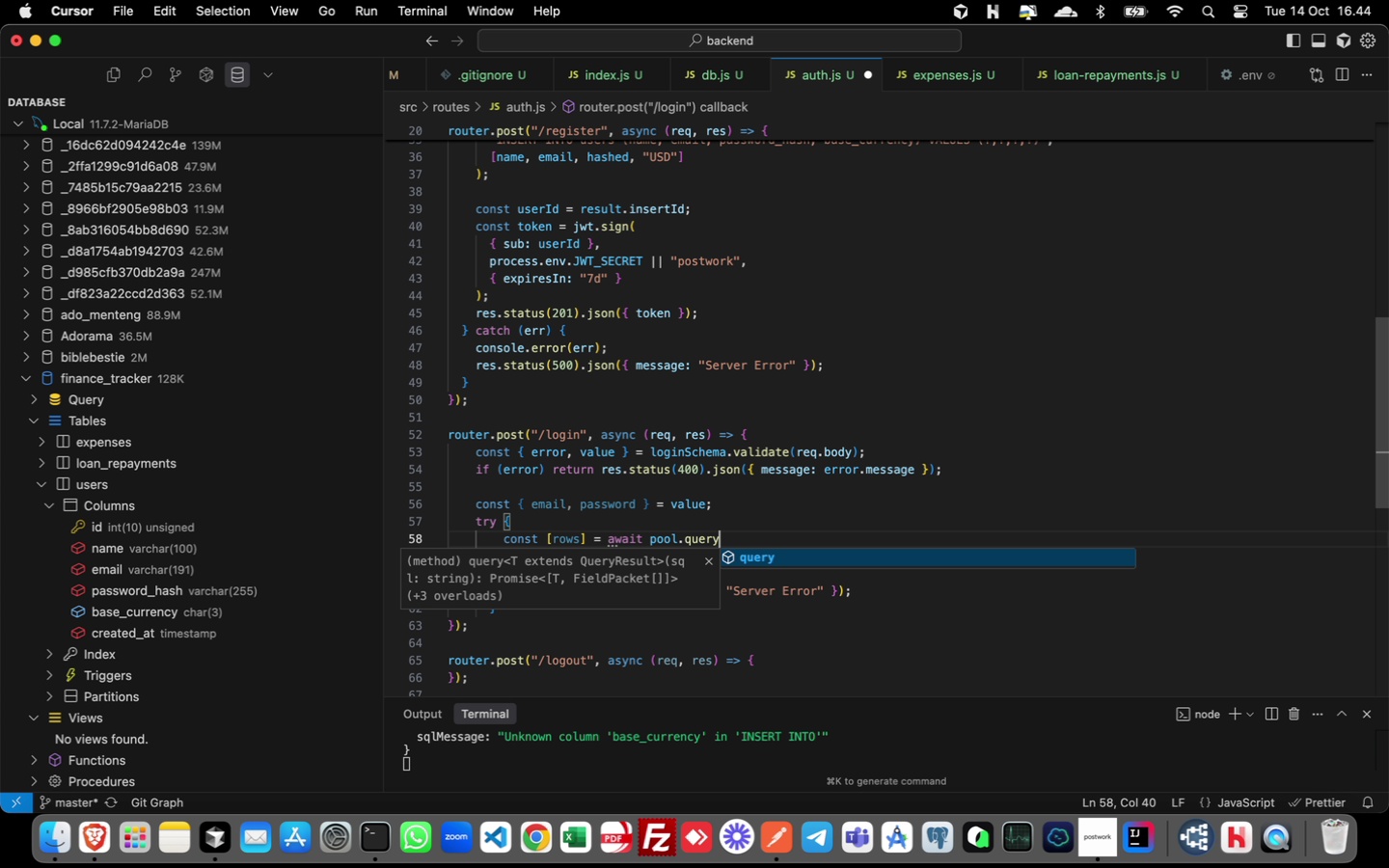 
key(Enter)
 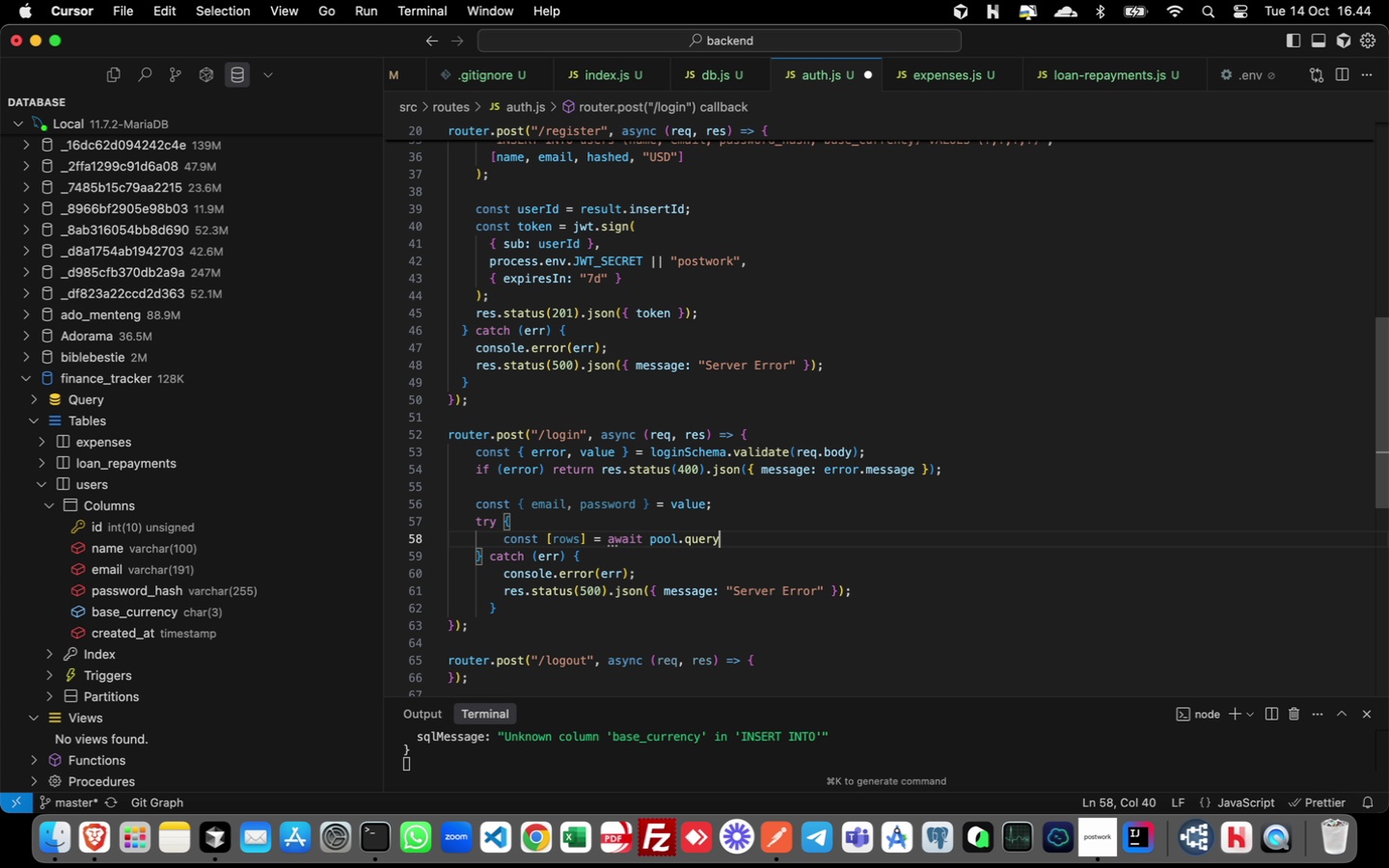 
hold_key(key=ShiftLeft, duration=0.43)
 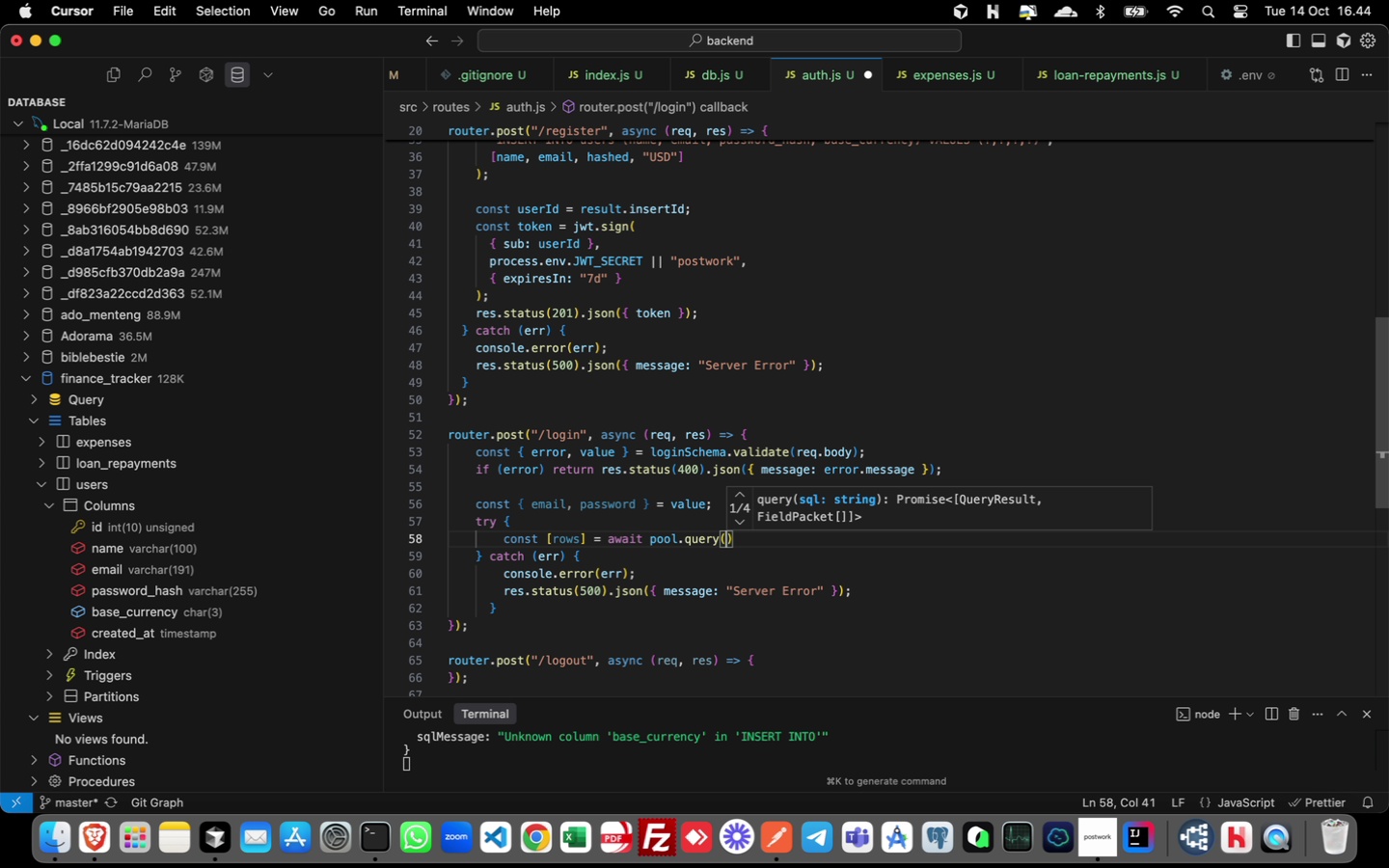 
hold_key(key=9, duration=0.31)
 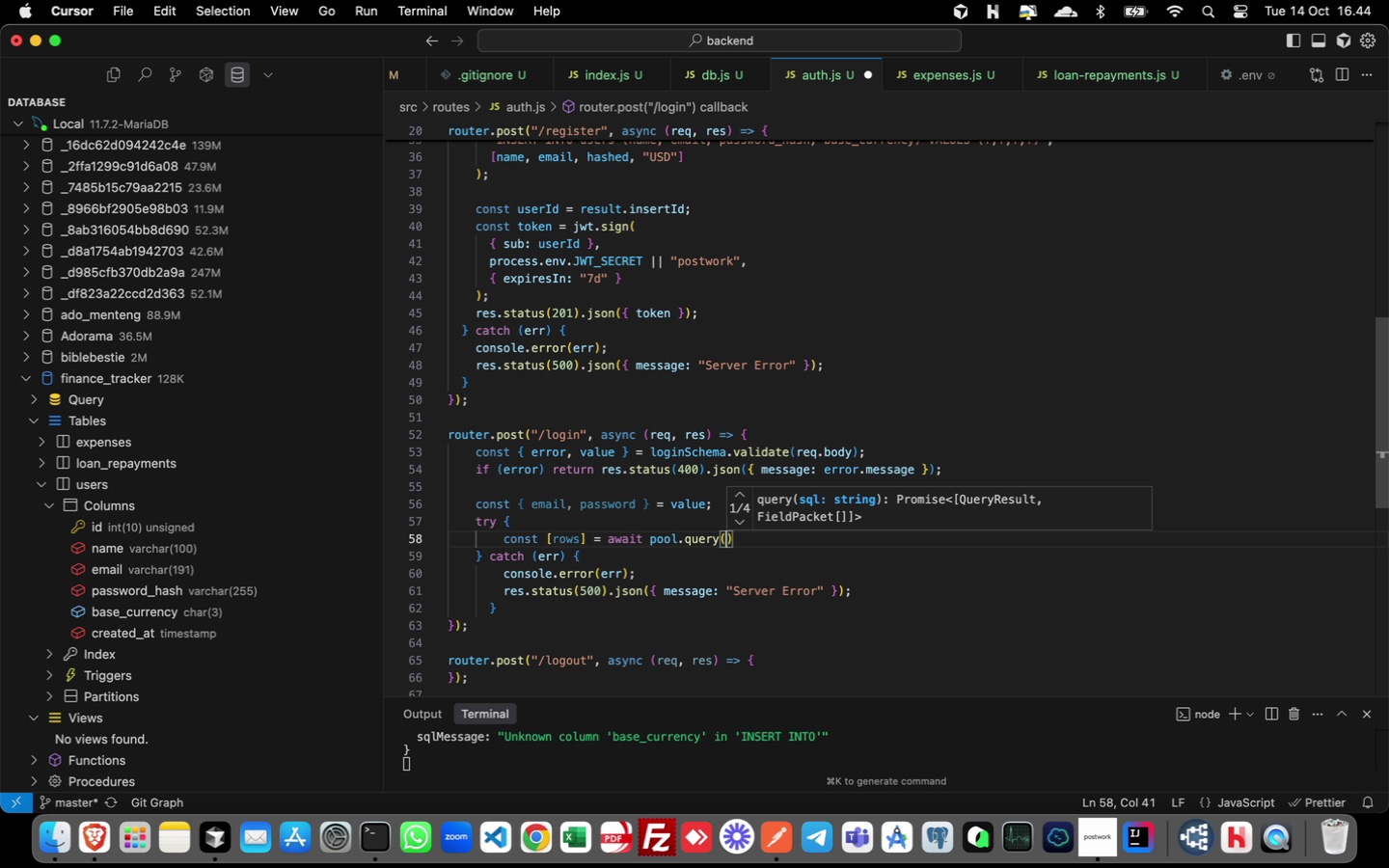 
key(Enter)
 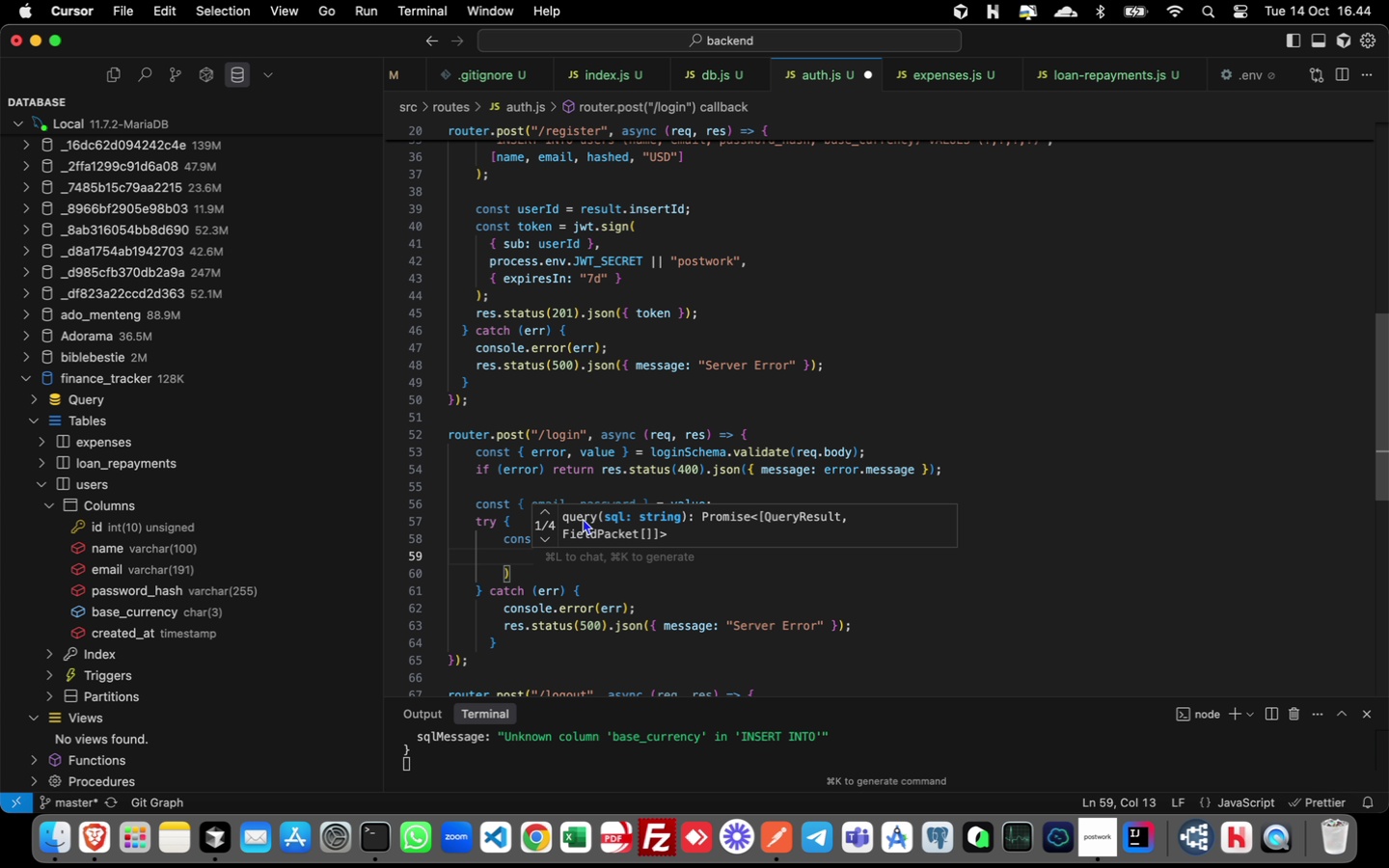 
type("SLECT id, name, email, passwrd)
key(Backspace)
key(Backspace)
type(ord_hash FROM users where email = )
 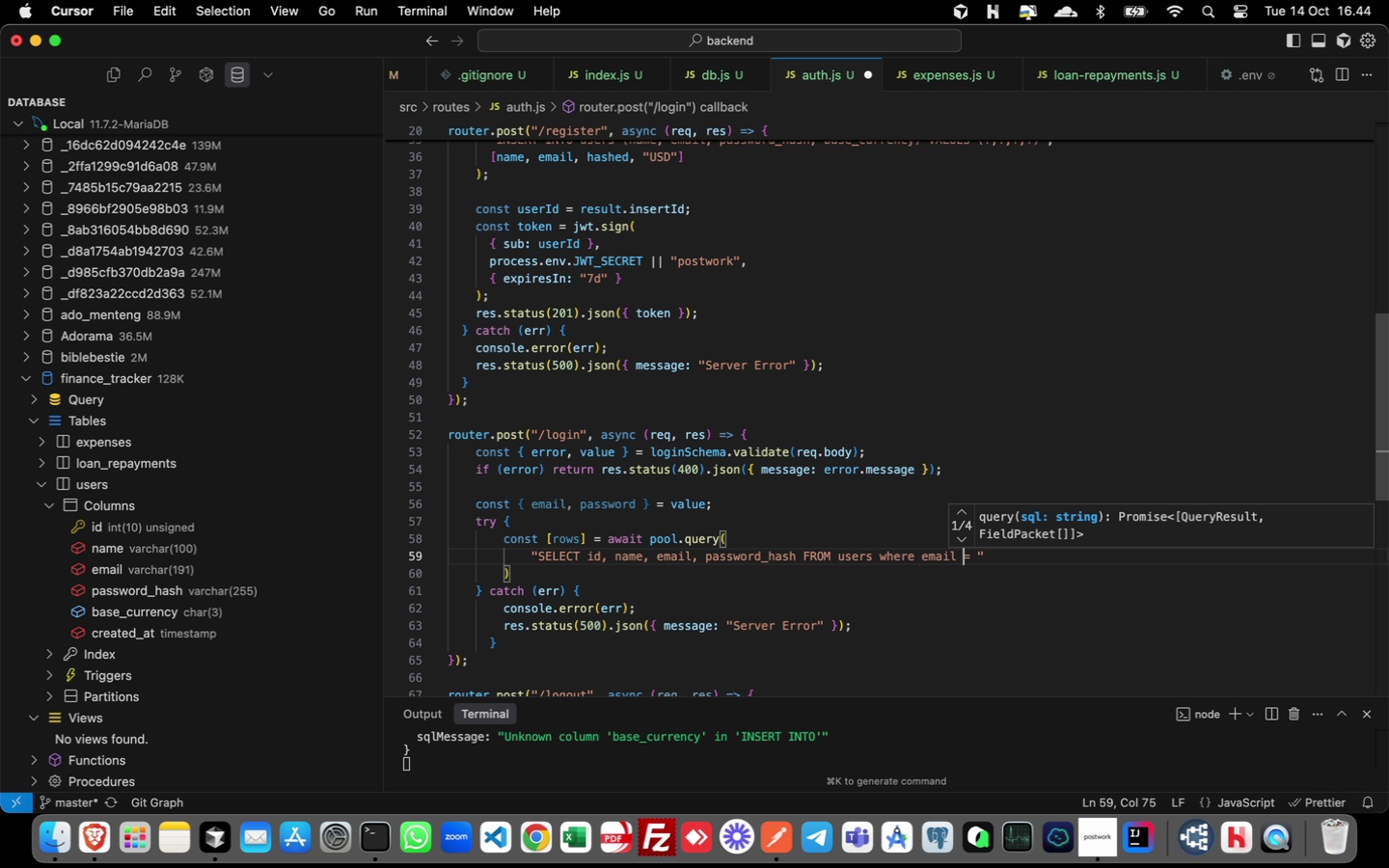 
 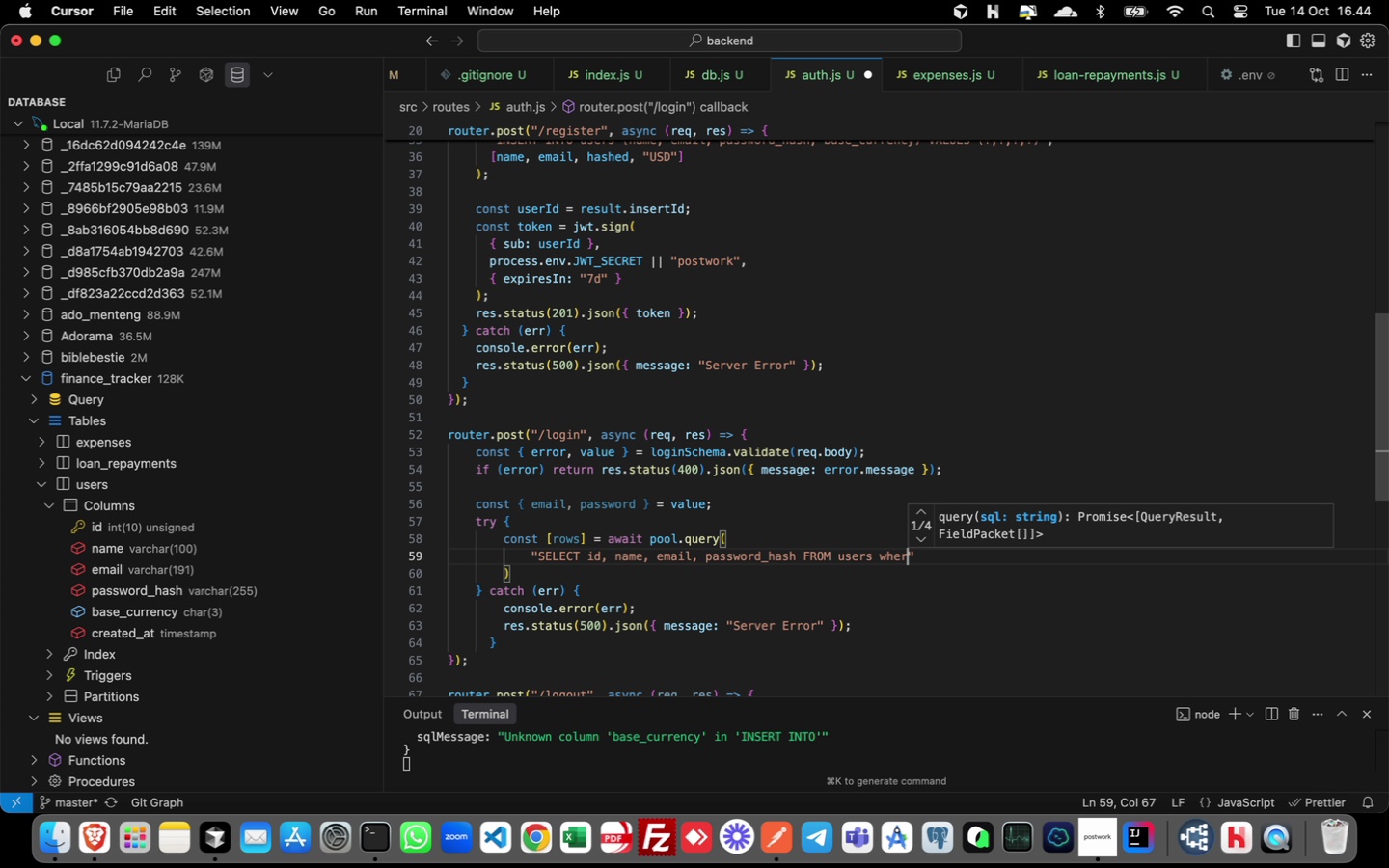 
key(ArrowLeft)
 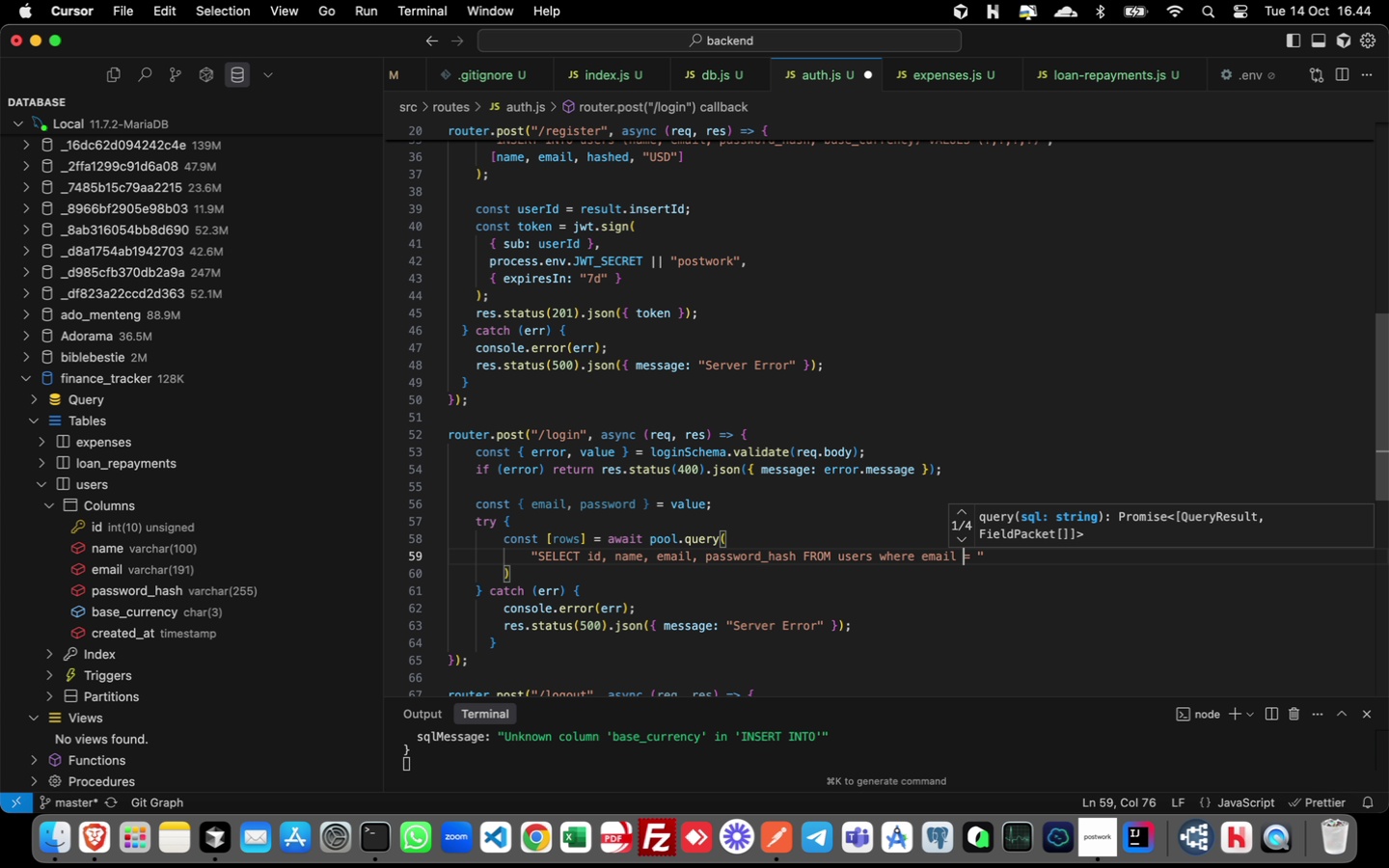 
key(ArrowLeft)
 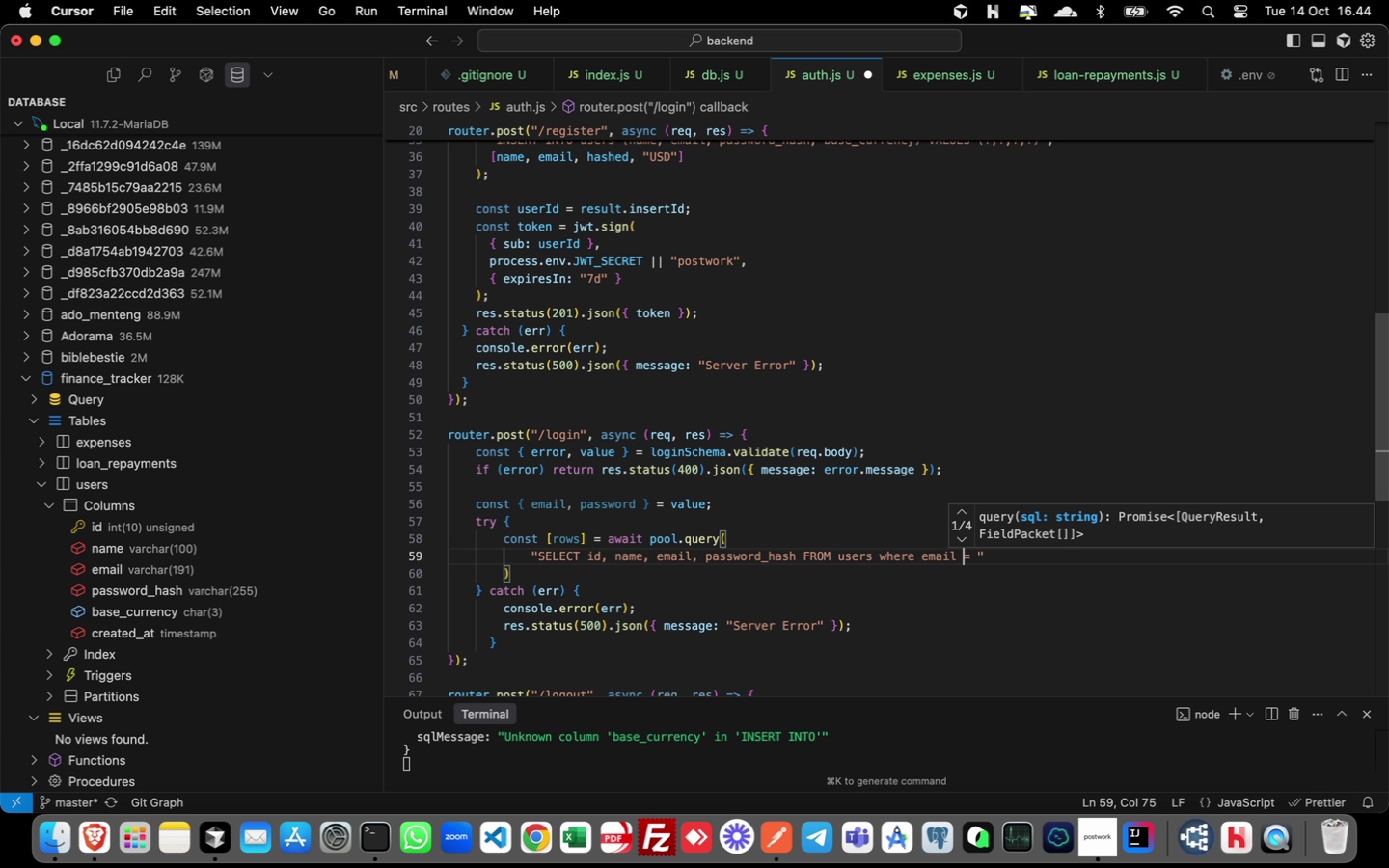 
key(ArrowLeft)
 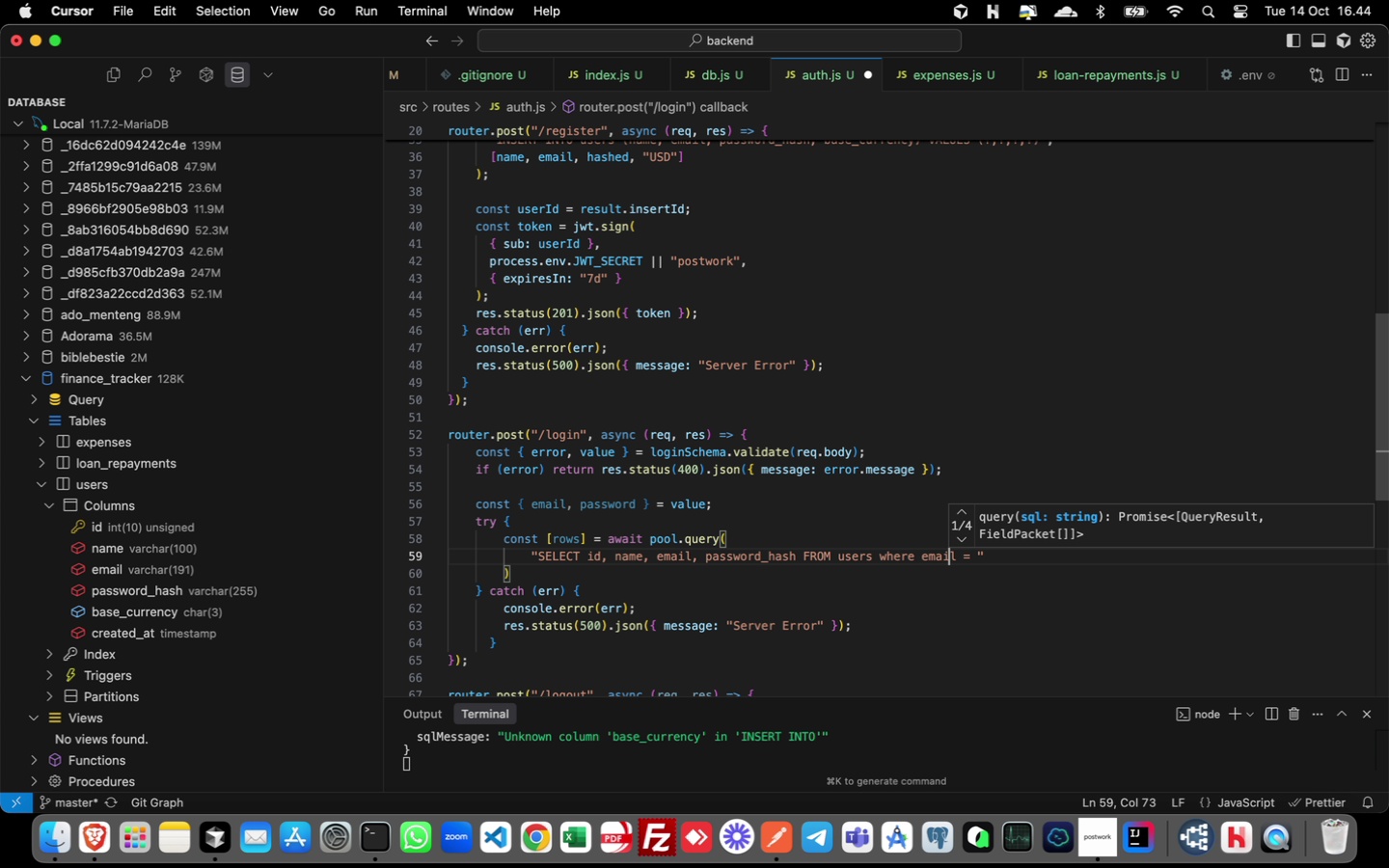 
key(ArrowLeft)
 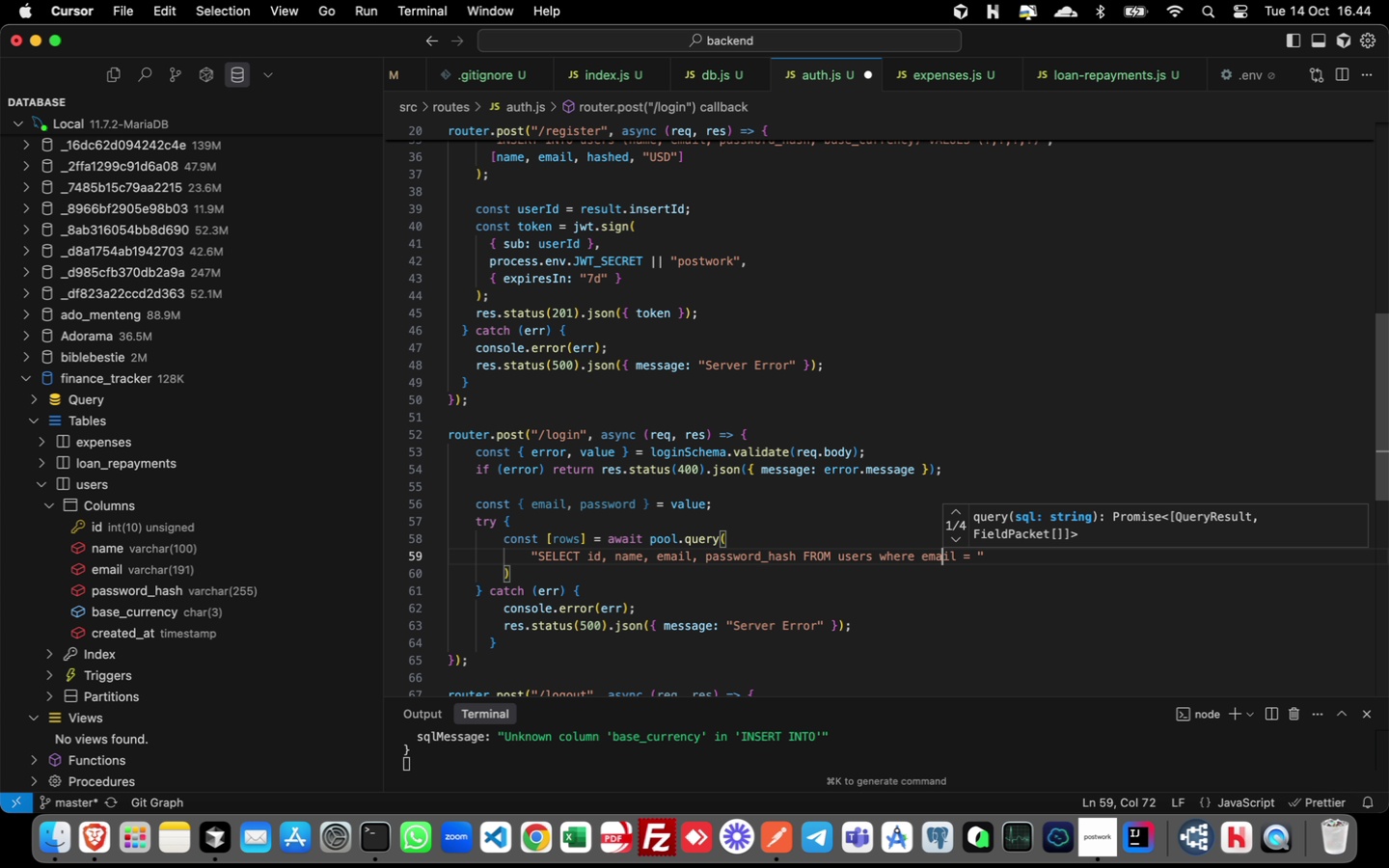 
key(ArrowLeft)
 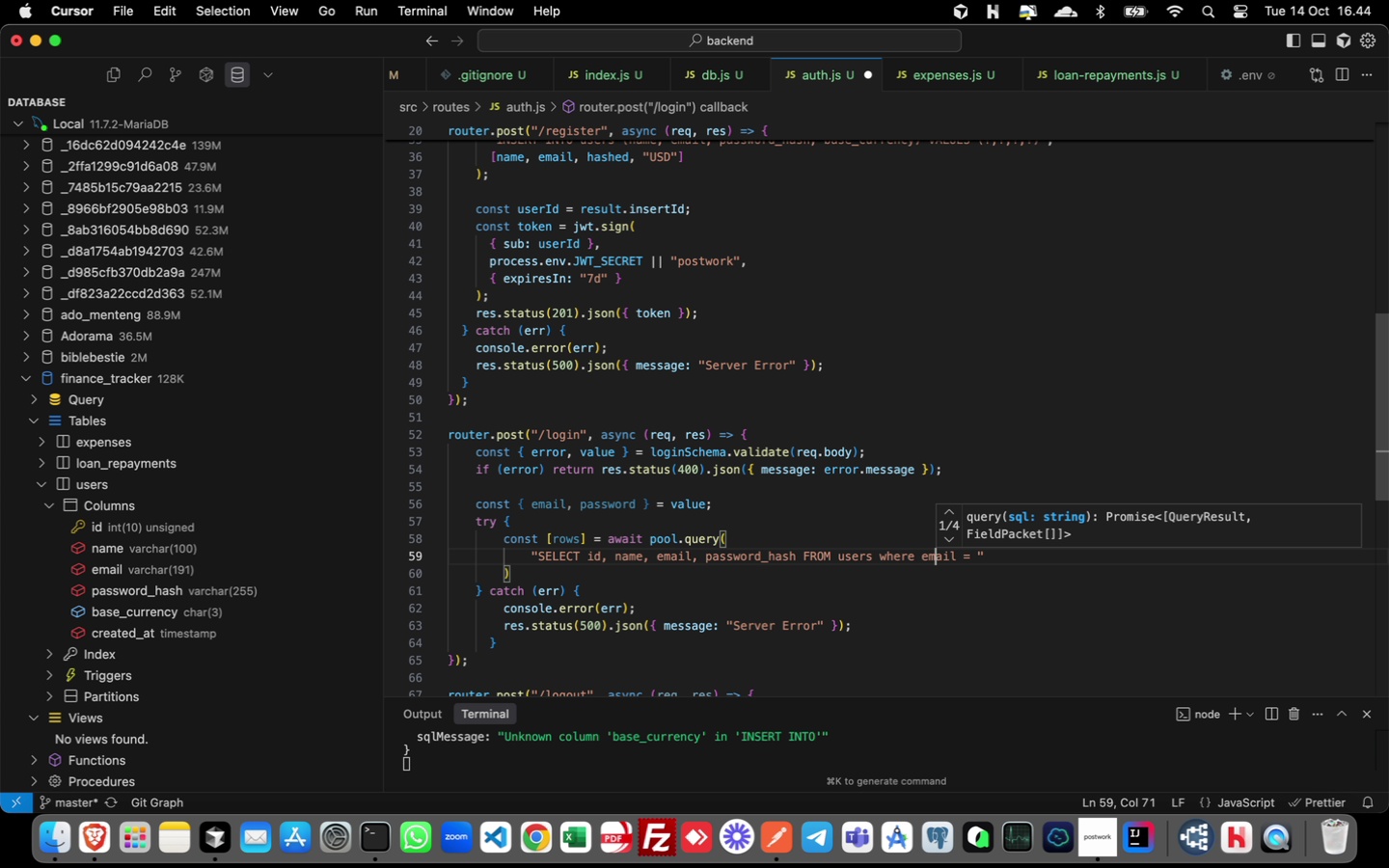 
key(ArrowLeft)
 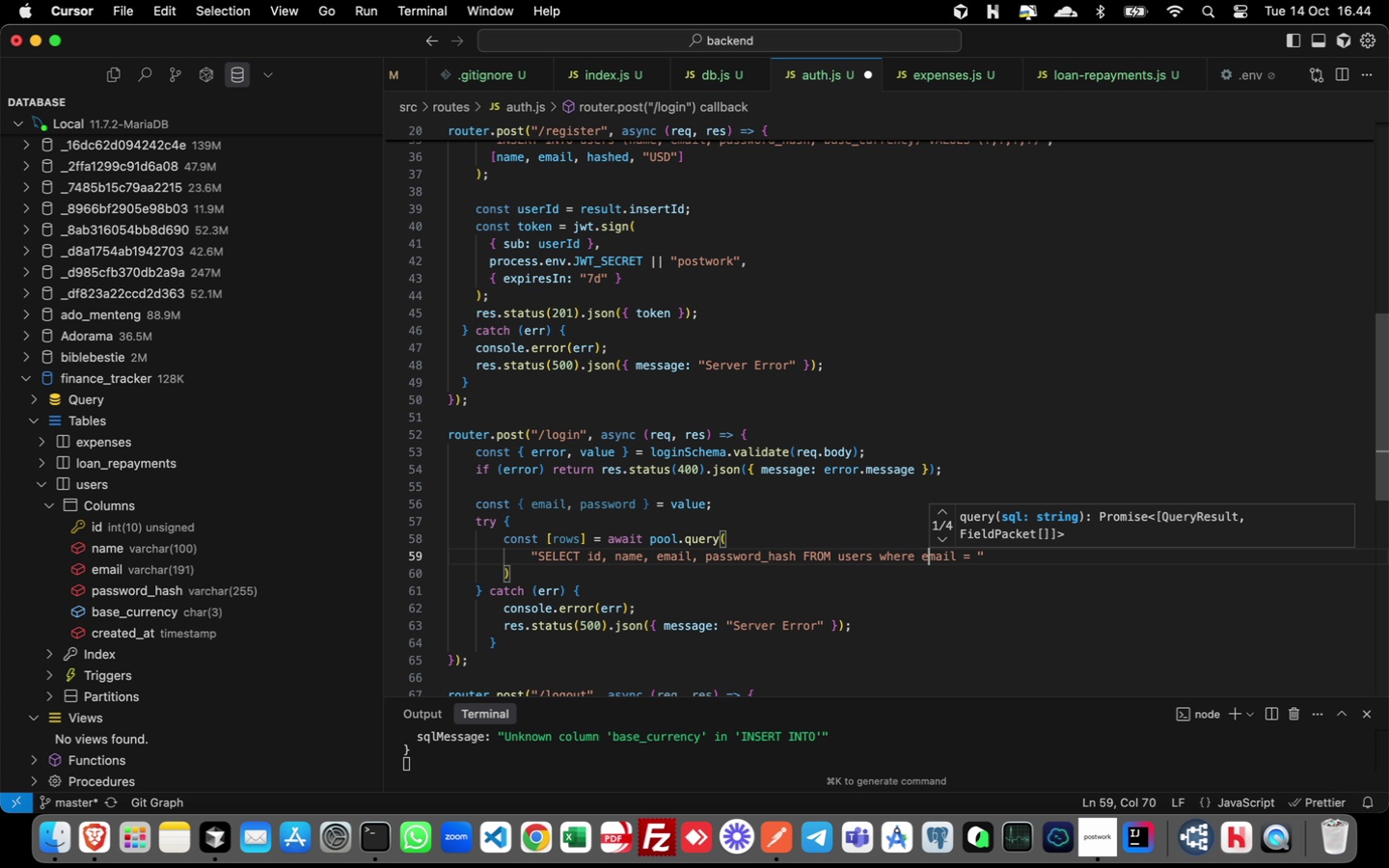 
key(ArrowLeft)
 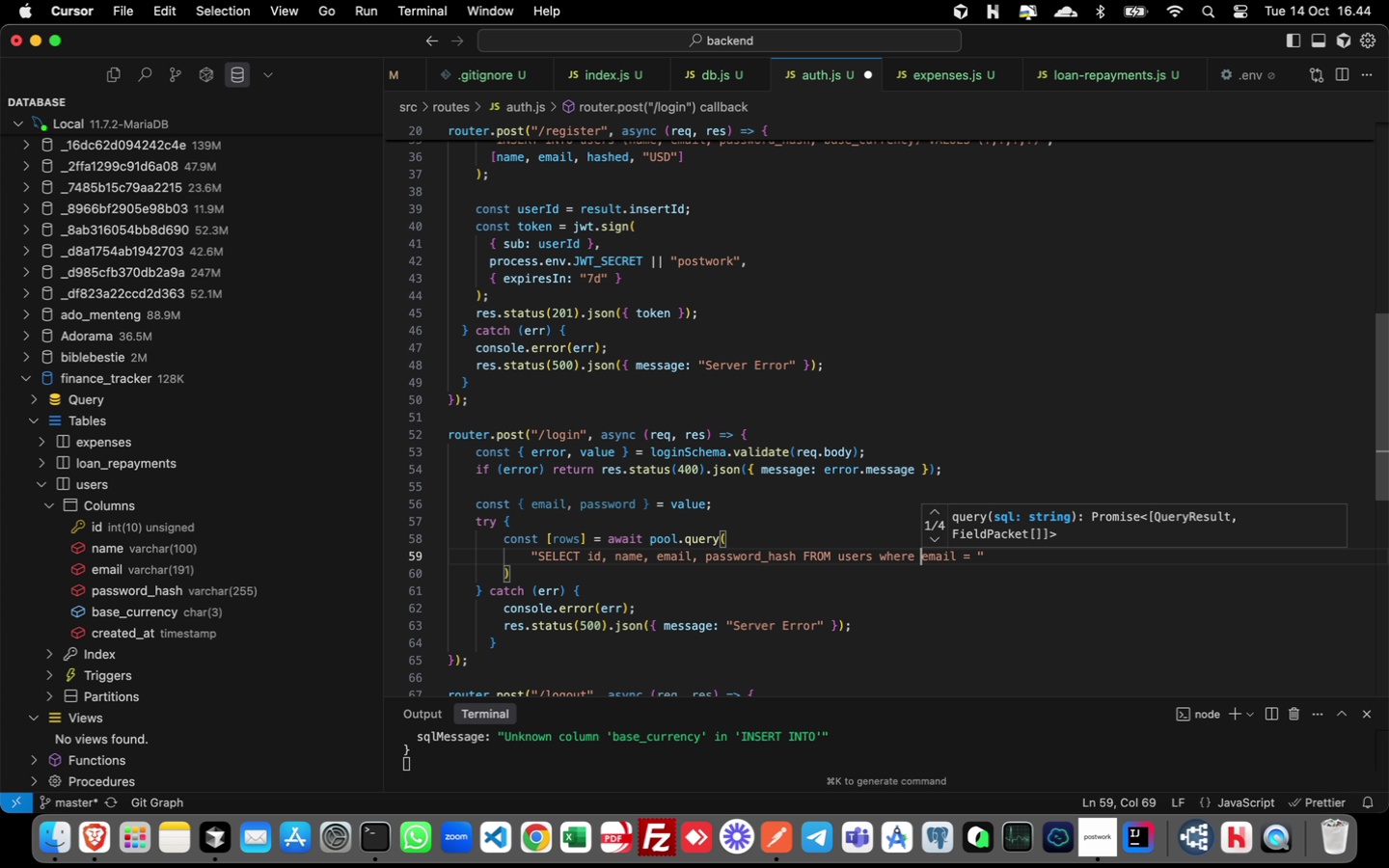 
key(ArrowLeft)
 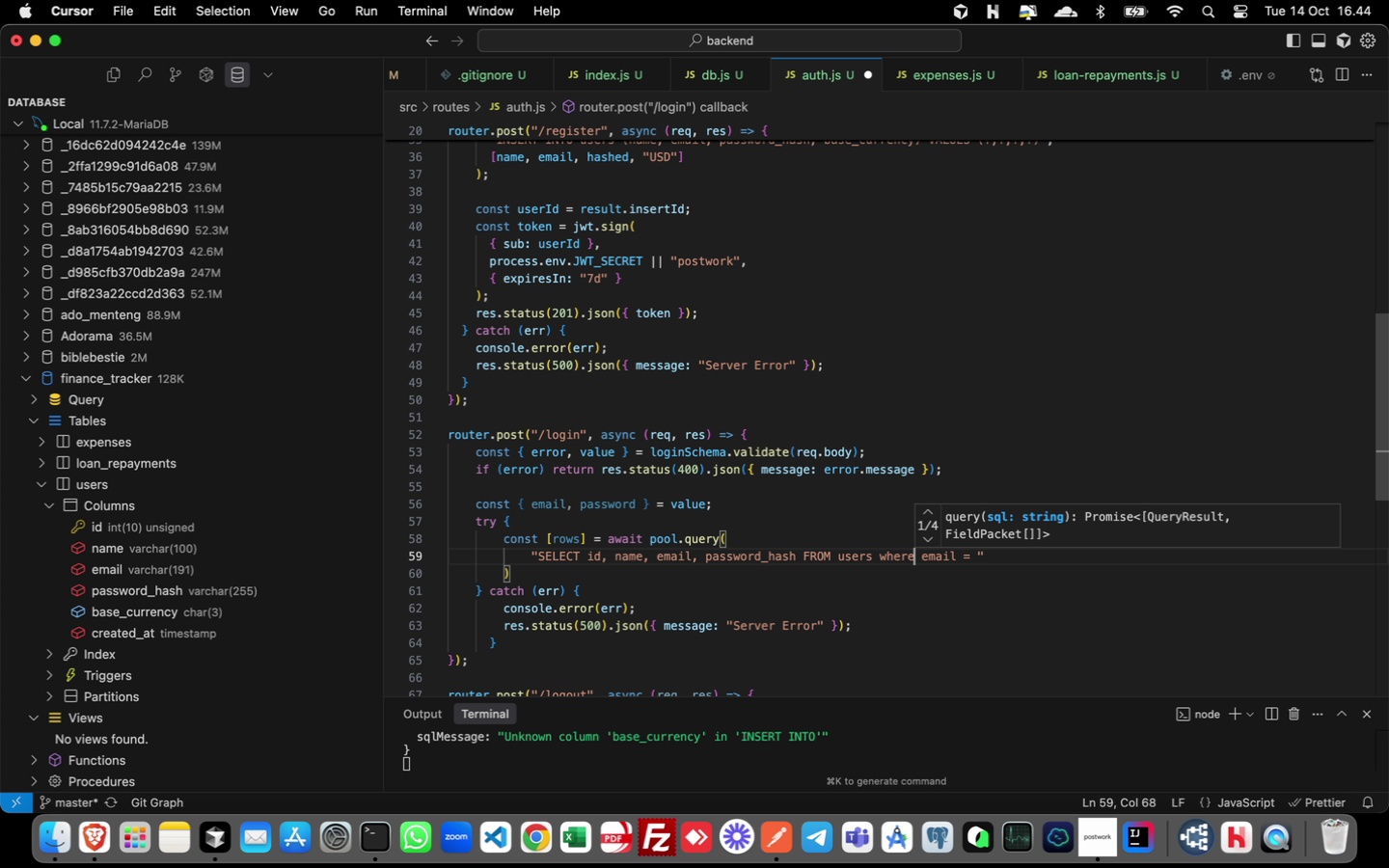 
key(ArrowLeft)
 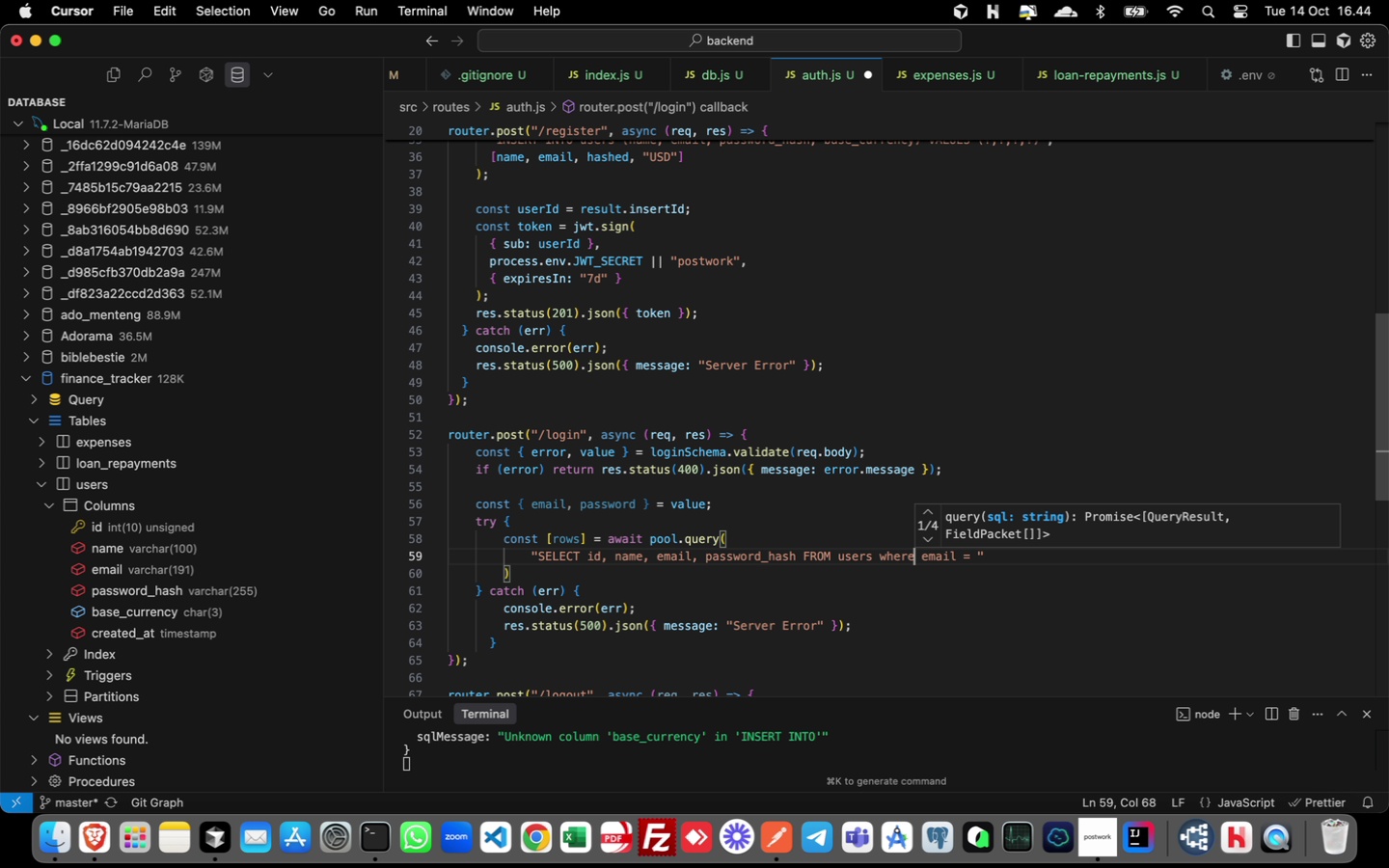 
key(Shift+ArrowLeft)
 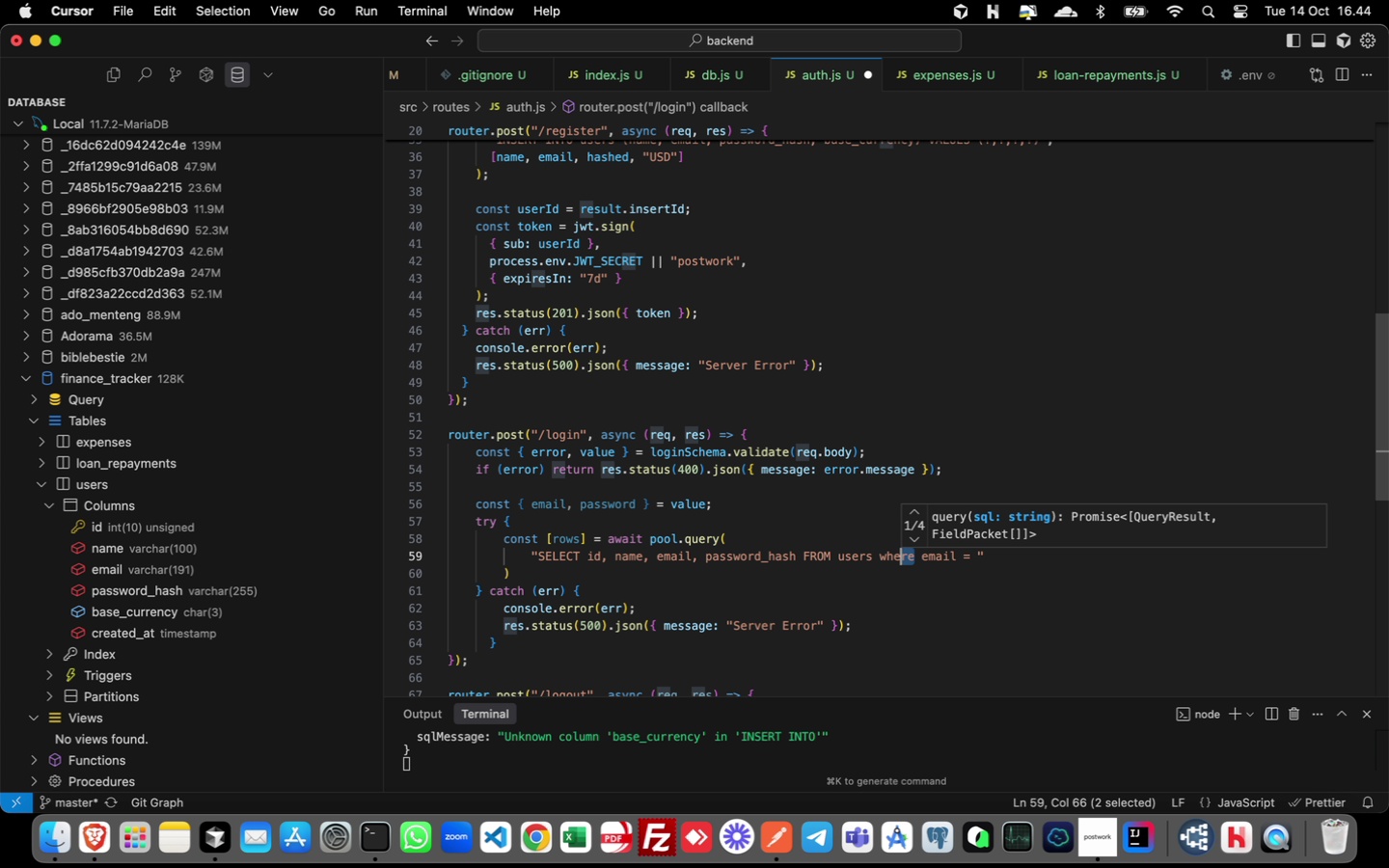 
key(Shift+ArrowLeft)
 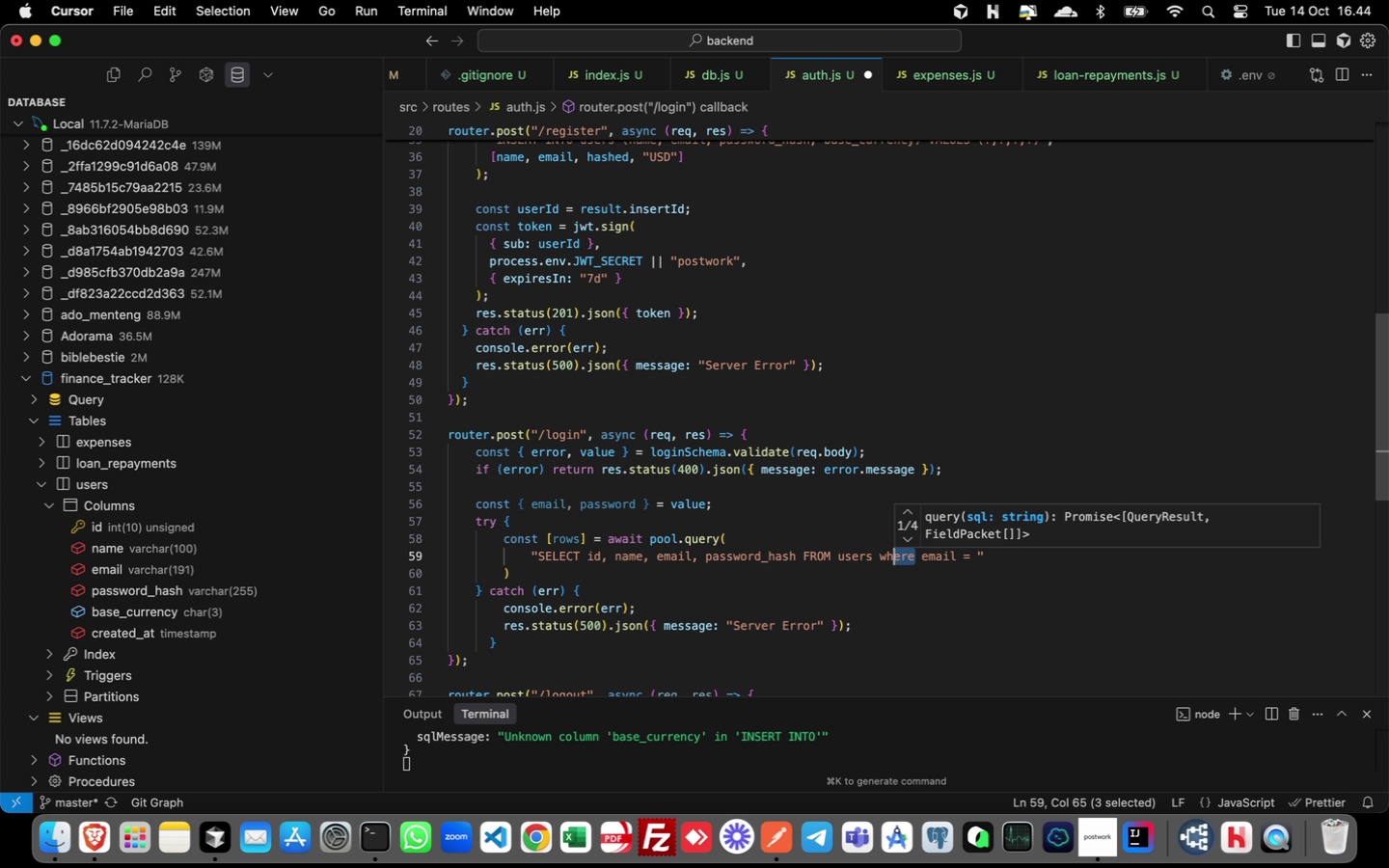 
key(Shift+ArrowLeft)
 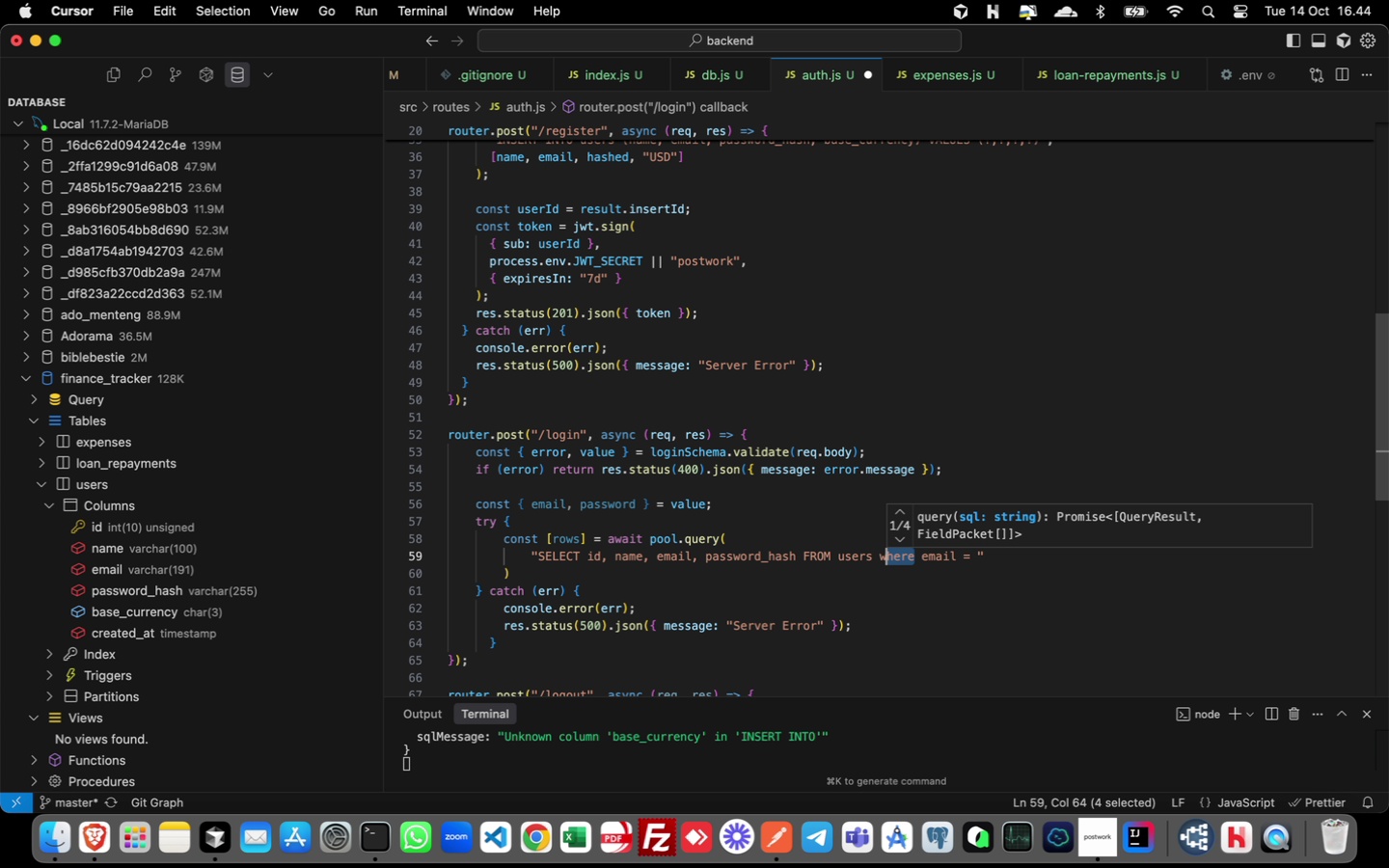 
key(Shift+ArrowLeft)
 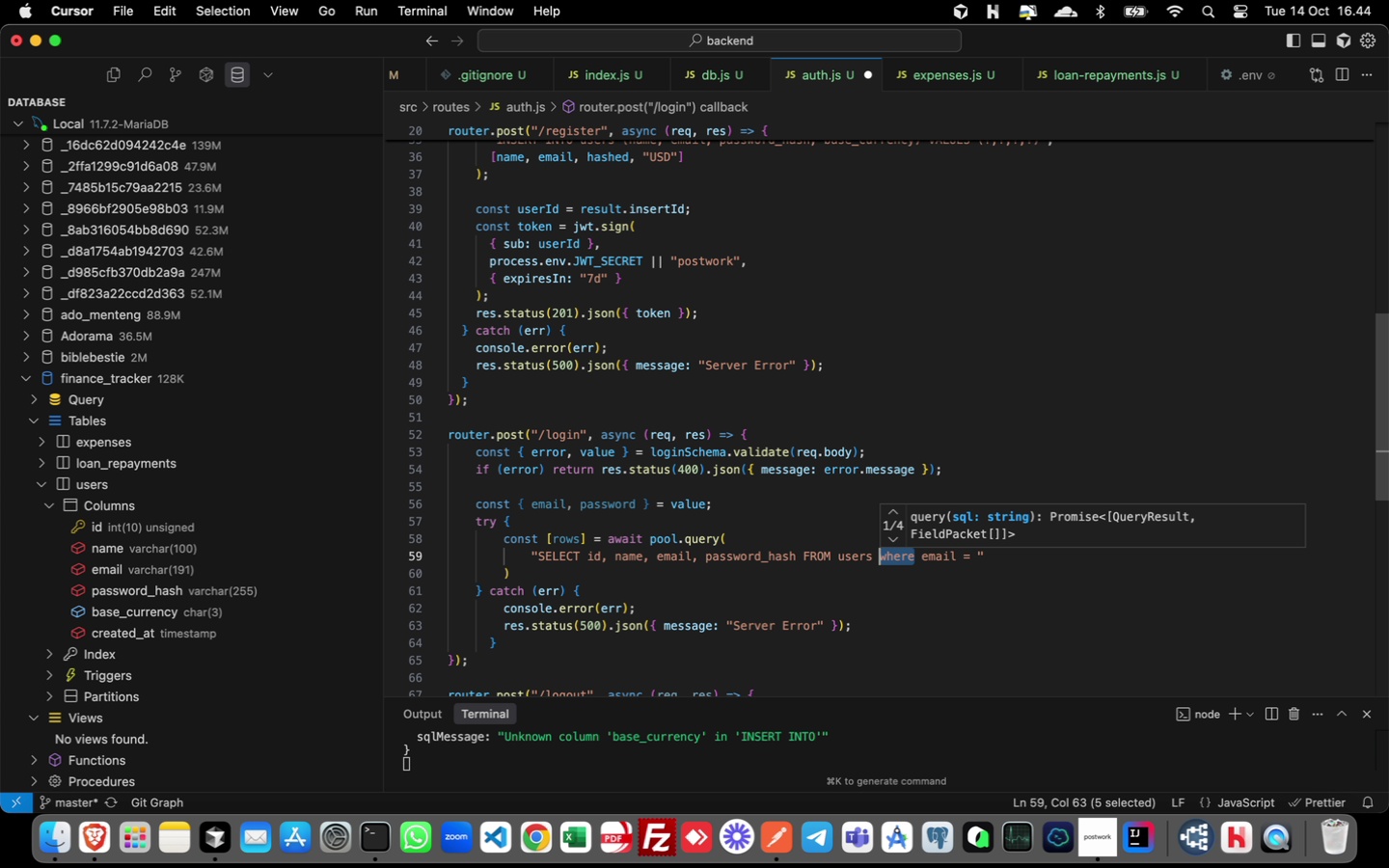 
key(Shift+ArrowLeft)
 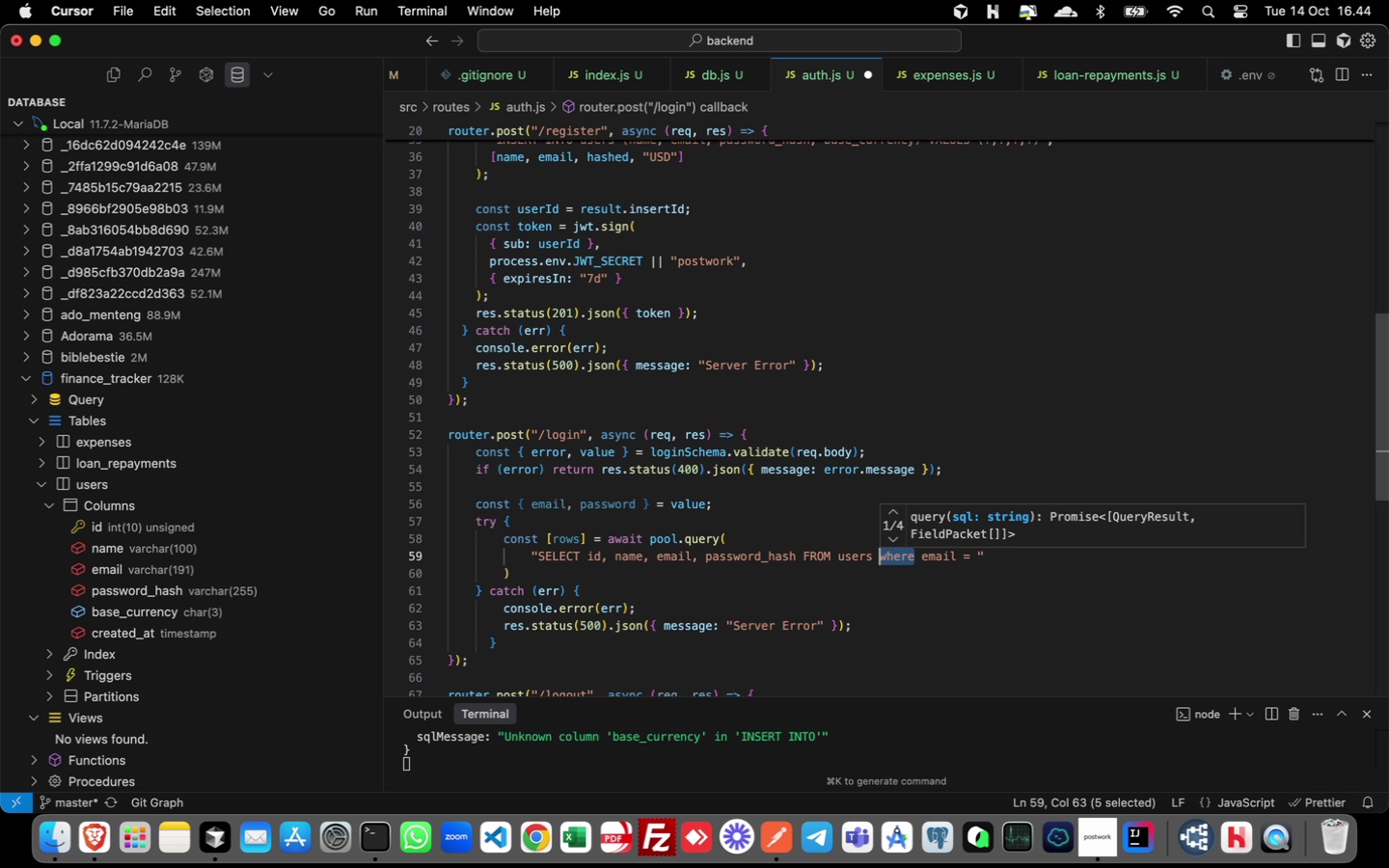 
key(Meta+K)
 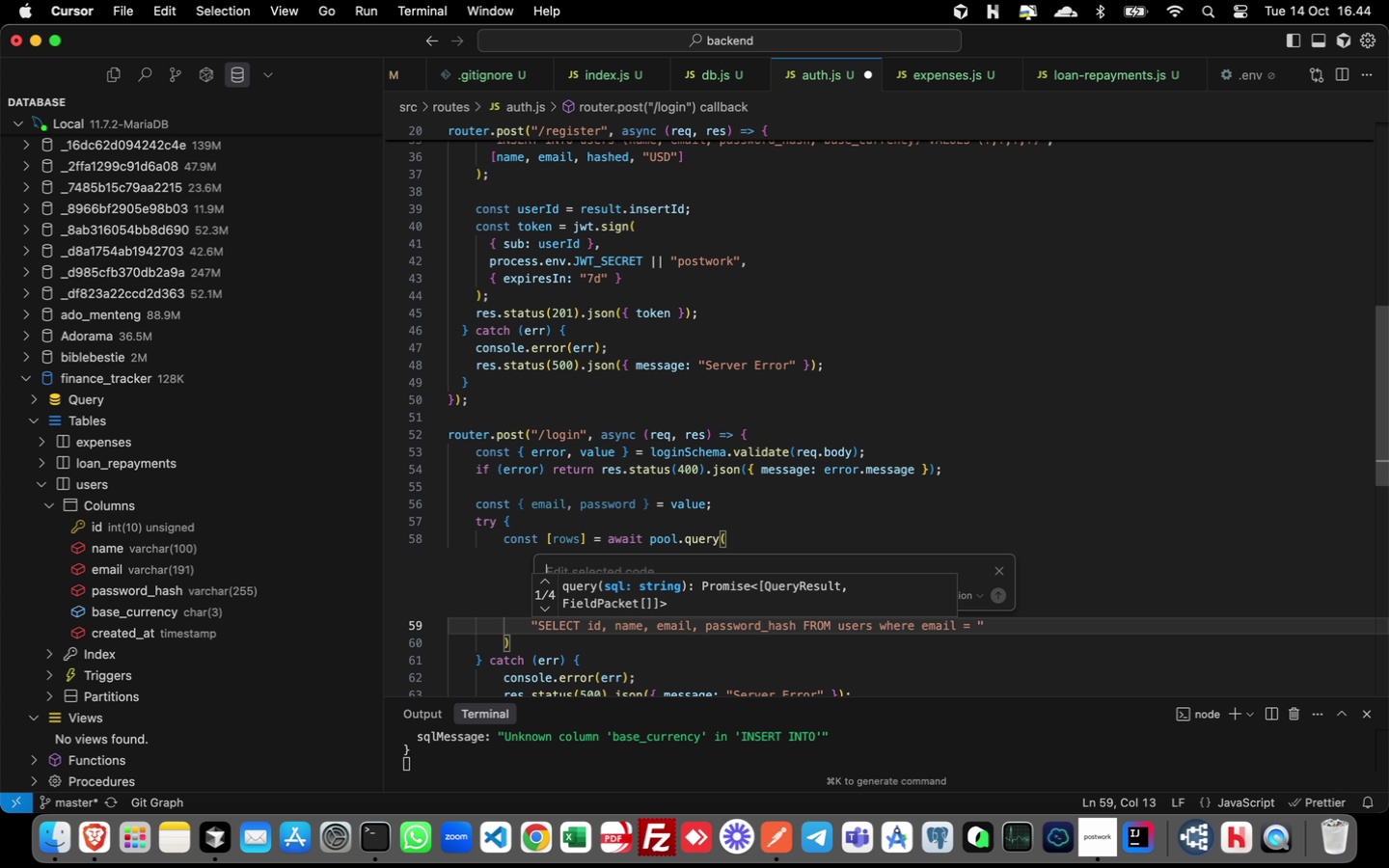 
key(Meta+M)
 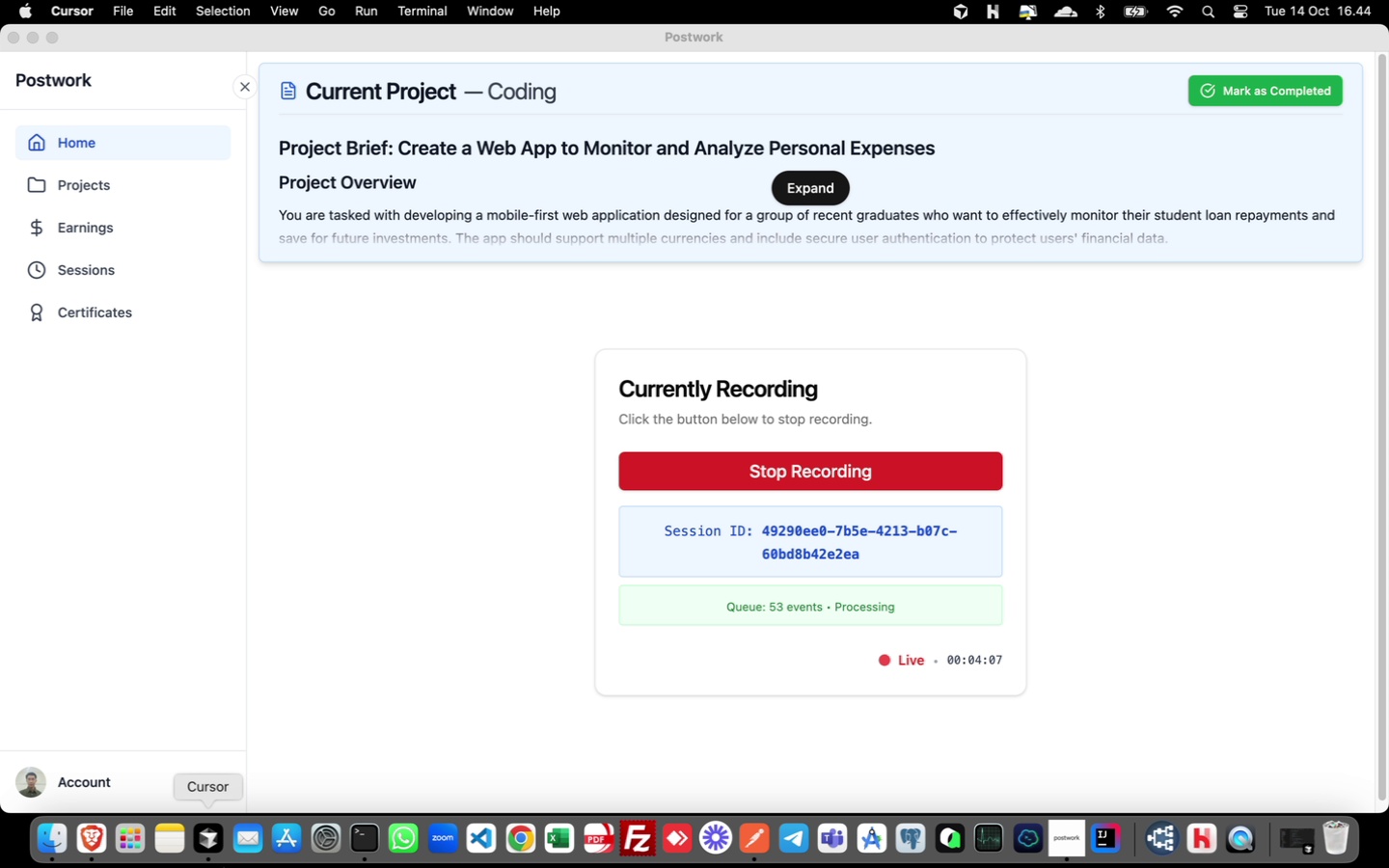 
left_click([214, 846])
 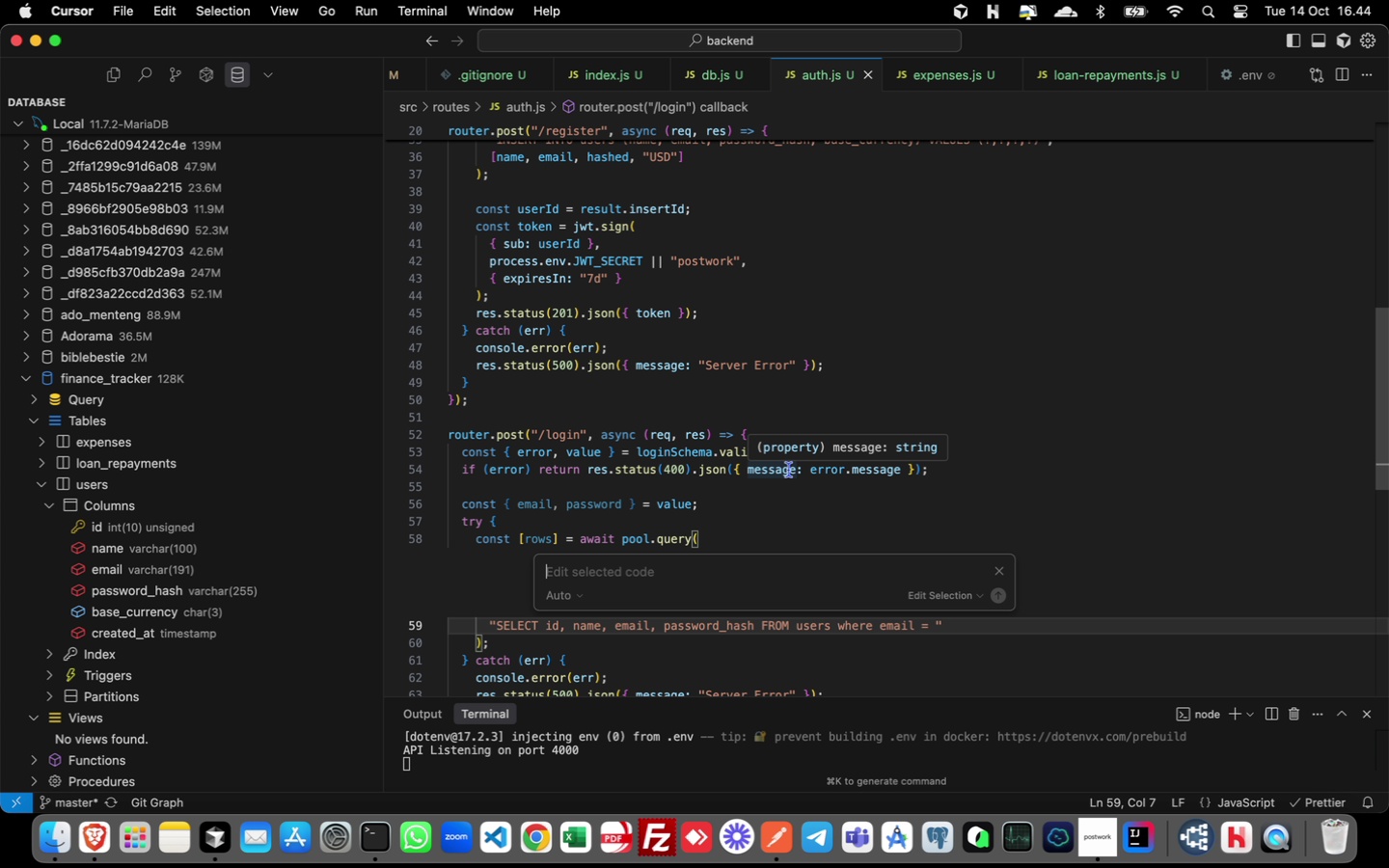 
key(Meta+Z)
 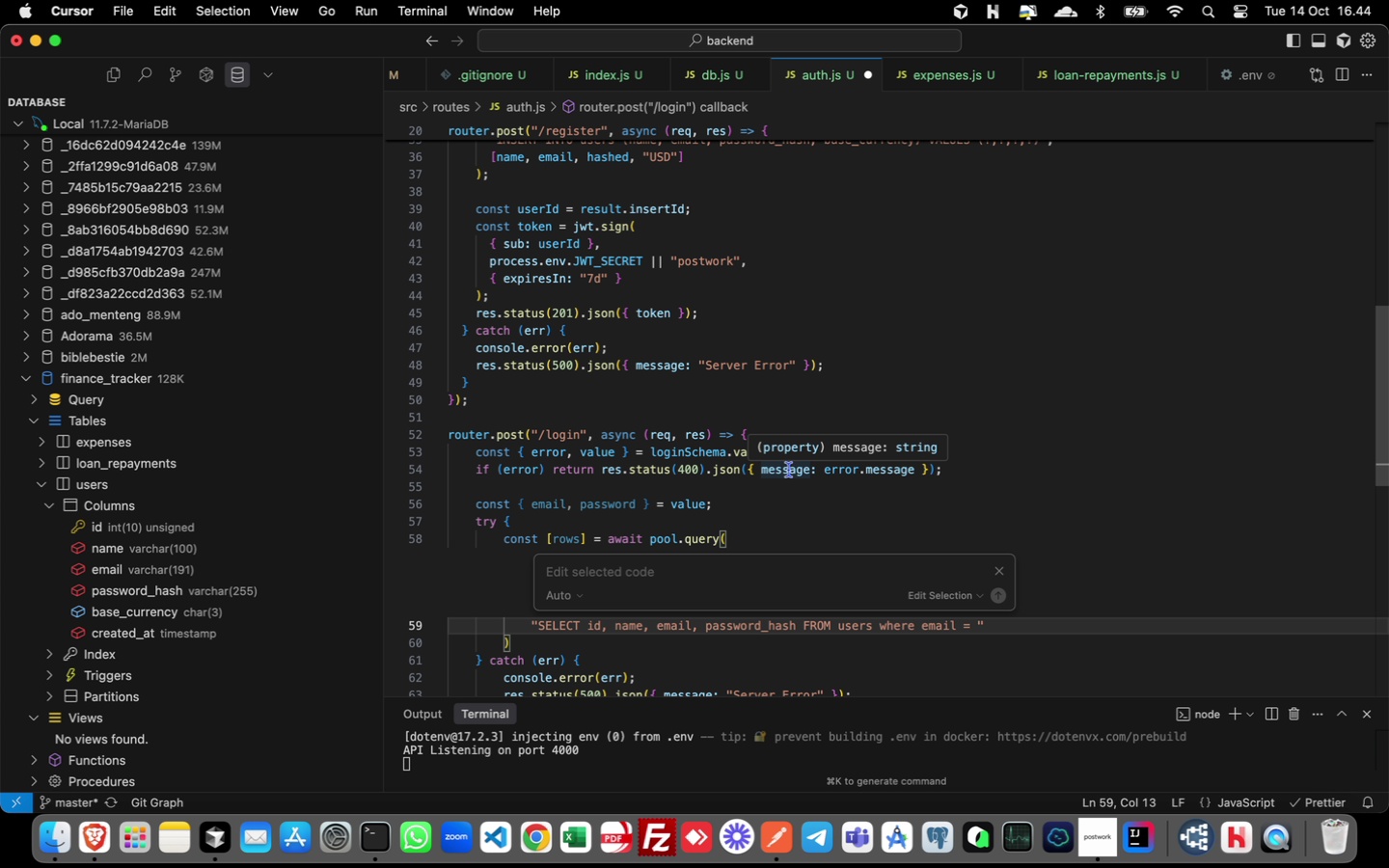 
key(Meta+Z)
 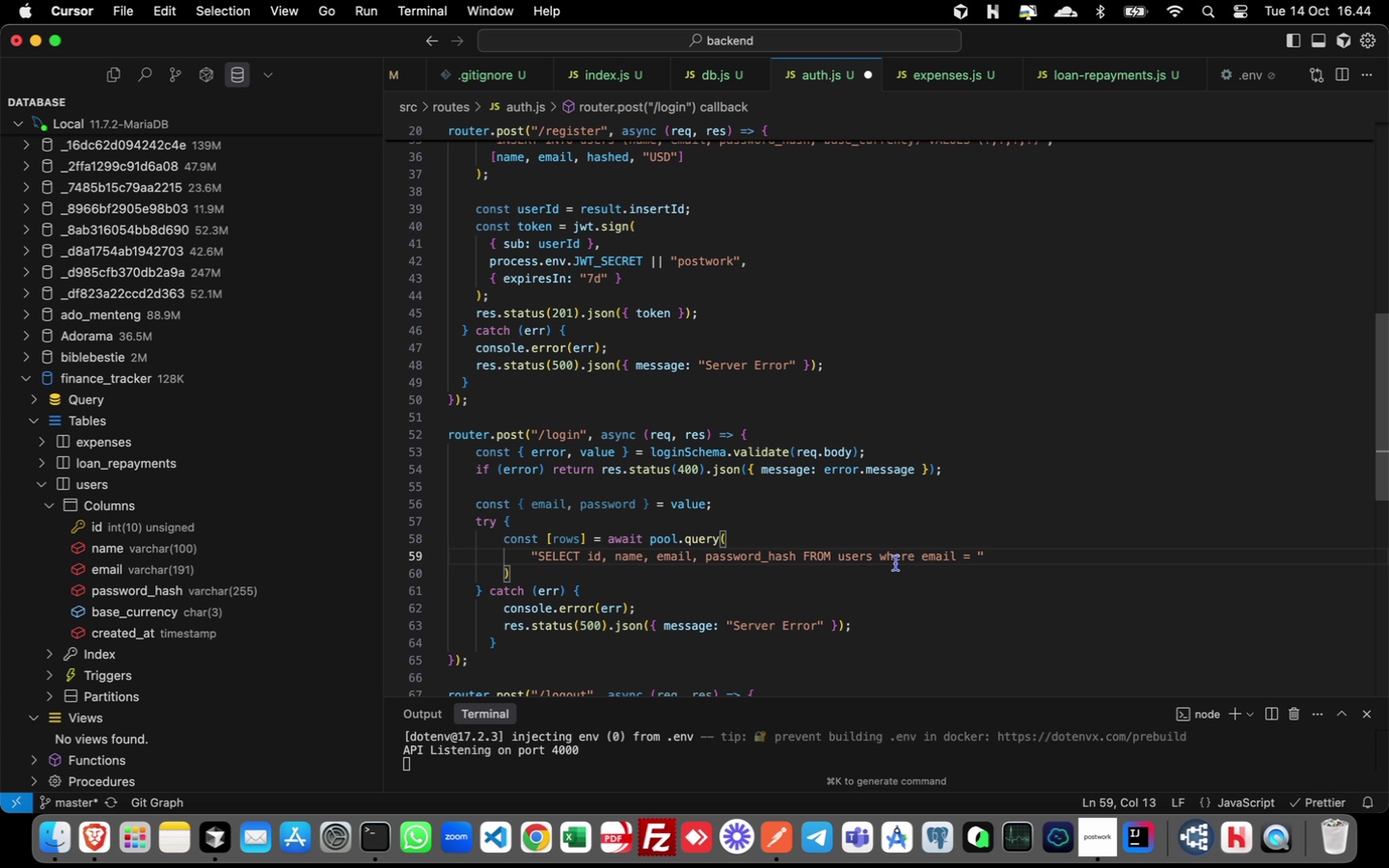 
double_click([897, 559])
 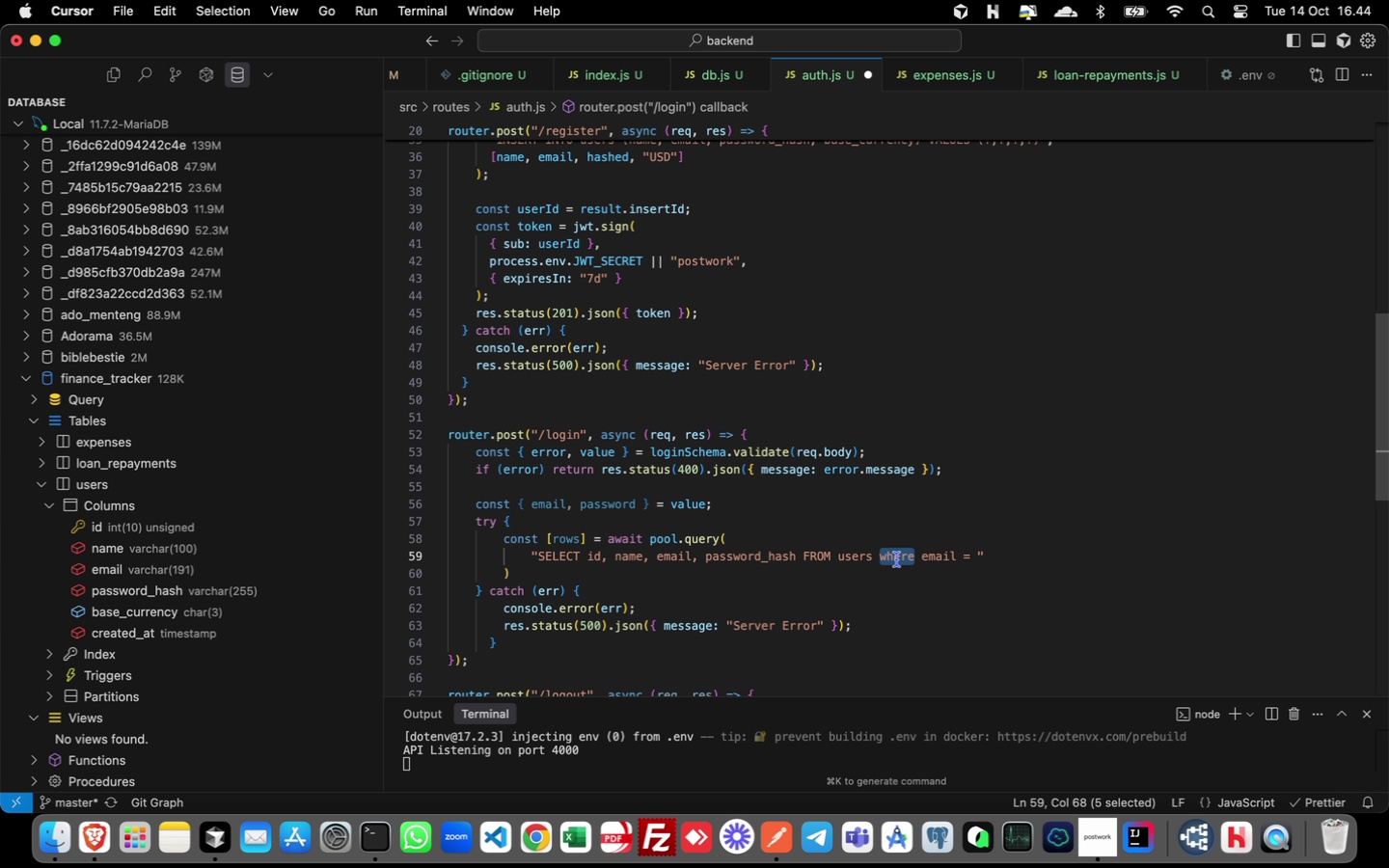 
type(WHERE)
 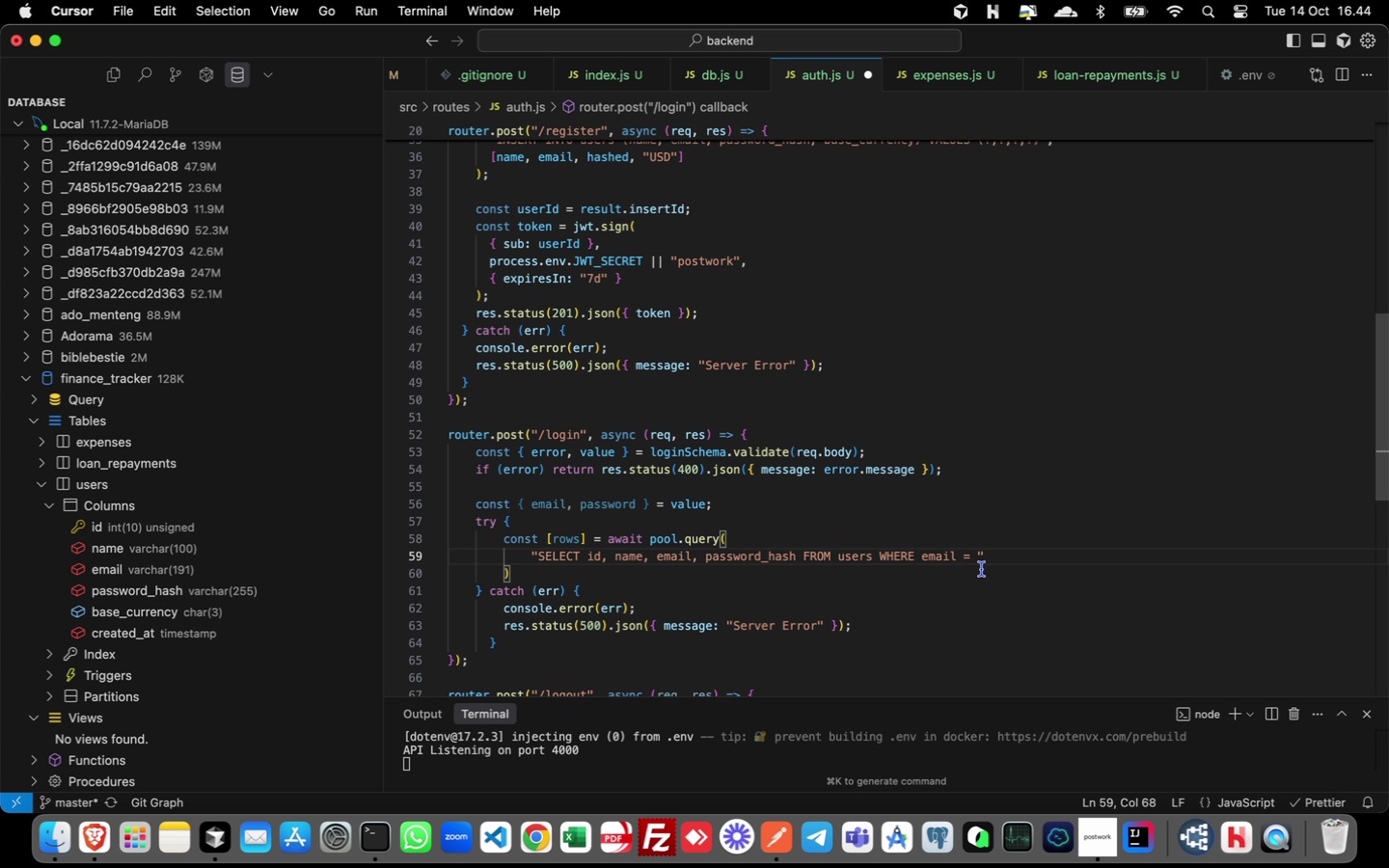 
left_click([997, 552])
 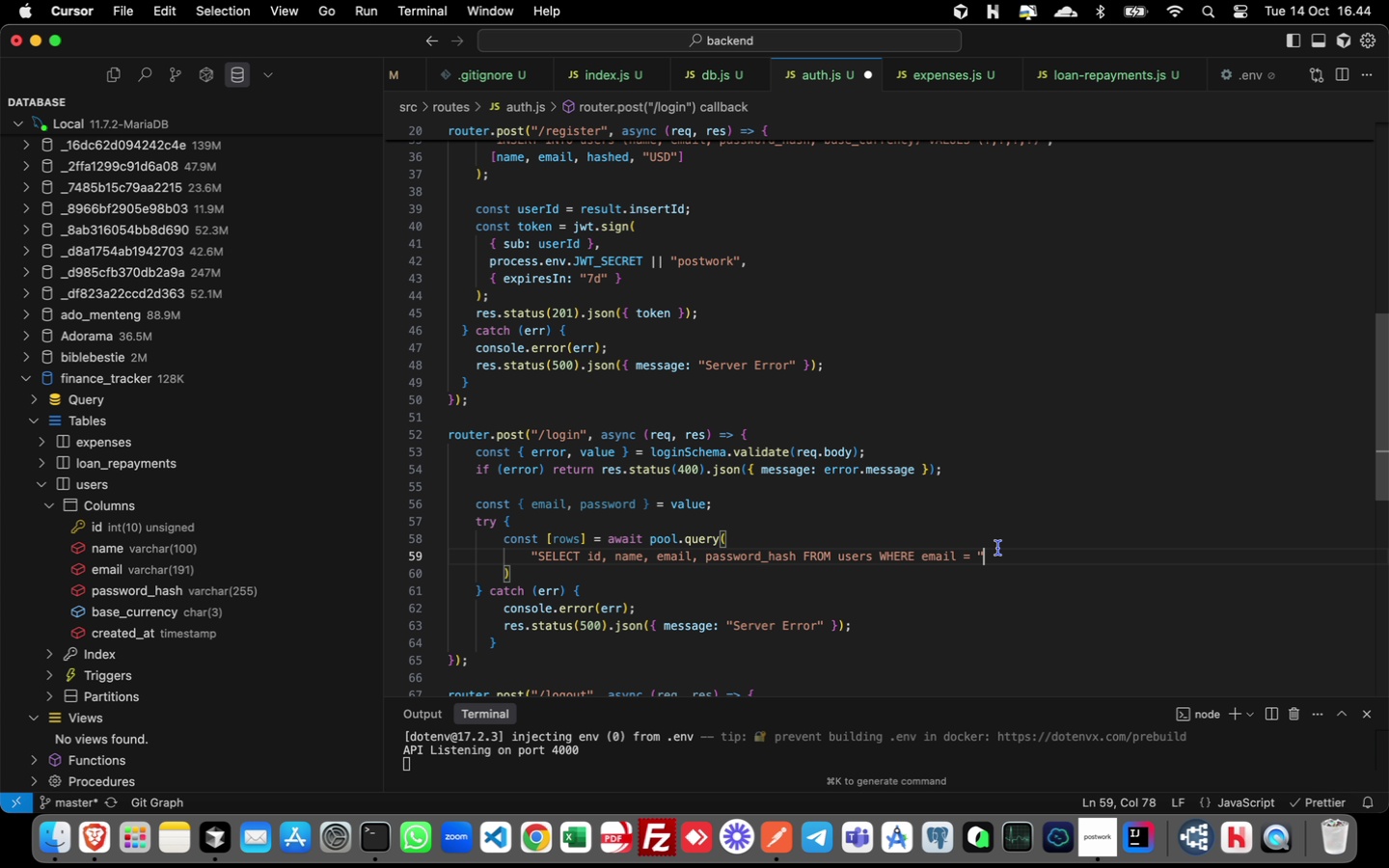 
key(ArrowLeft)
 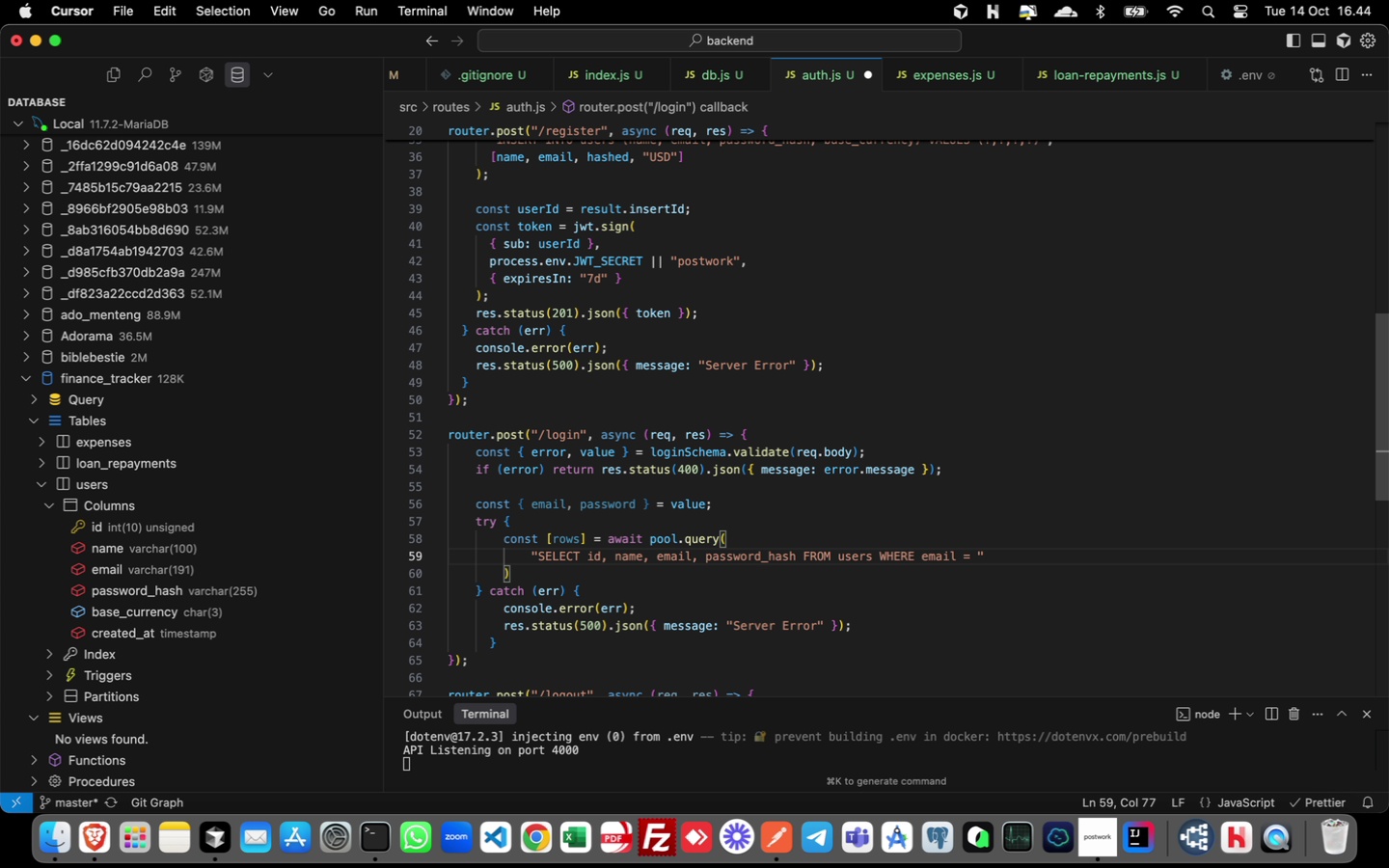 
key(Shift+Slash)
 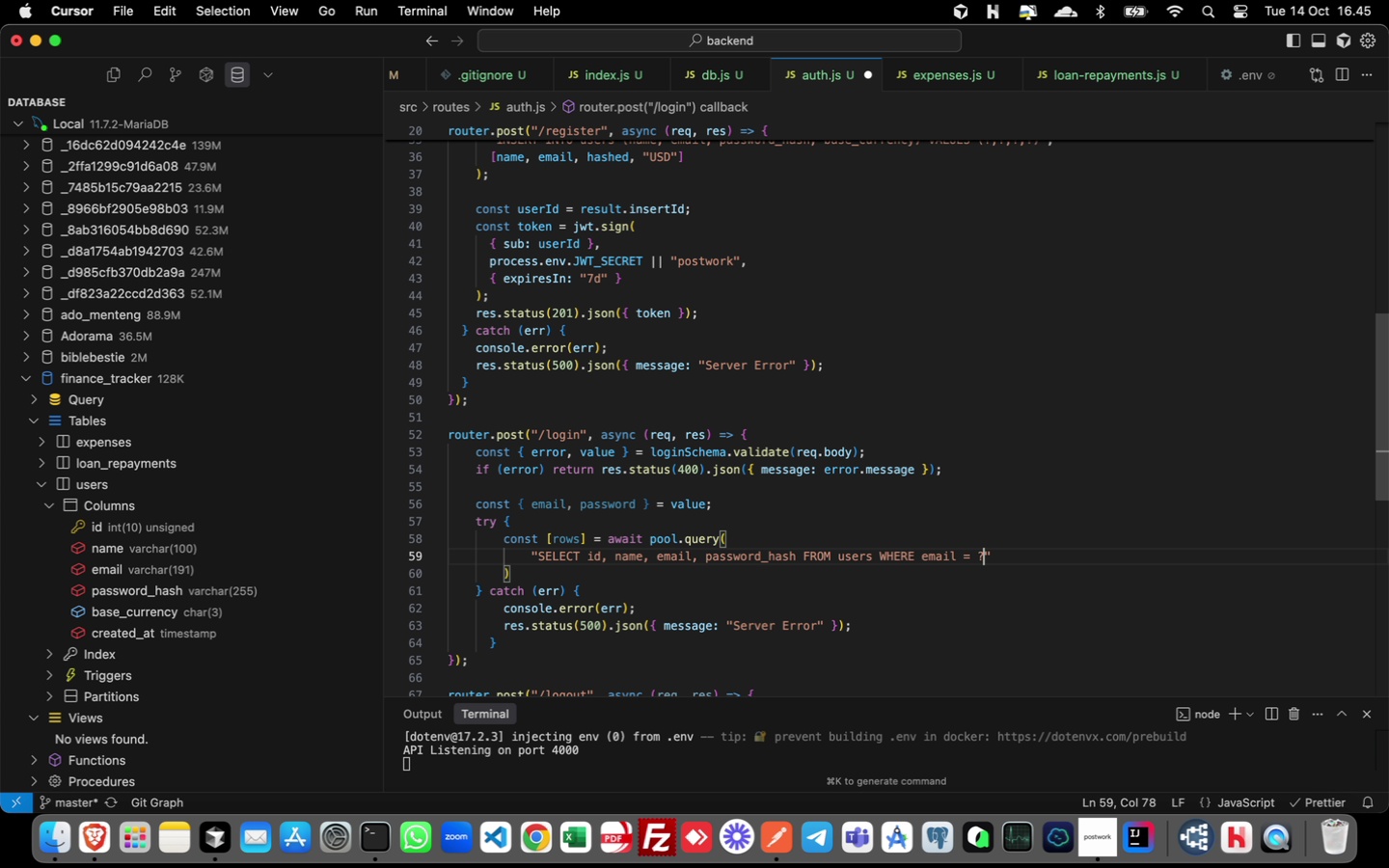 
key(ArrowRight)
 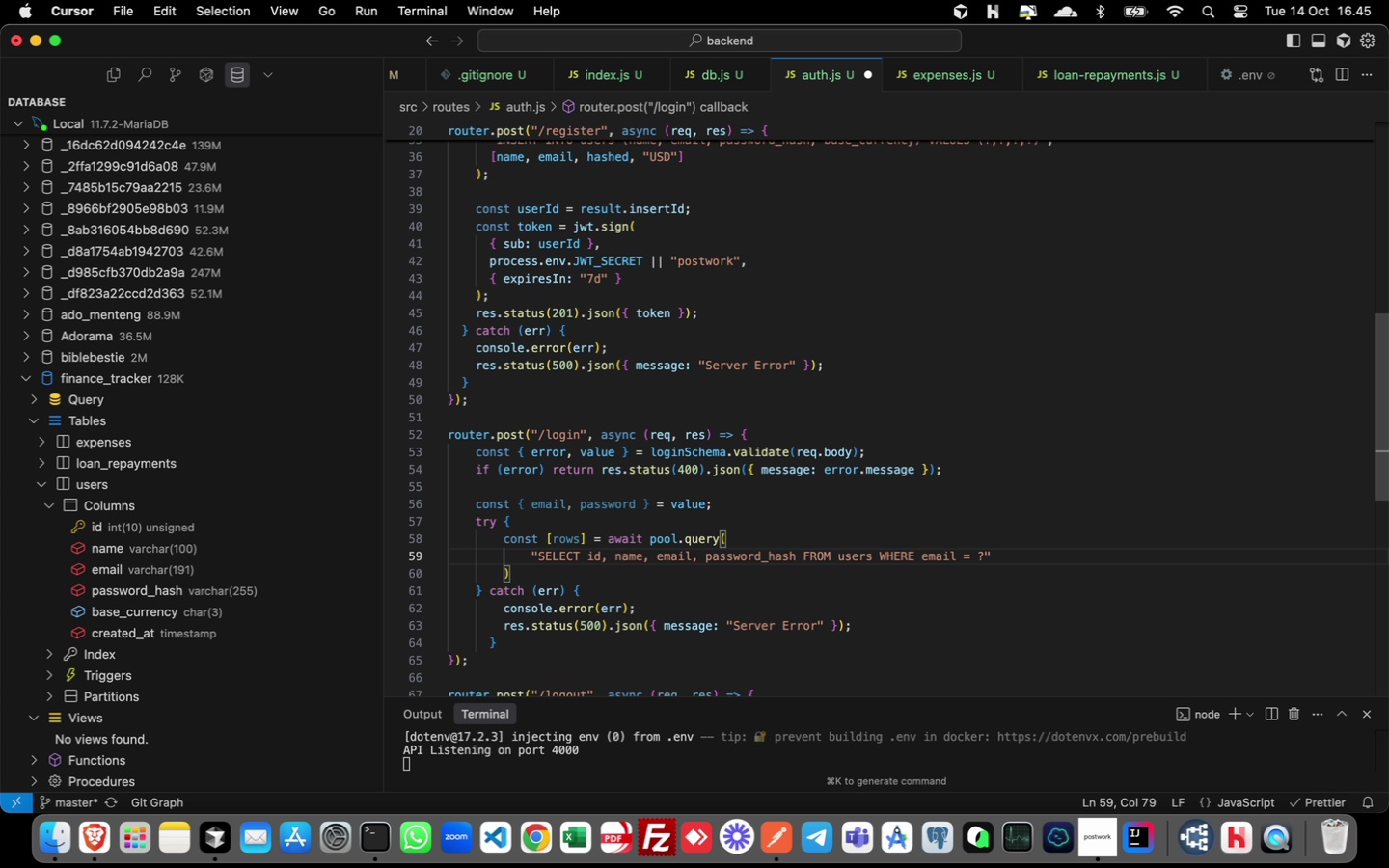 
key(Comma)
 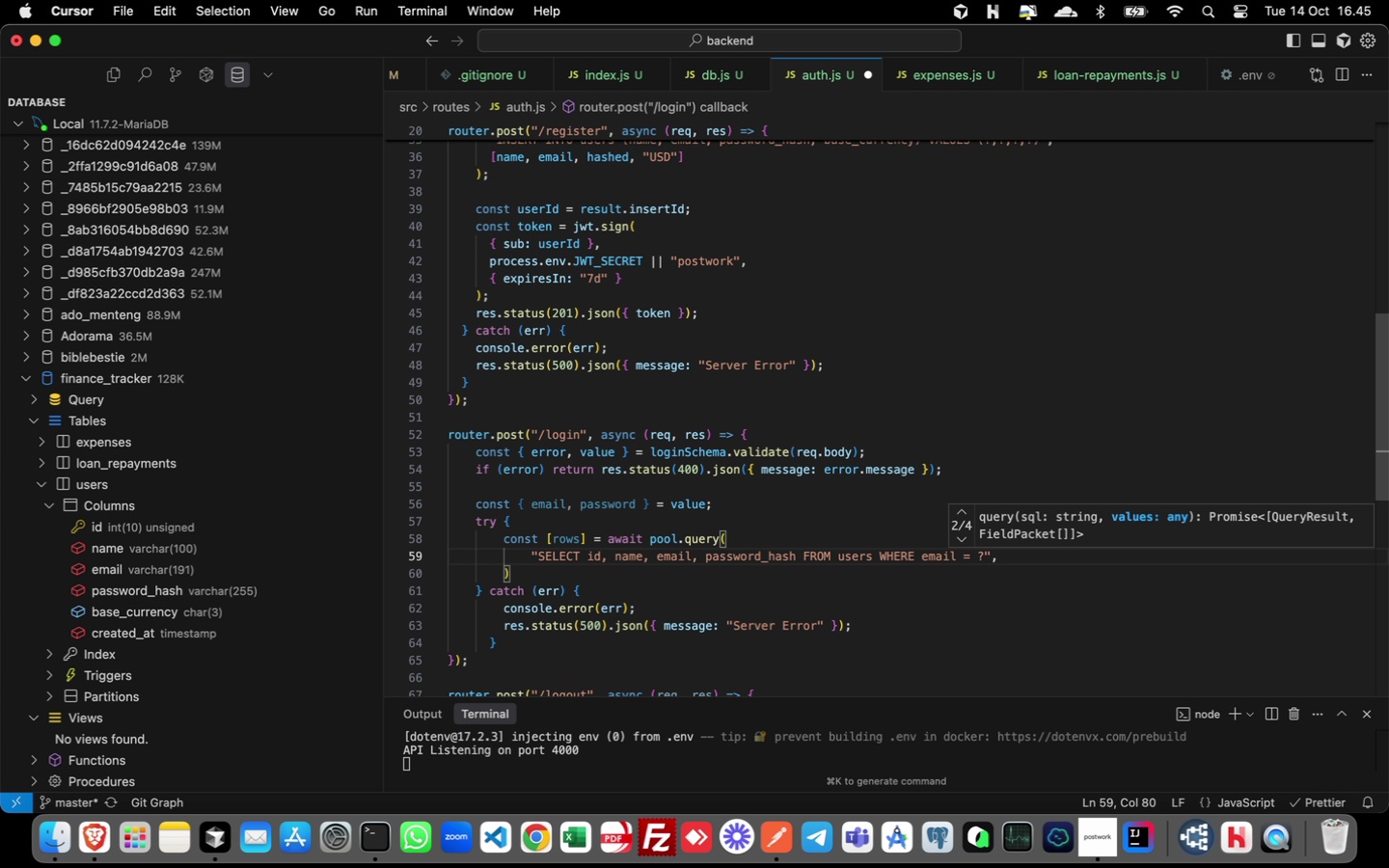 
key(Enter)
 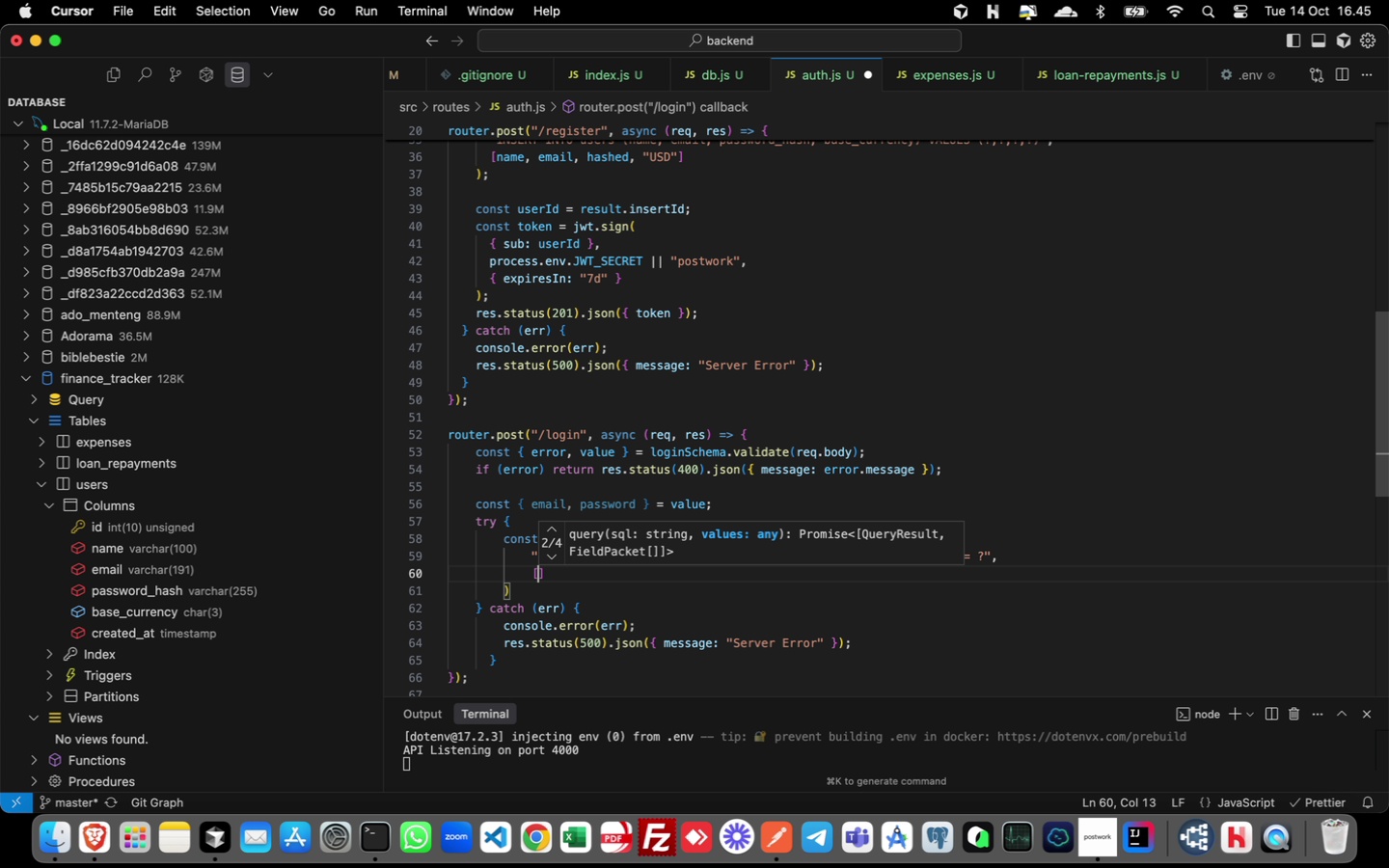 
type([email)
 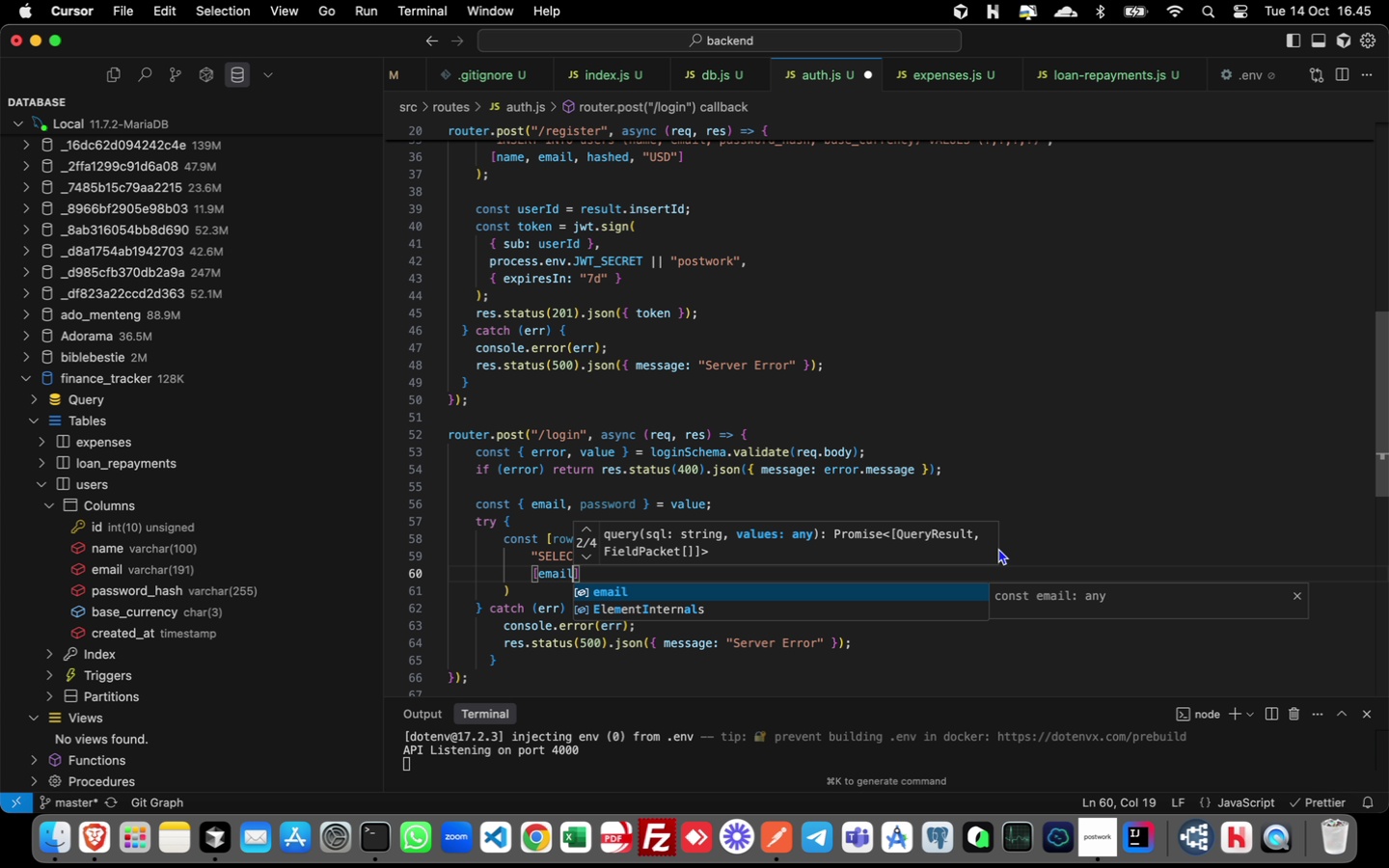 
key(ArrowDown)
 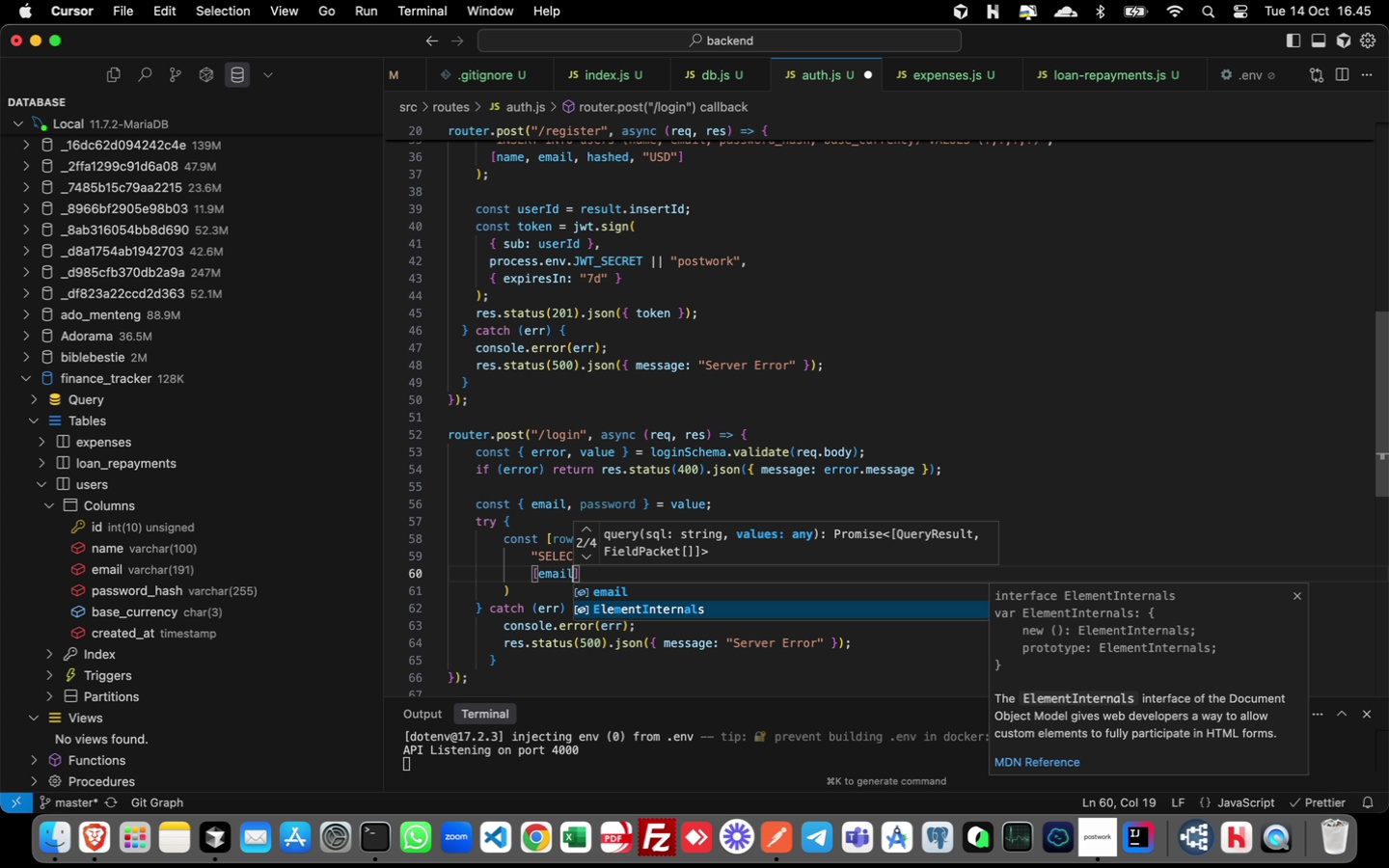 
key(Escape)
 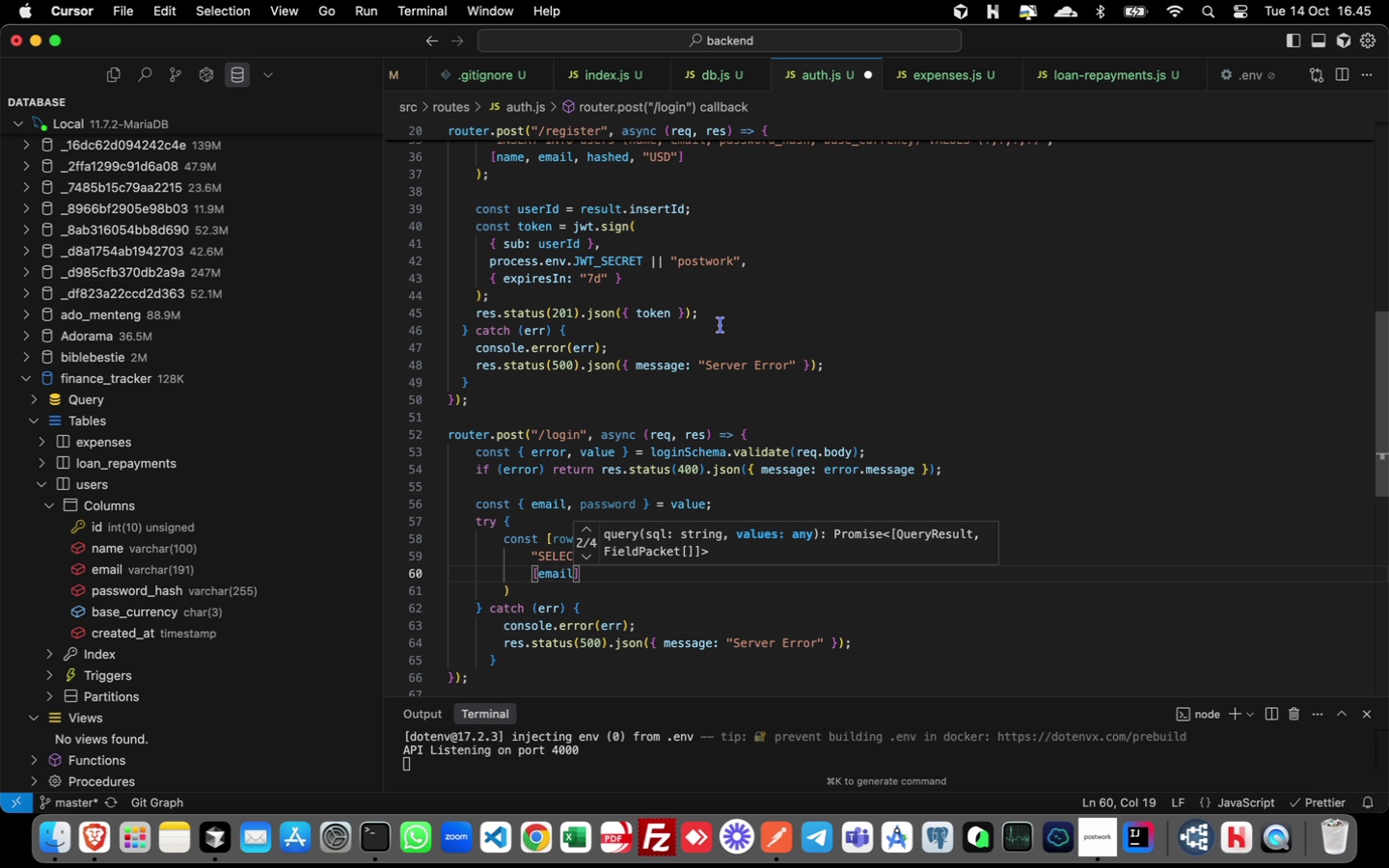 
scroll: coordinate [748, 402], scroll_direction: up, amount: 5.0
 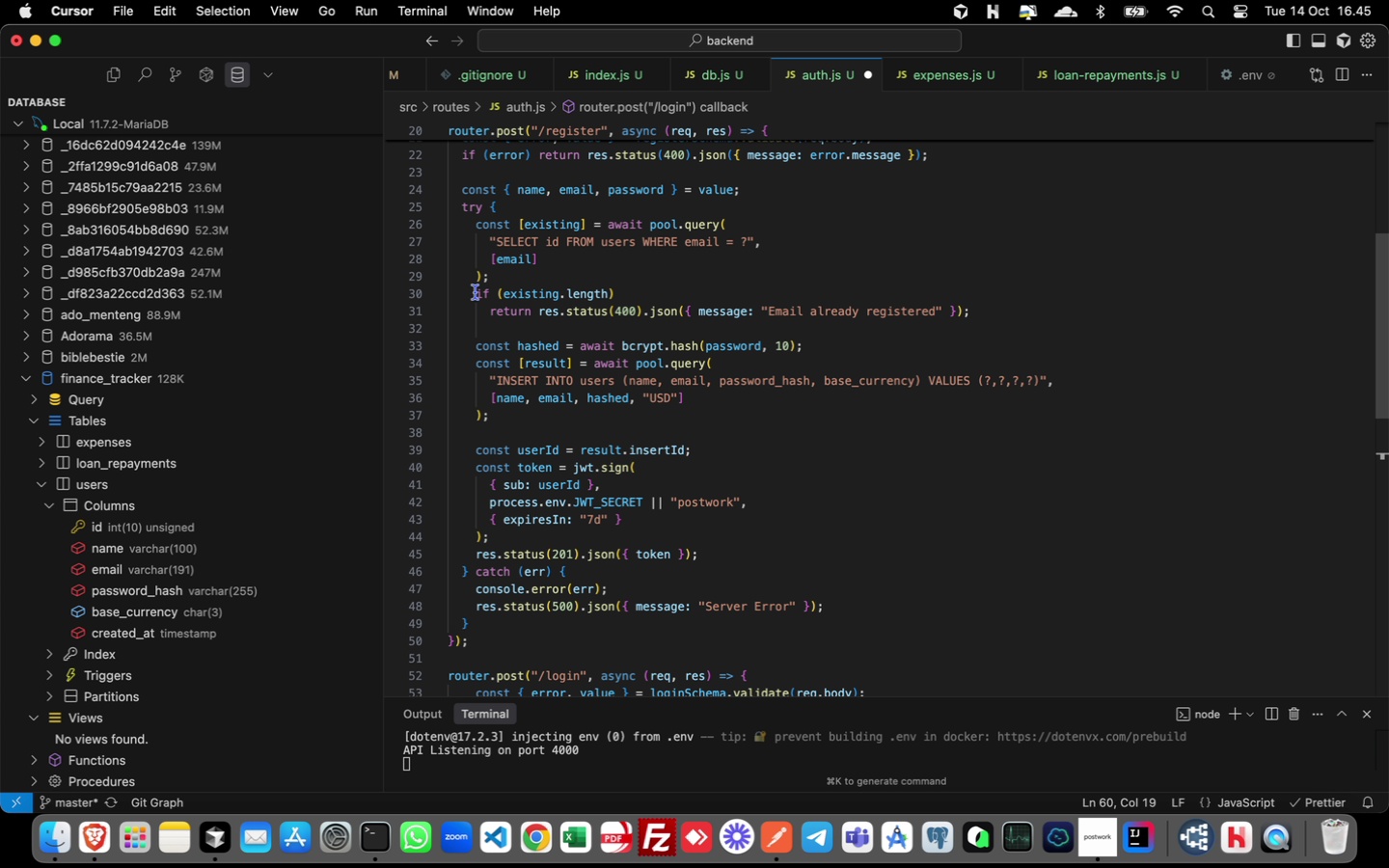 
left_click_drag(start_coordinate=[475, 293], to_coordinate=[1036, 307])
 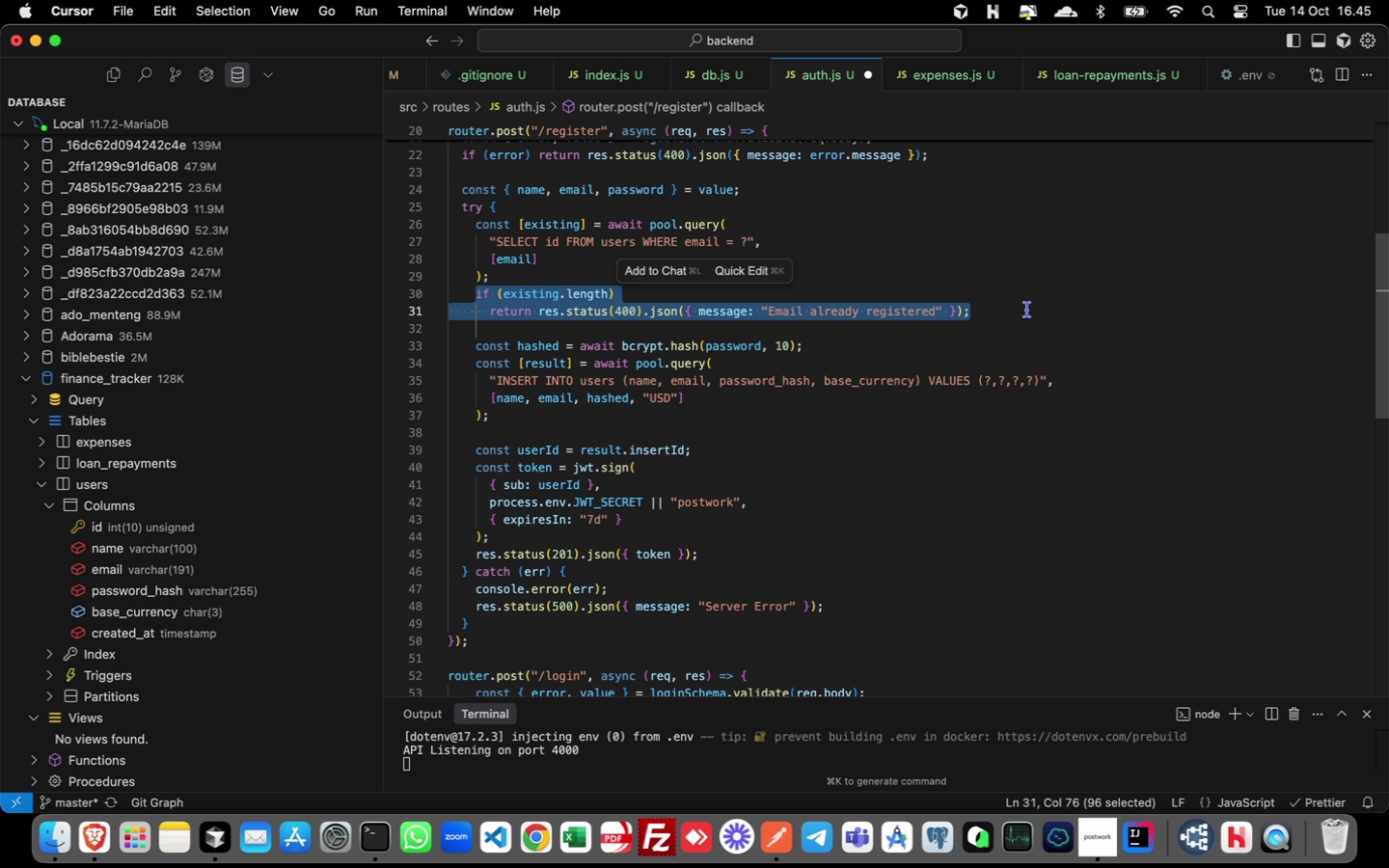 
key(Meta+C)
 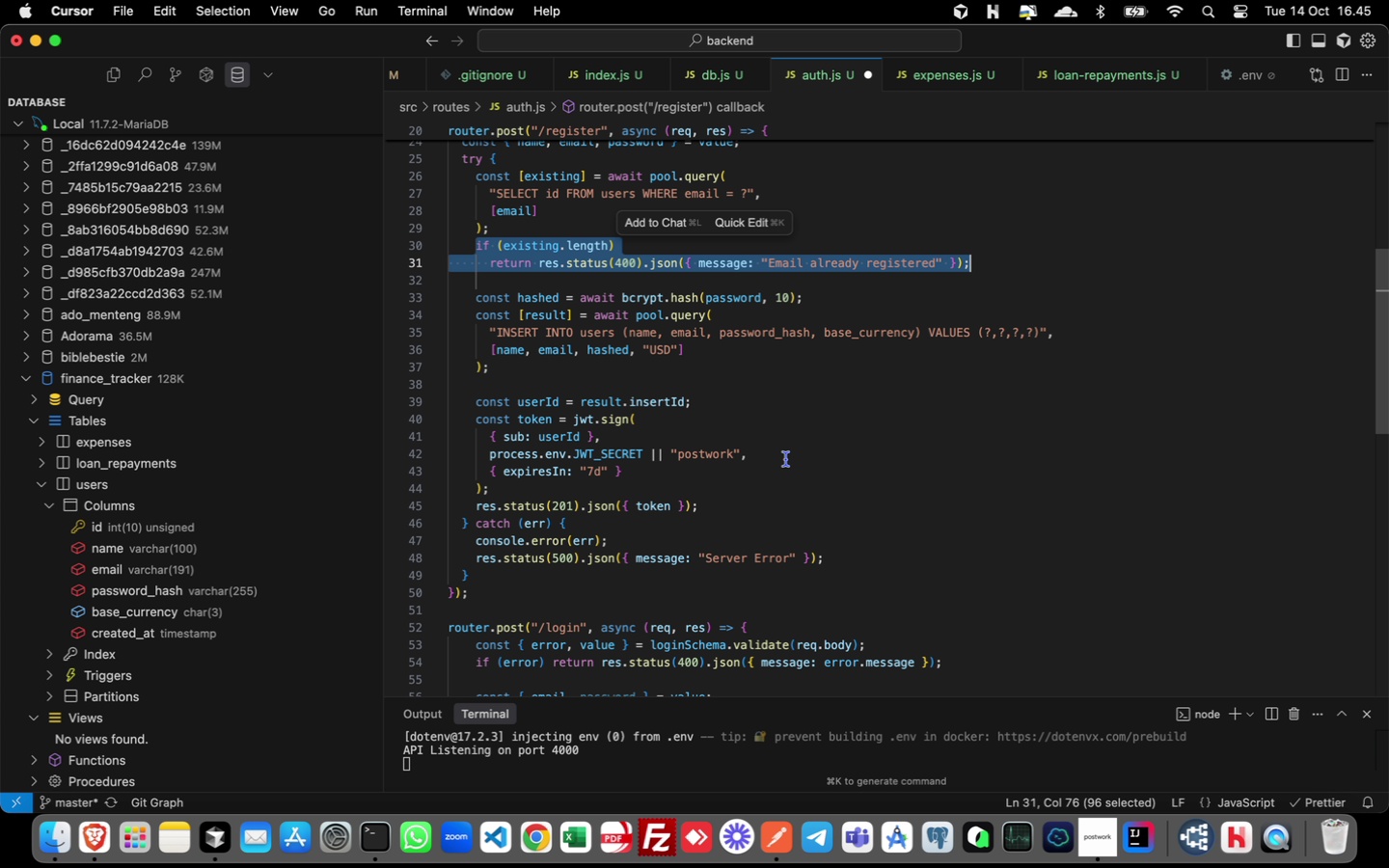 
scroll: coordinate [784, 459], scroll_direction: down, amount: 7.0
 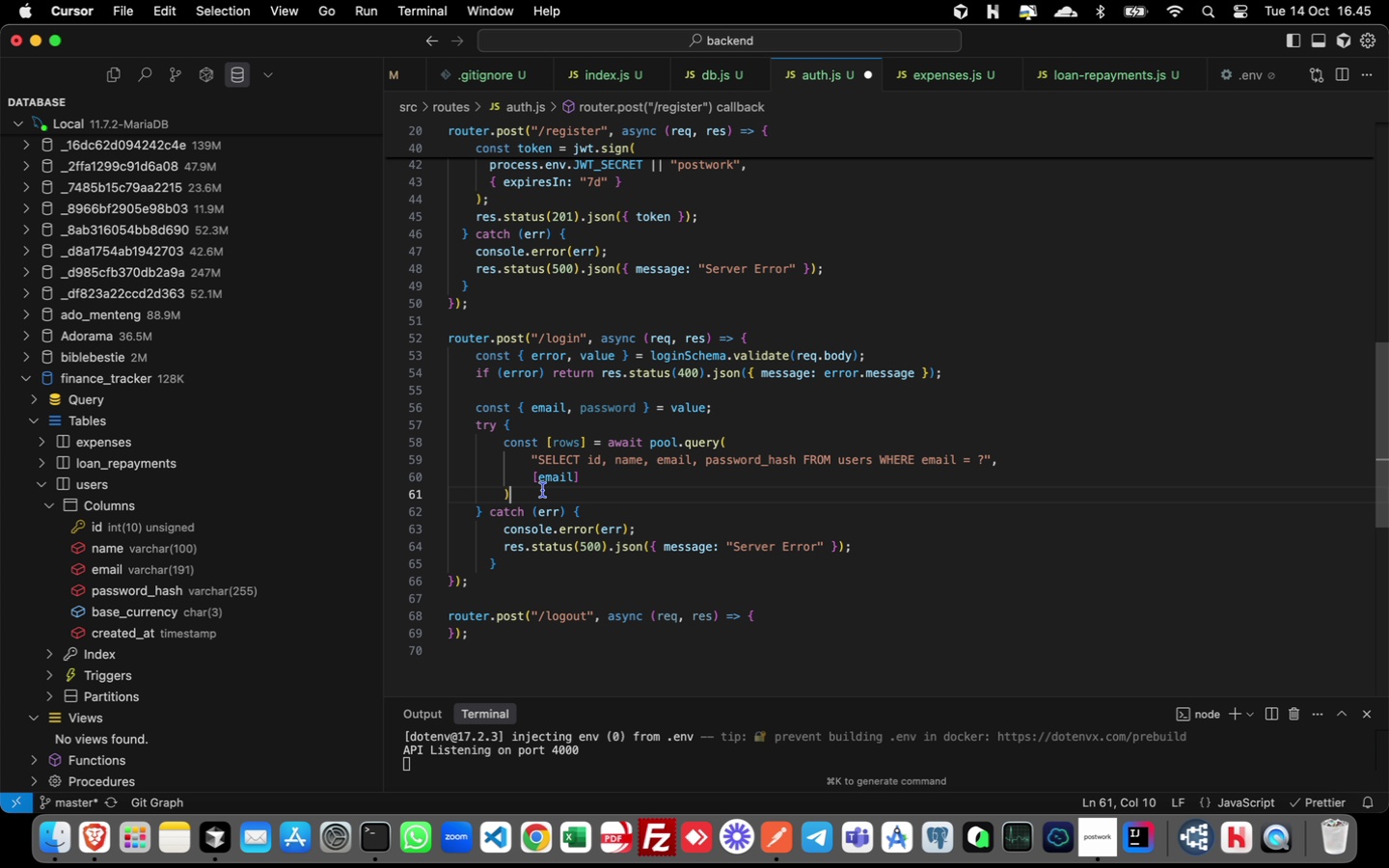 
left_click([543, 490])
 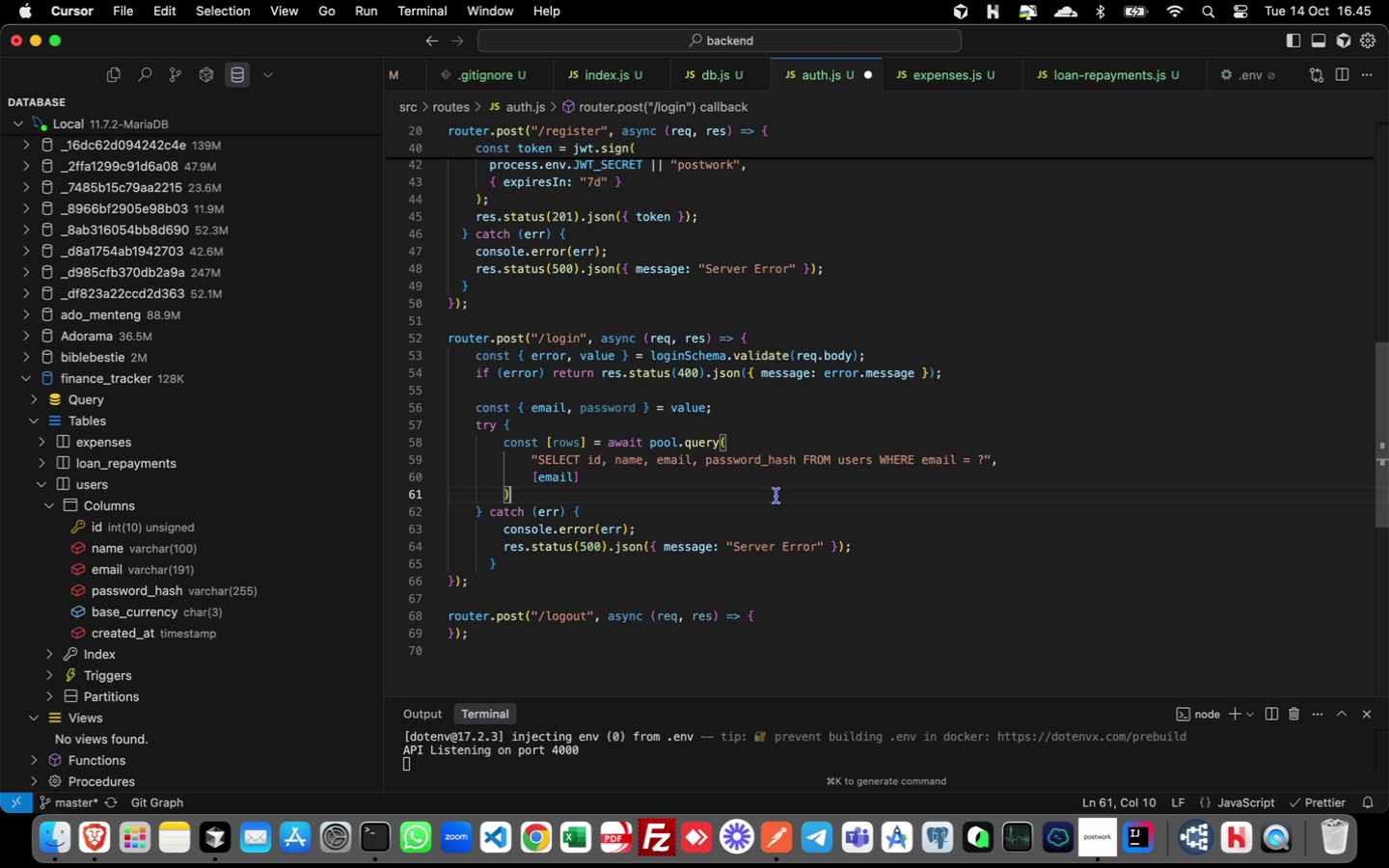 
key(Enter)
 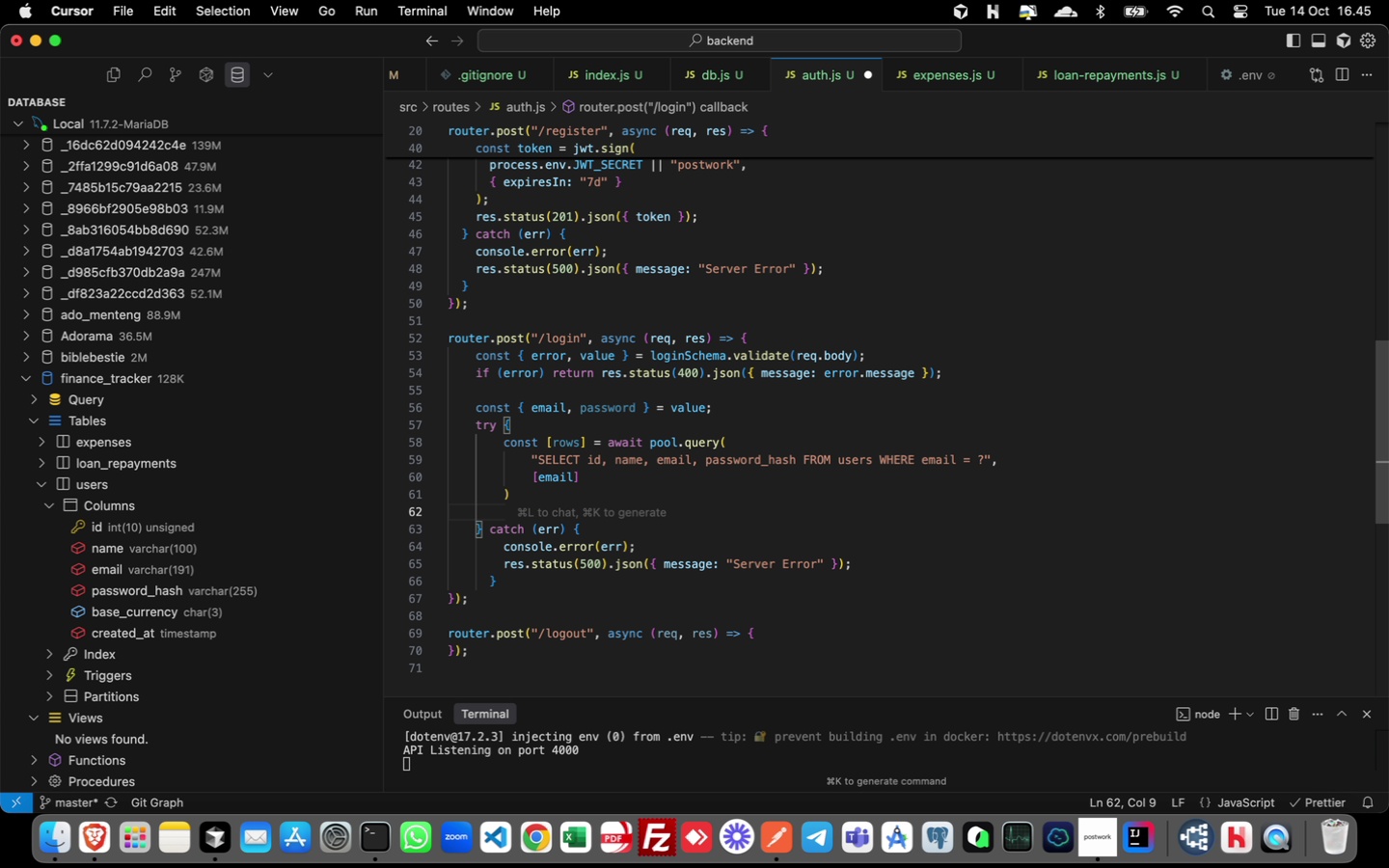 
key(Meta+V)
 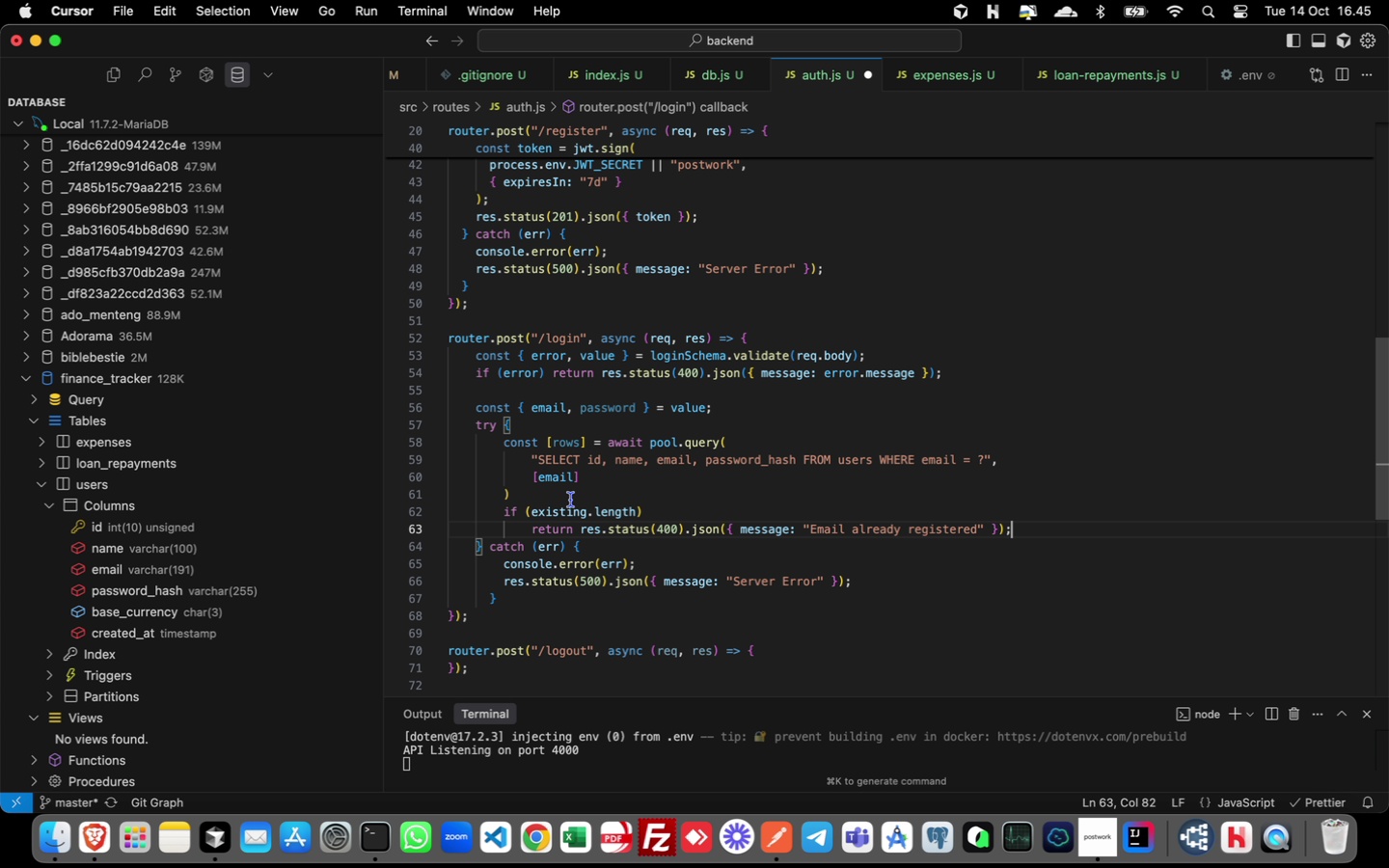 
double_click([558, 511])
 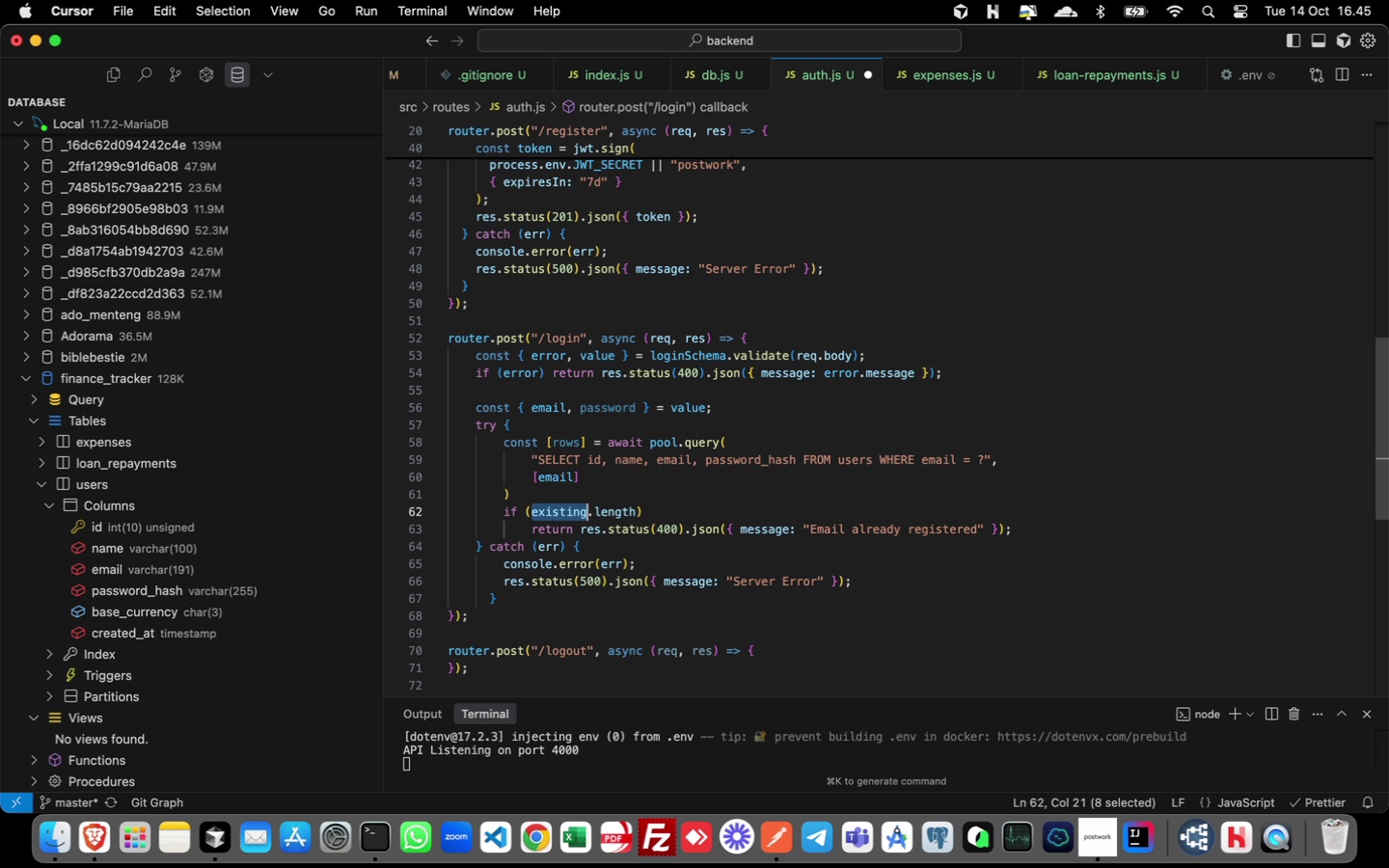 
type(rows)
 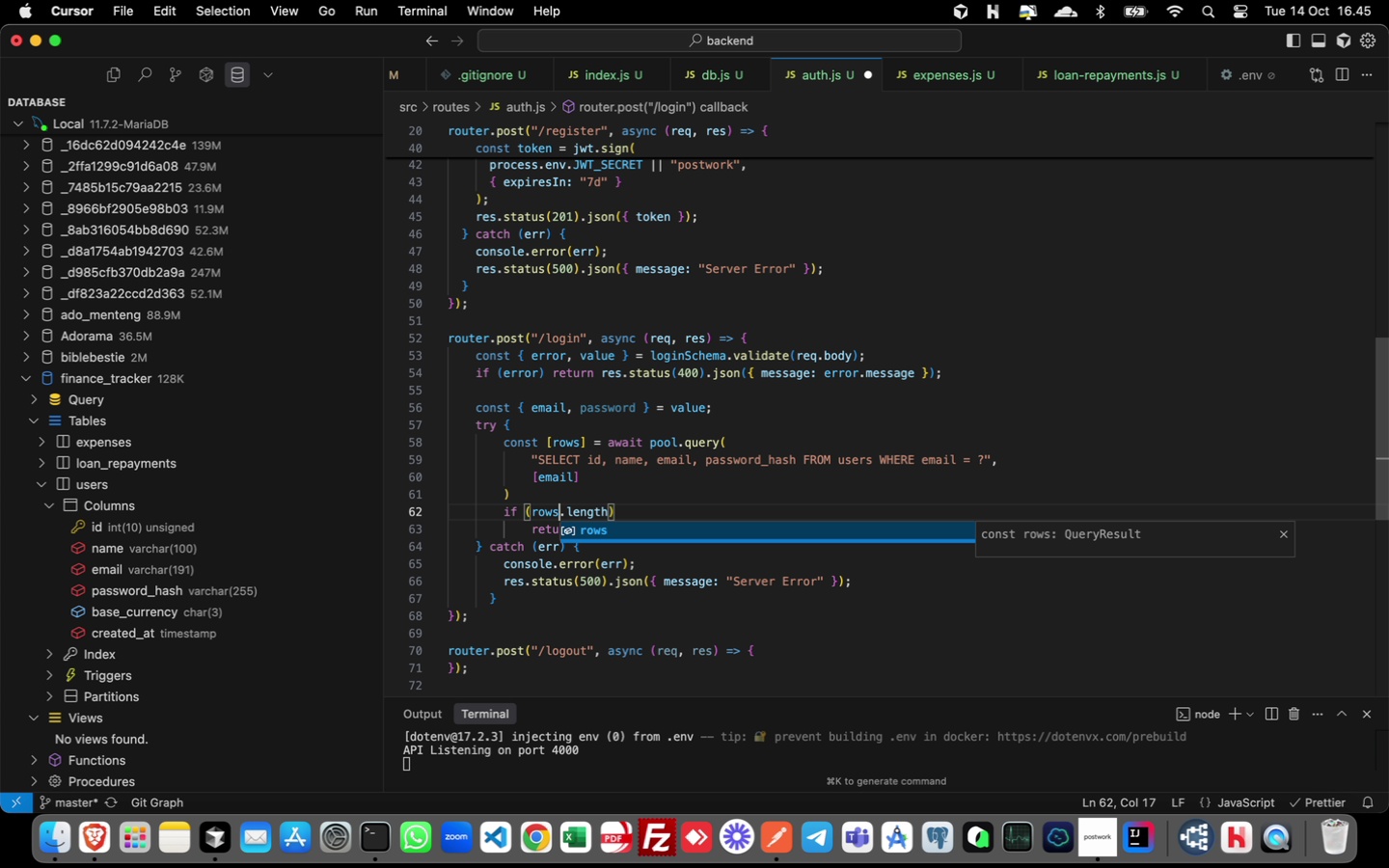 
key(ArrowLeft)
 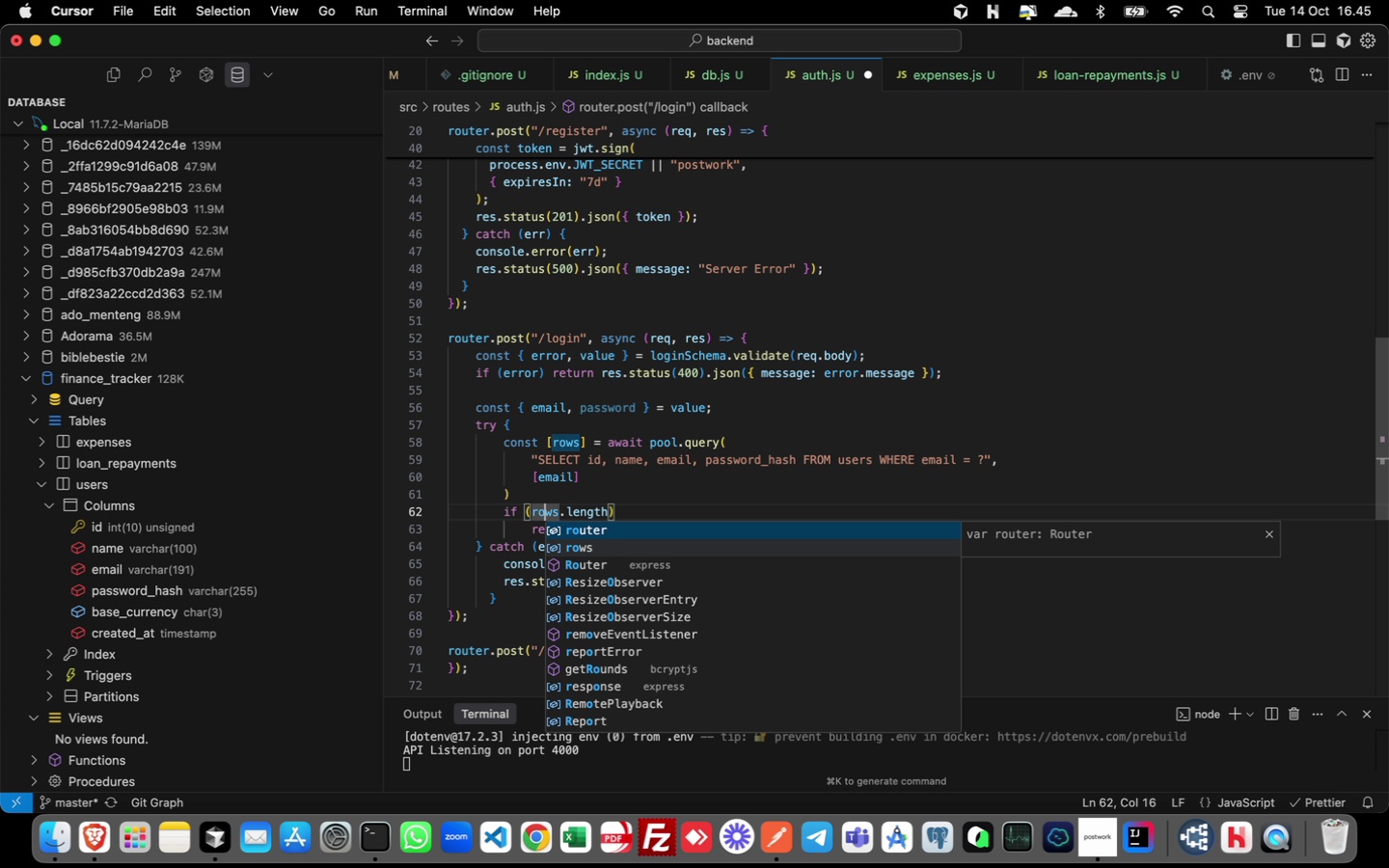 
key(ArrowLeft)
 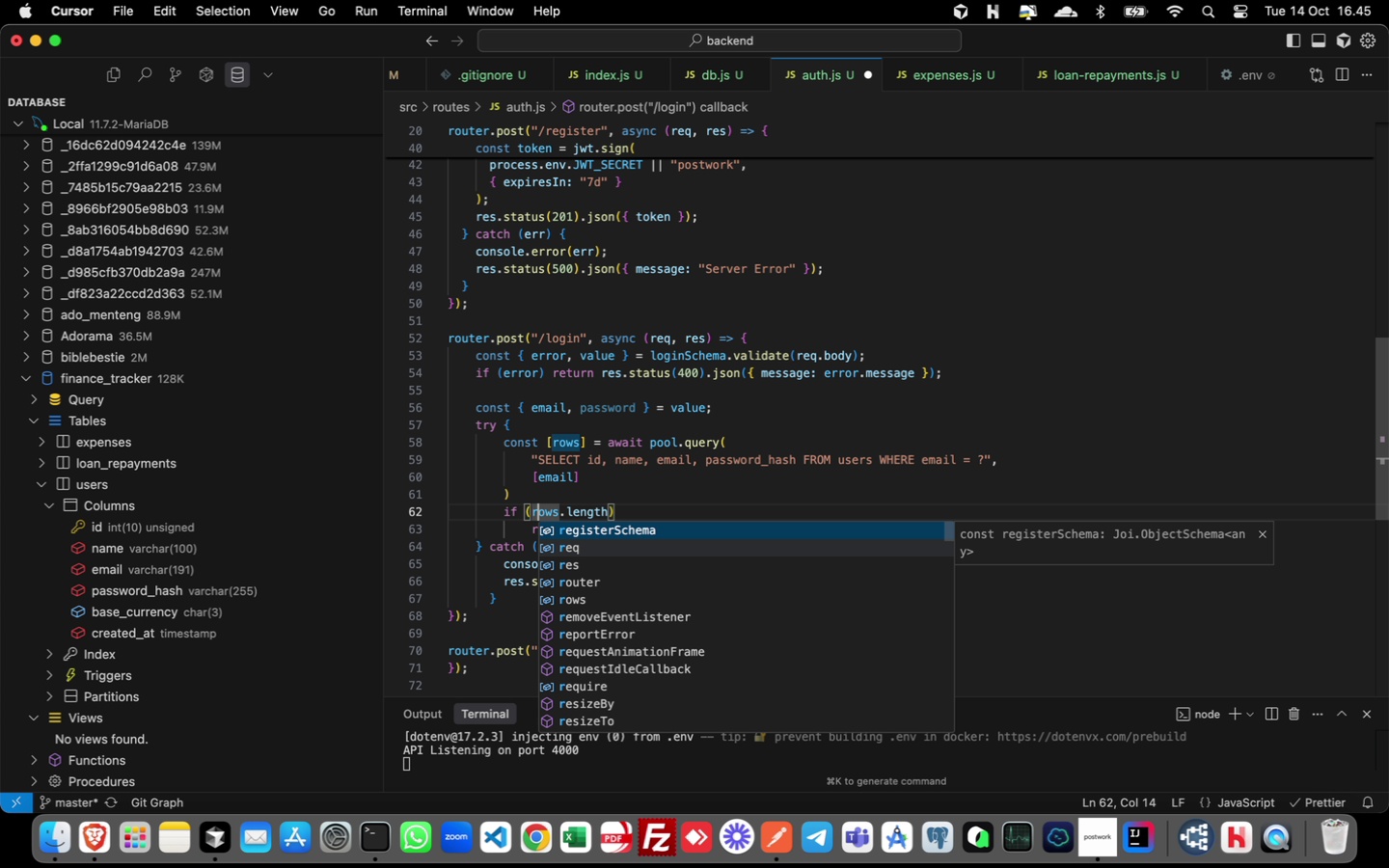 
key(ArrowLeft)
 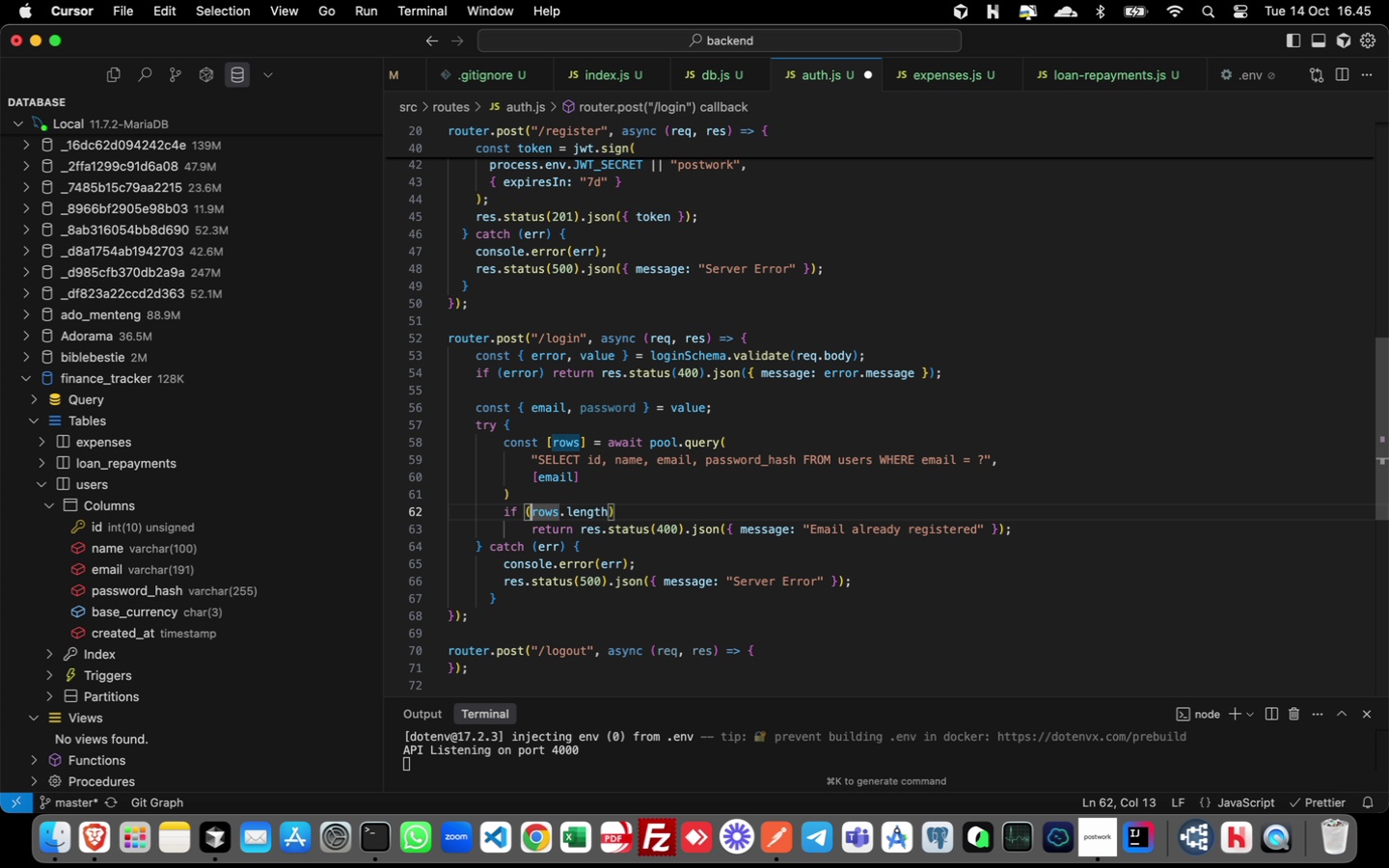 
key(ArrowLeft)
 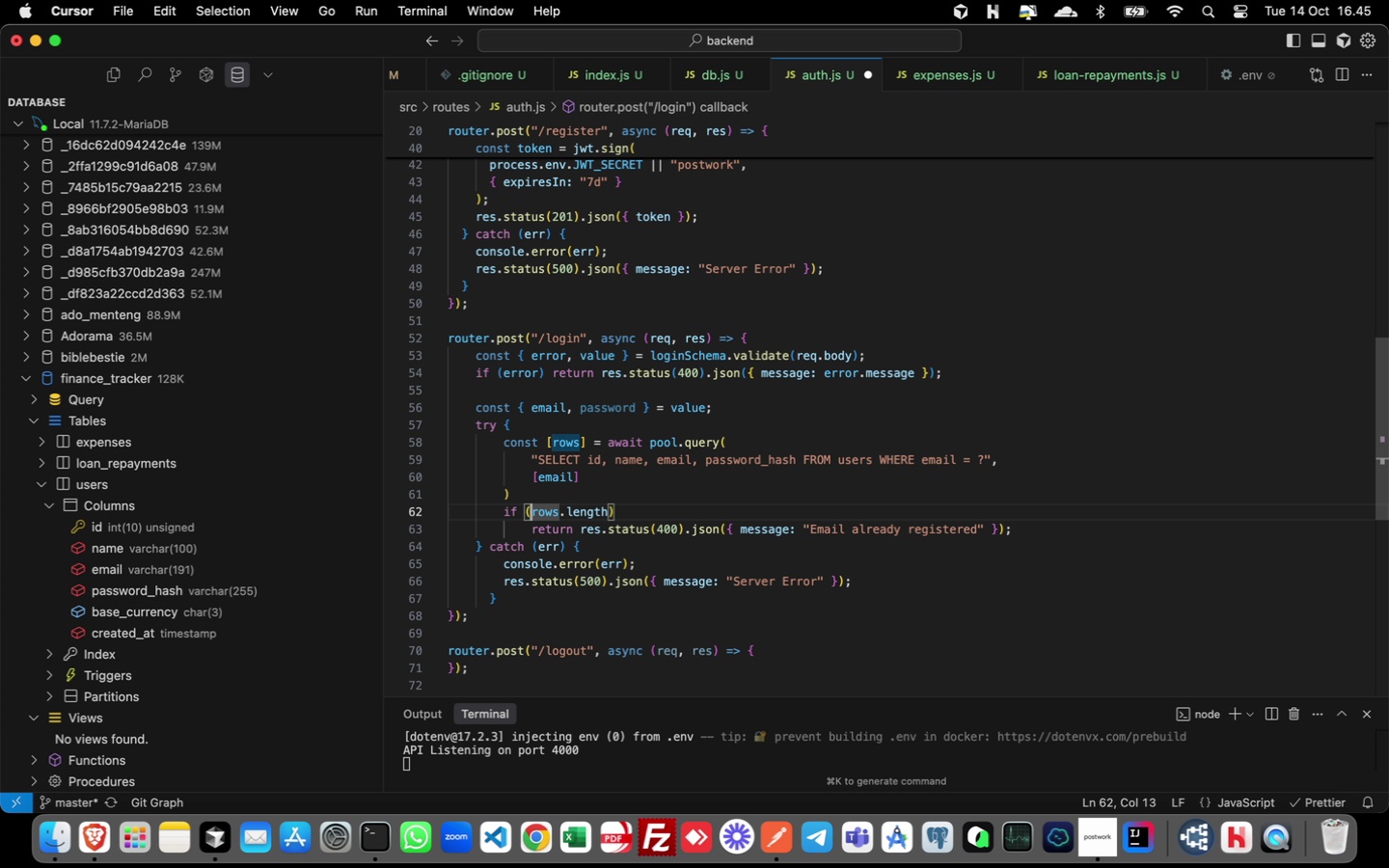 
key(Shift+1)
 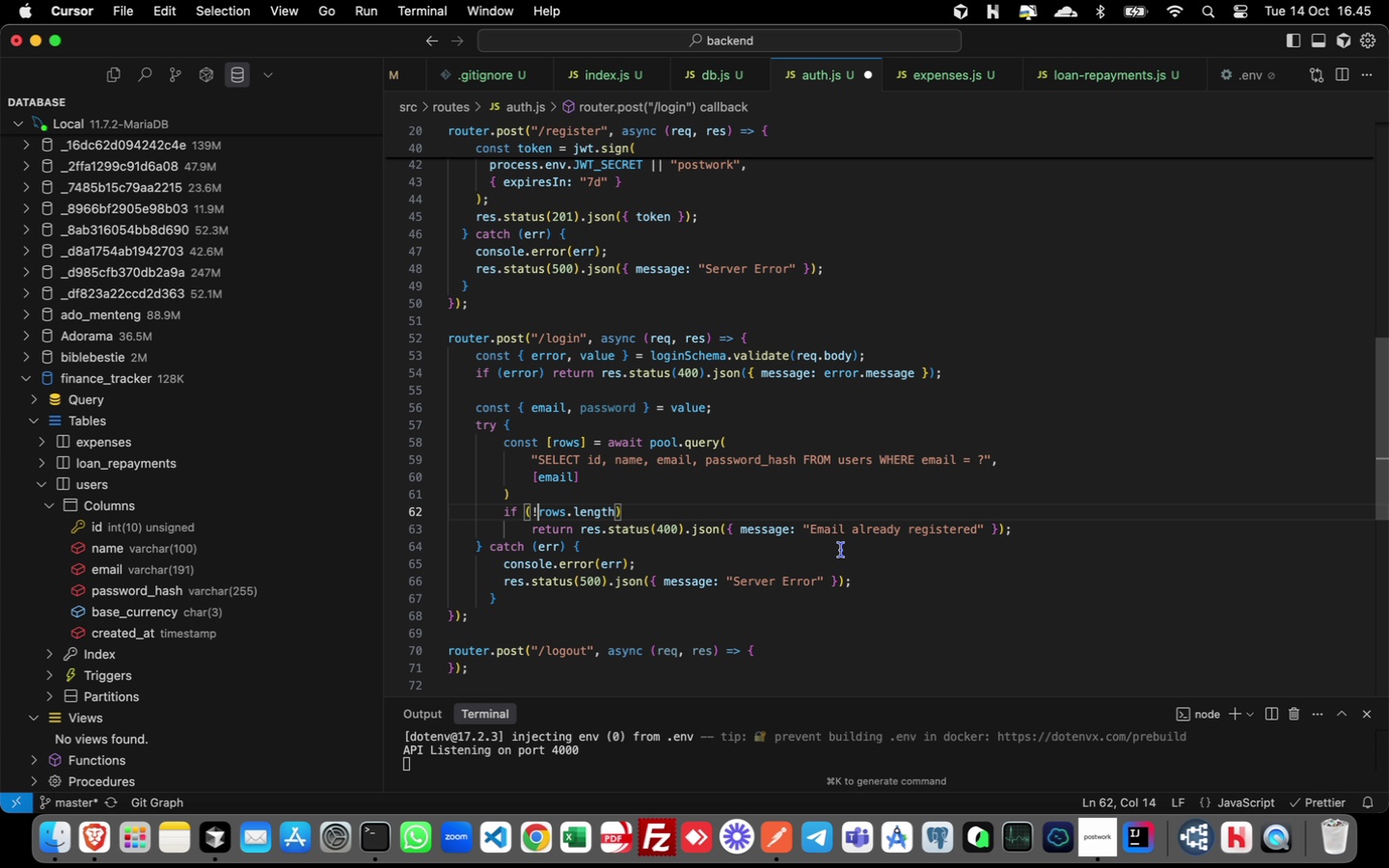 
left_click_drag(start_coordinate=[808, 525], to_coordinate=[977, 537])
 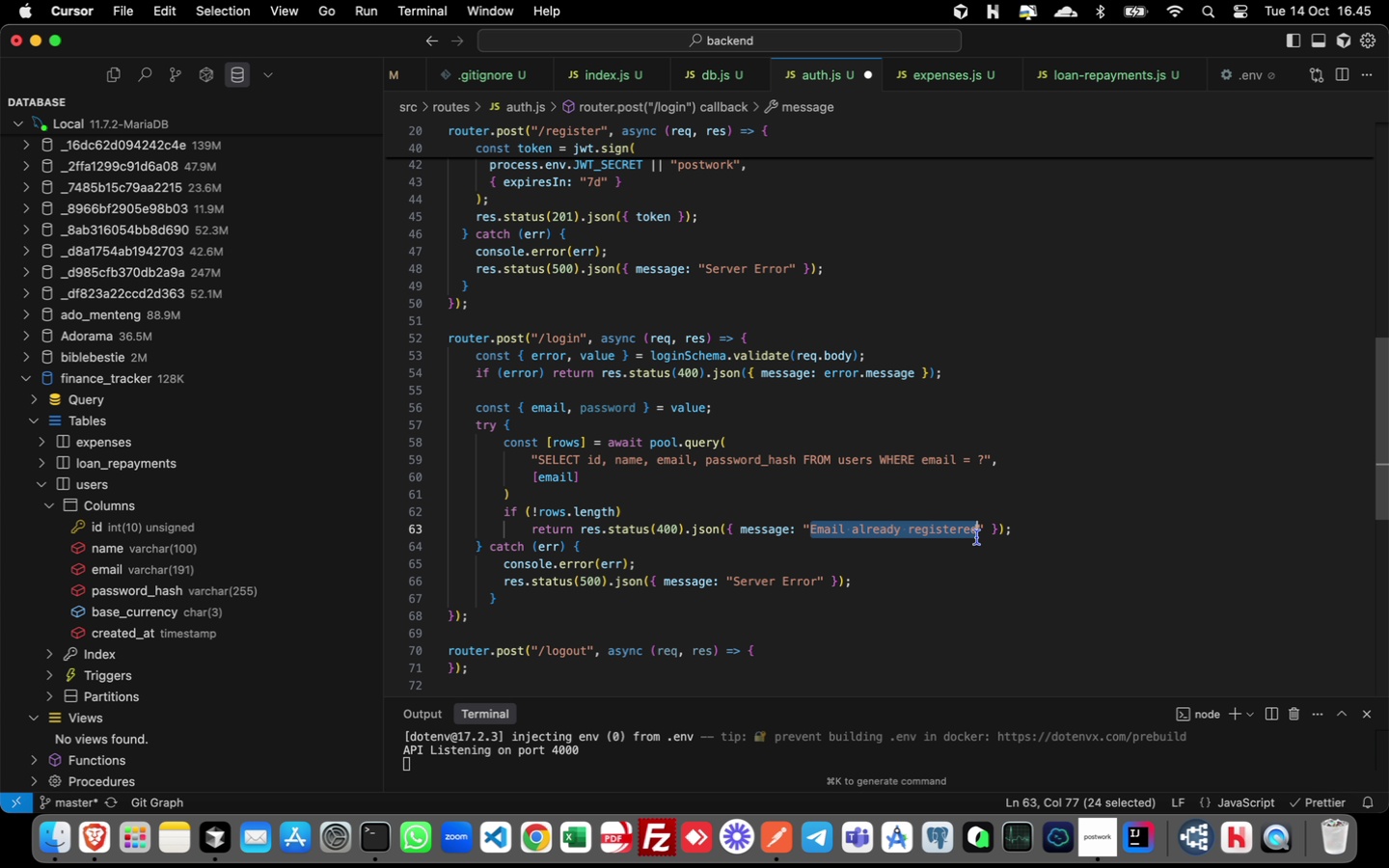 
type(Invalid credentials)
 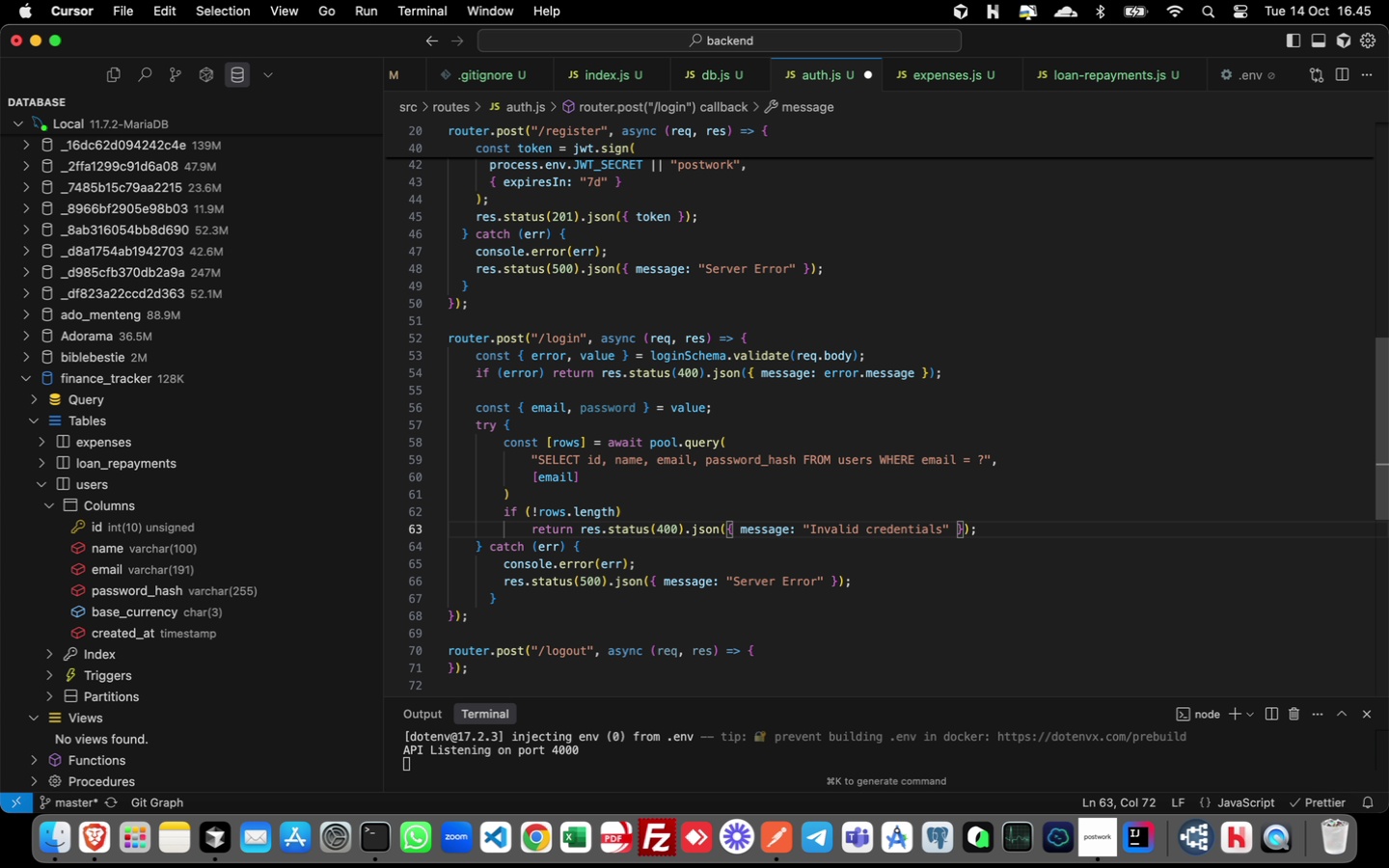 
key(ArrowRight)
 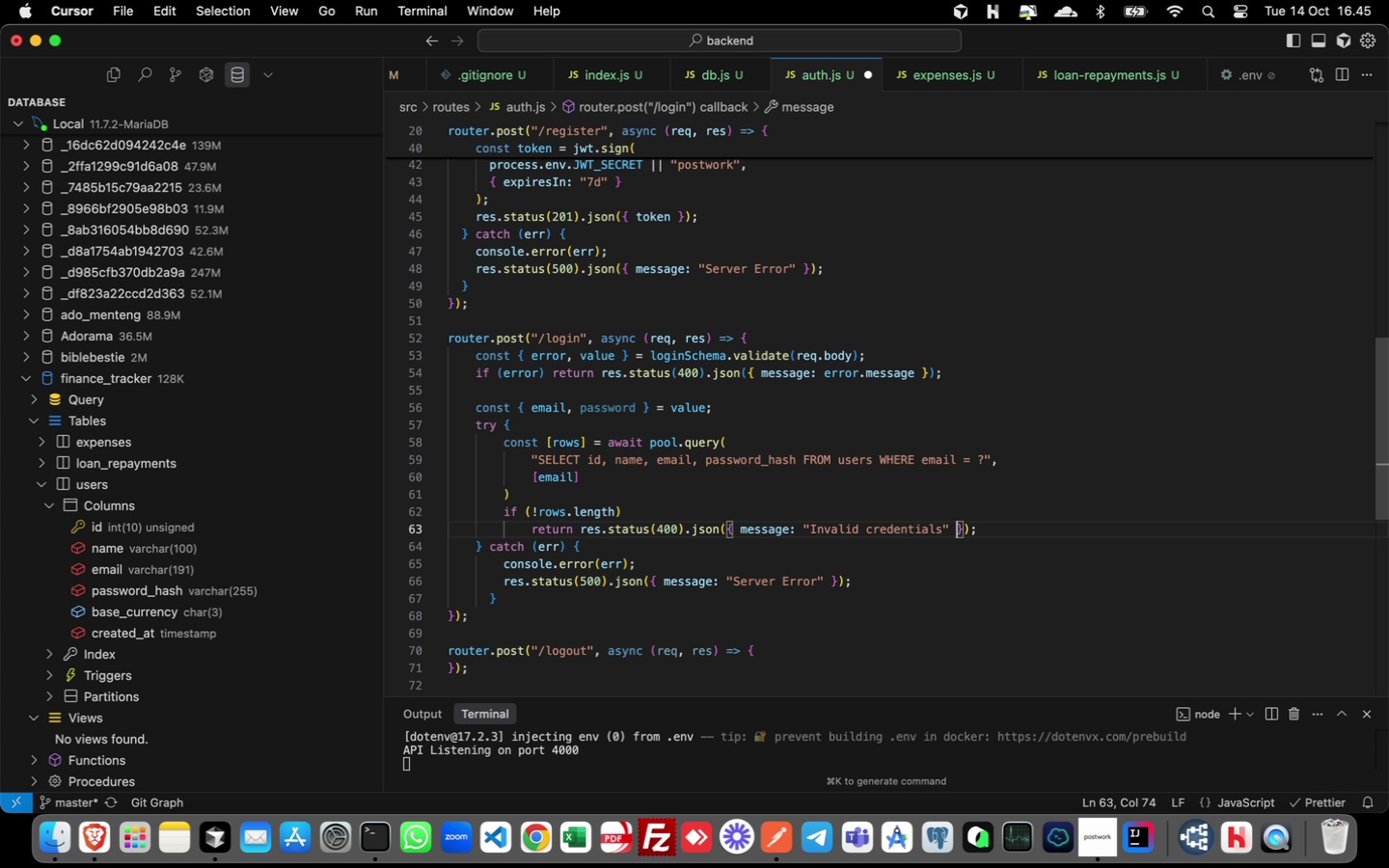 
key(ArrowRight)
 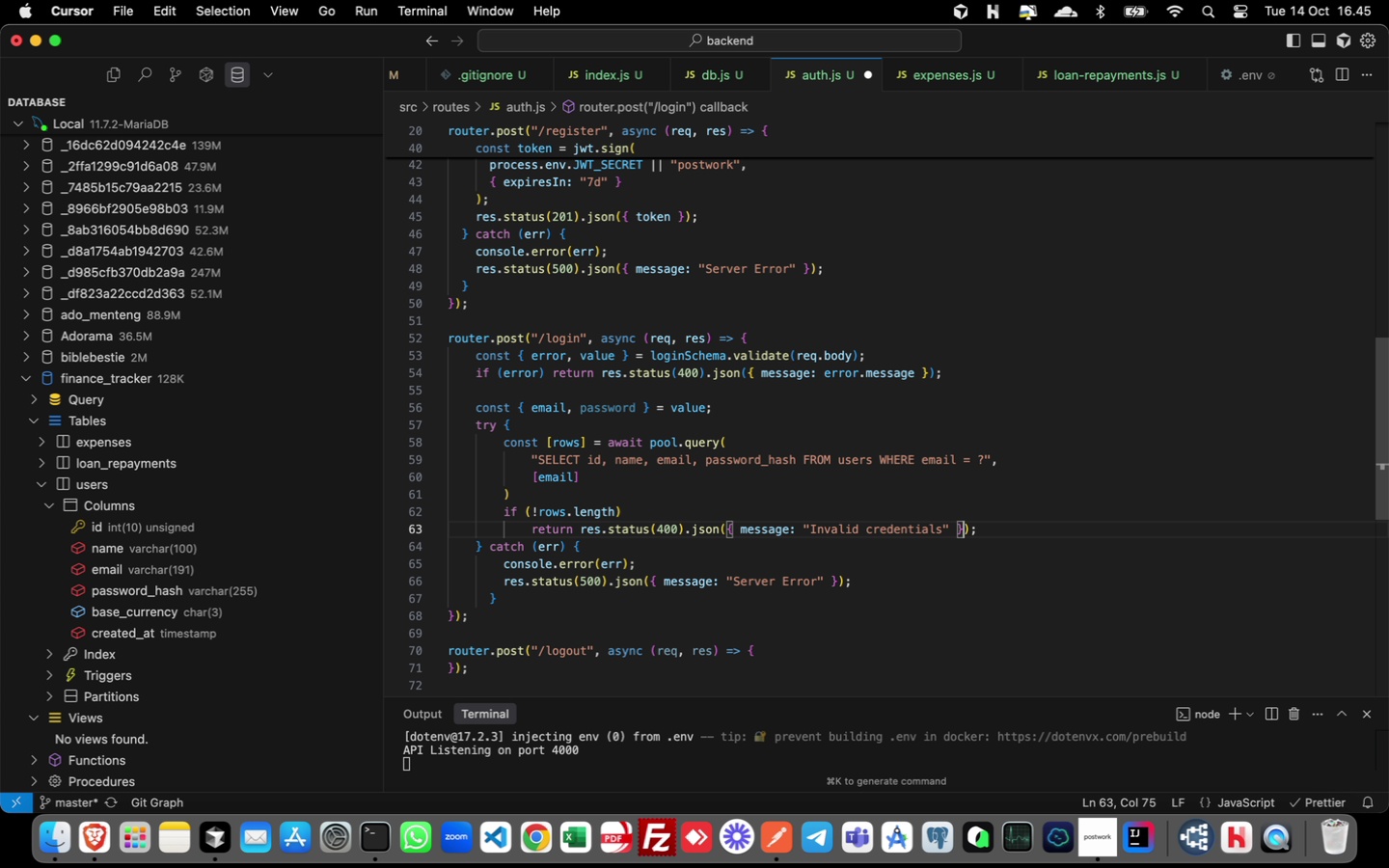 
key(ArrowRight)
 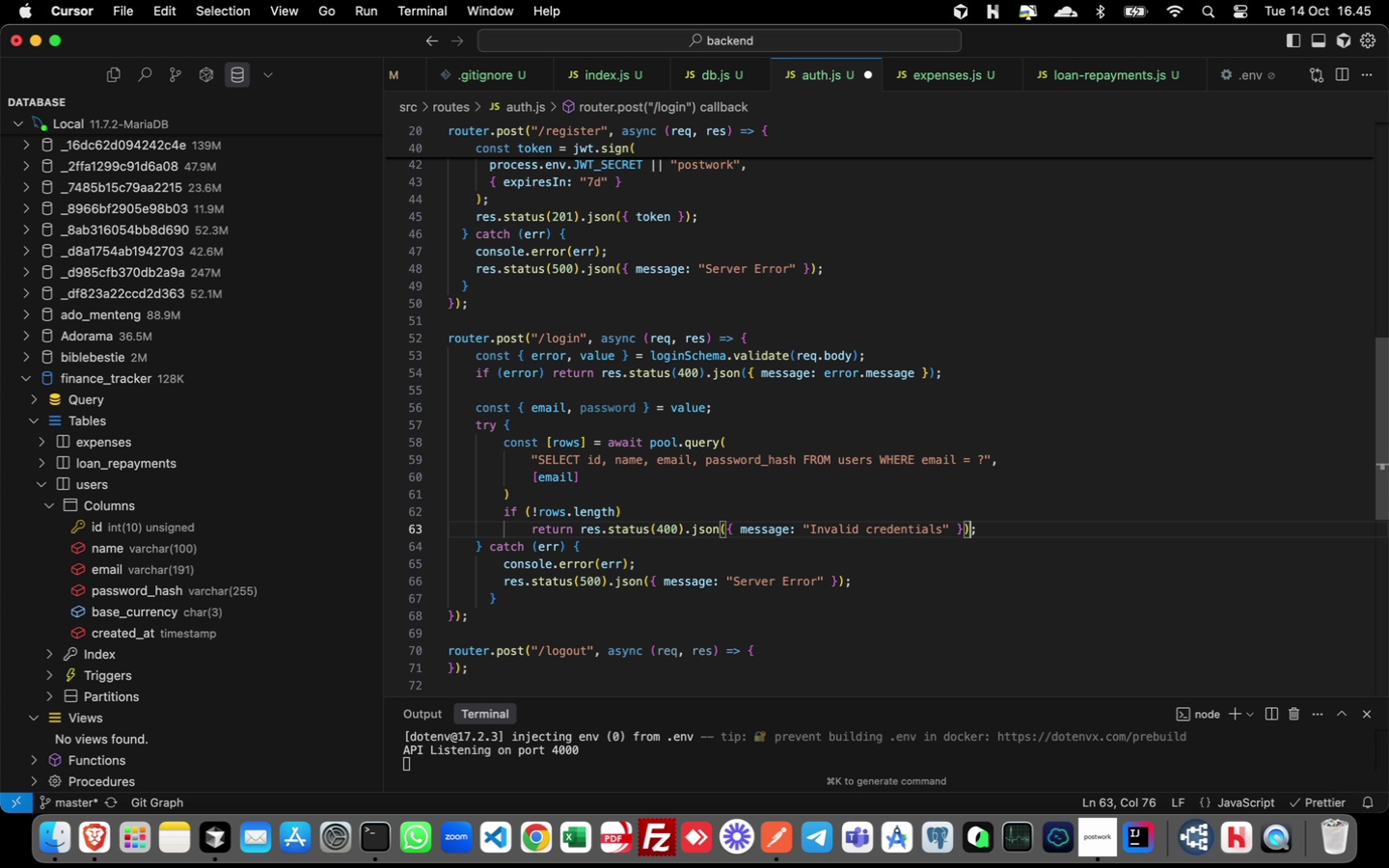 
key(ArrowRight)
 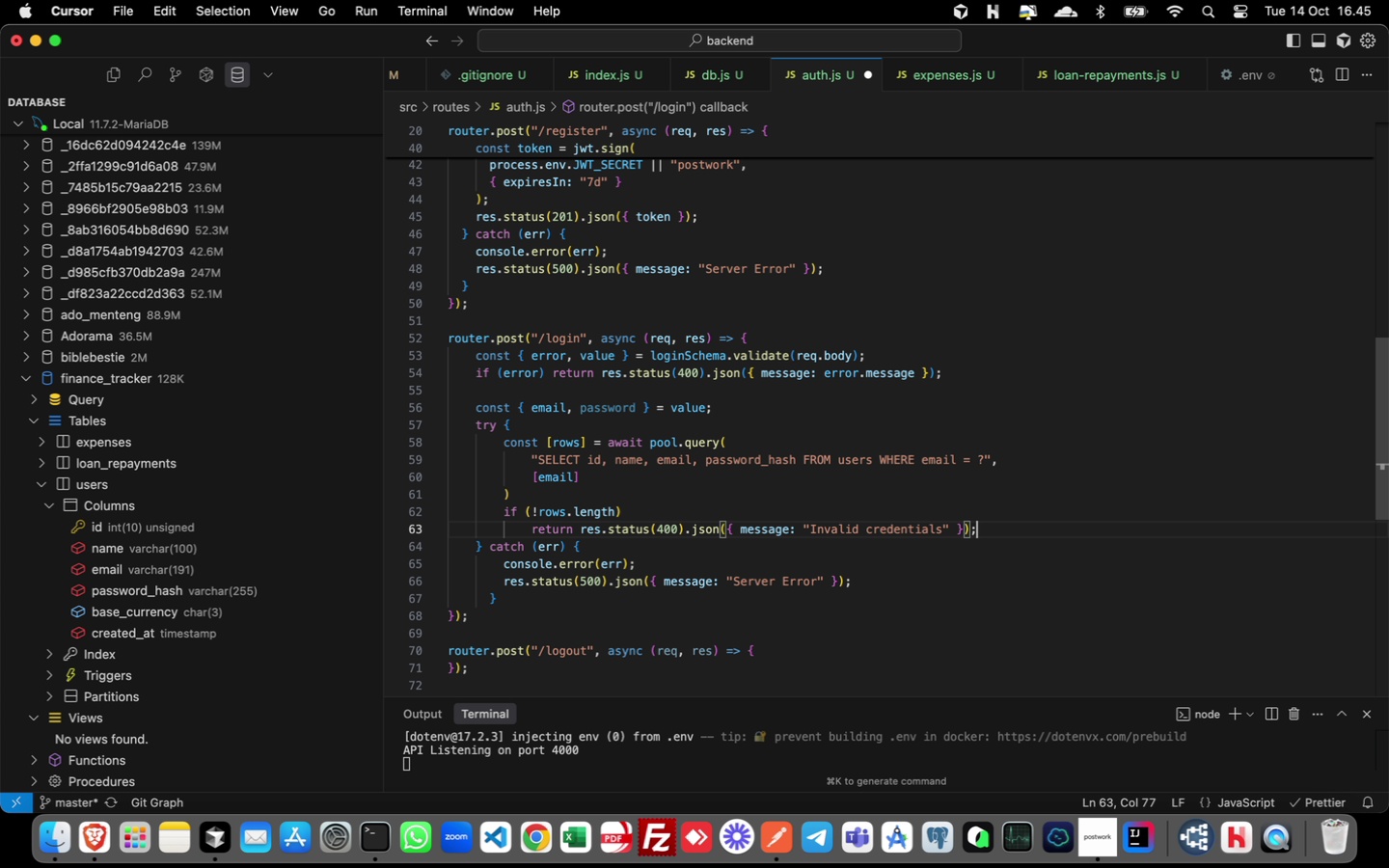 
key(ArrowRight)
 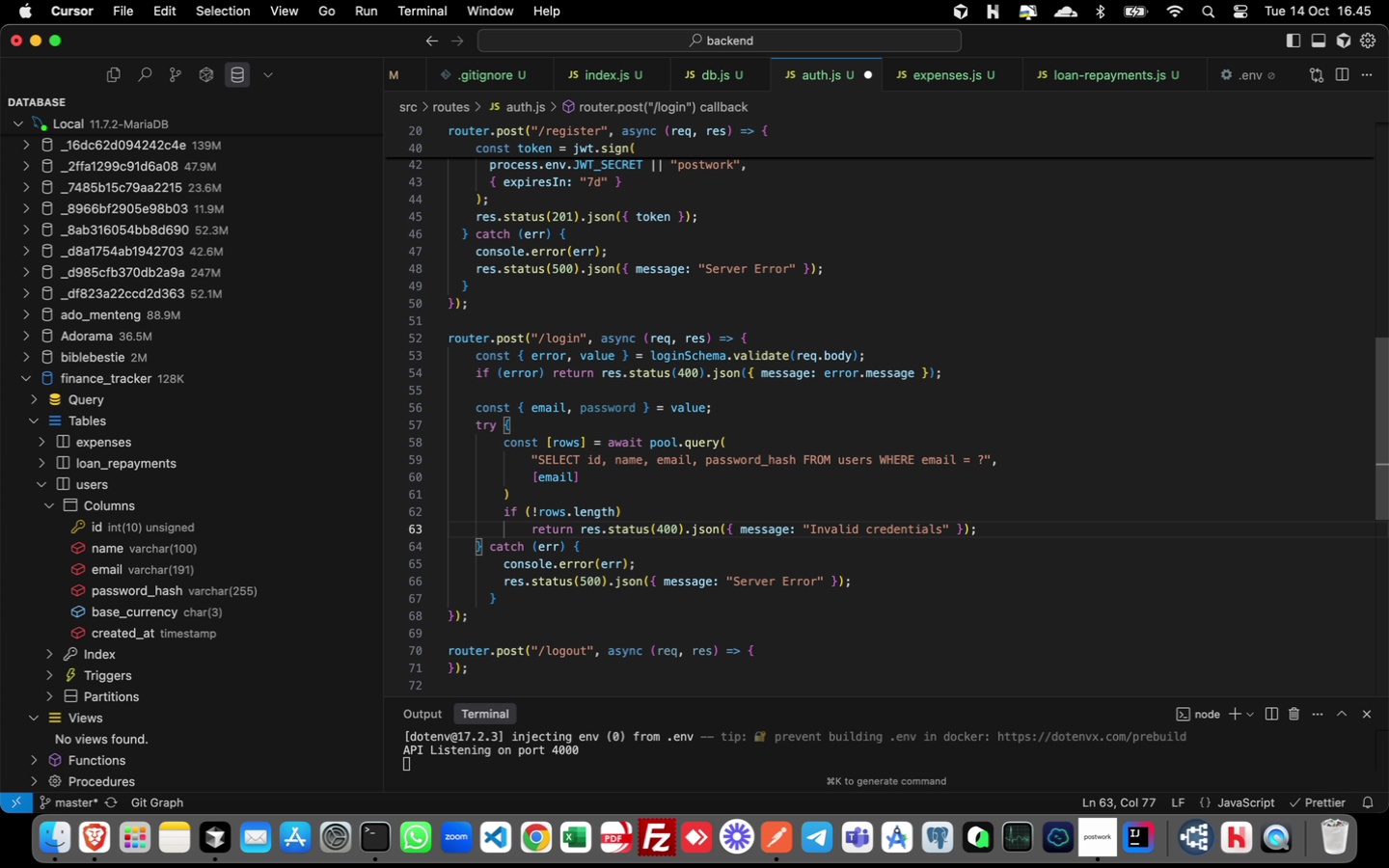 
key(Enter)
 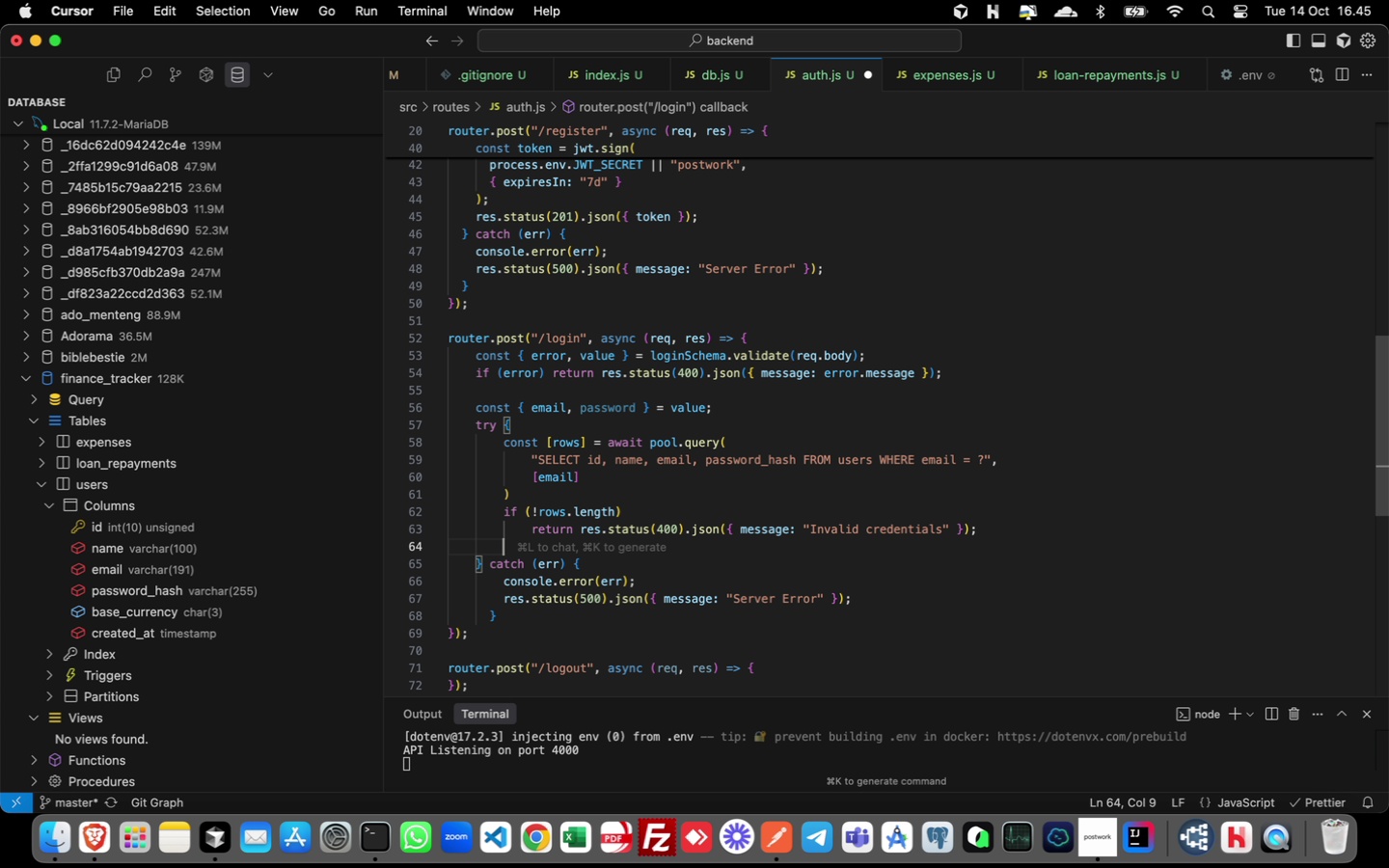 
key(Enter)
 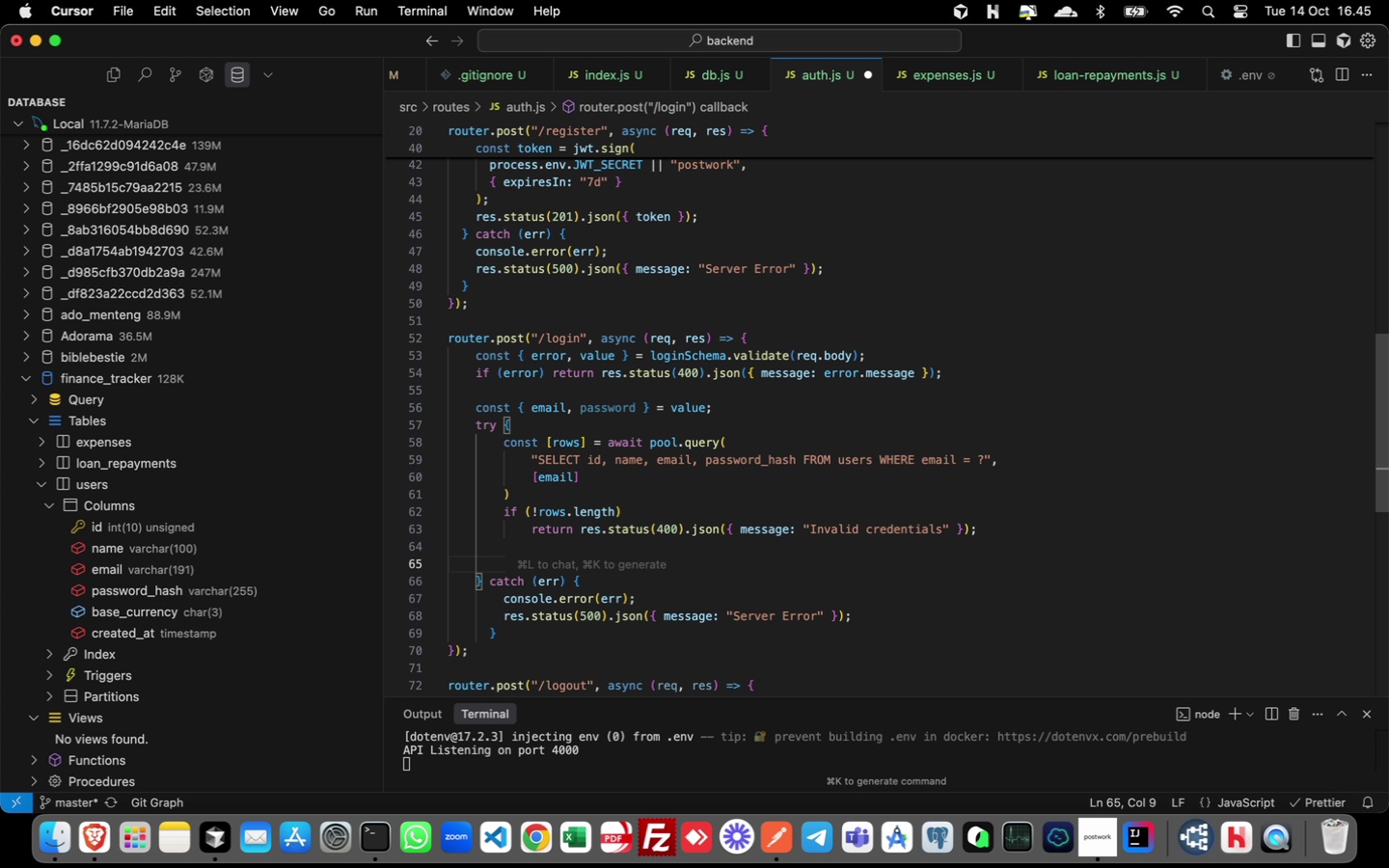 
wait(7.09)
 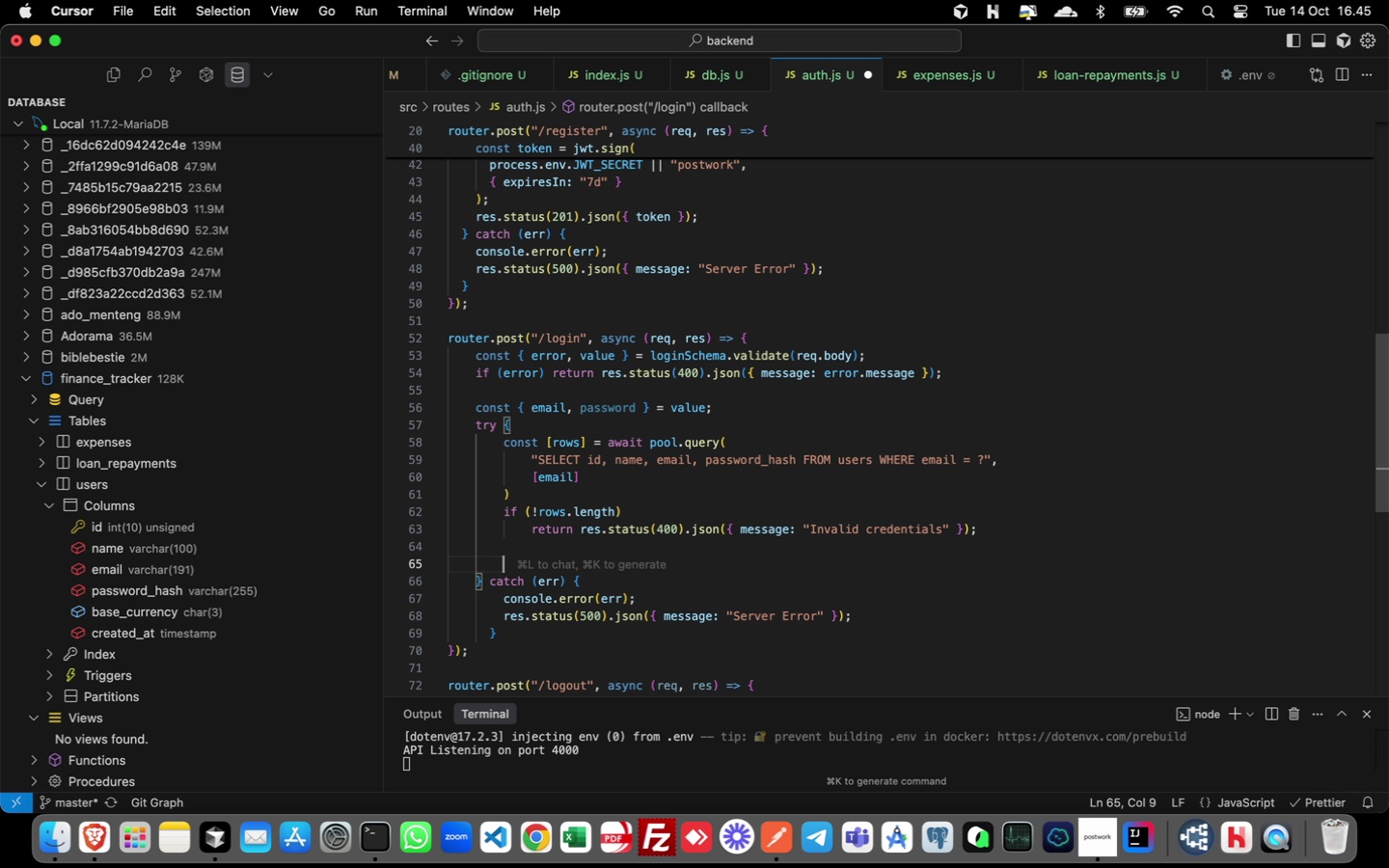 
type(ci)
key(Backspace)
type(onstuer = rows[0];)
 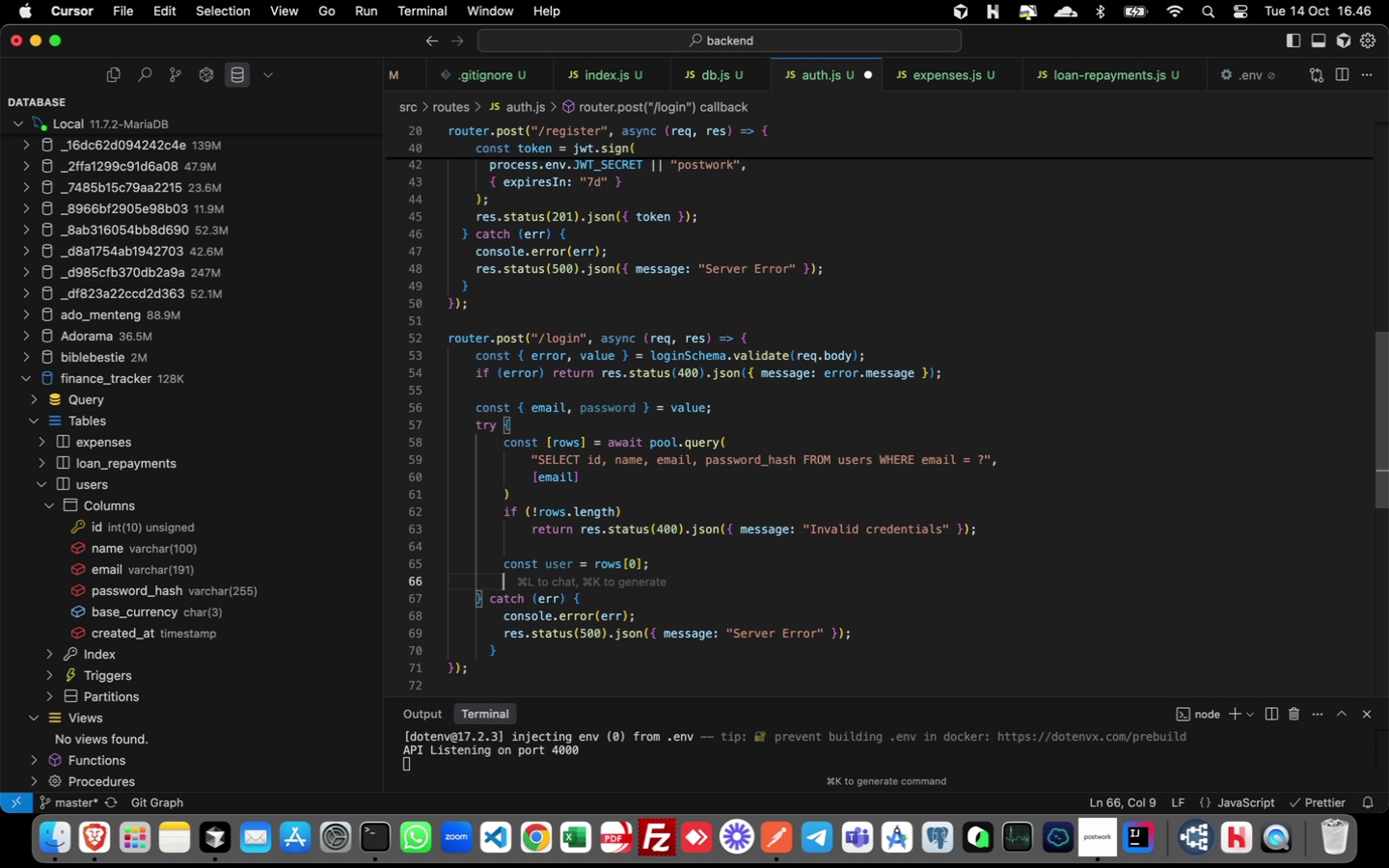 
key(Enter)
 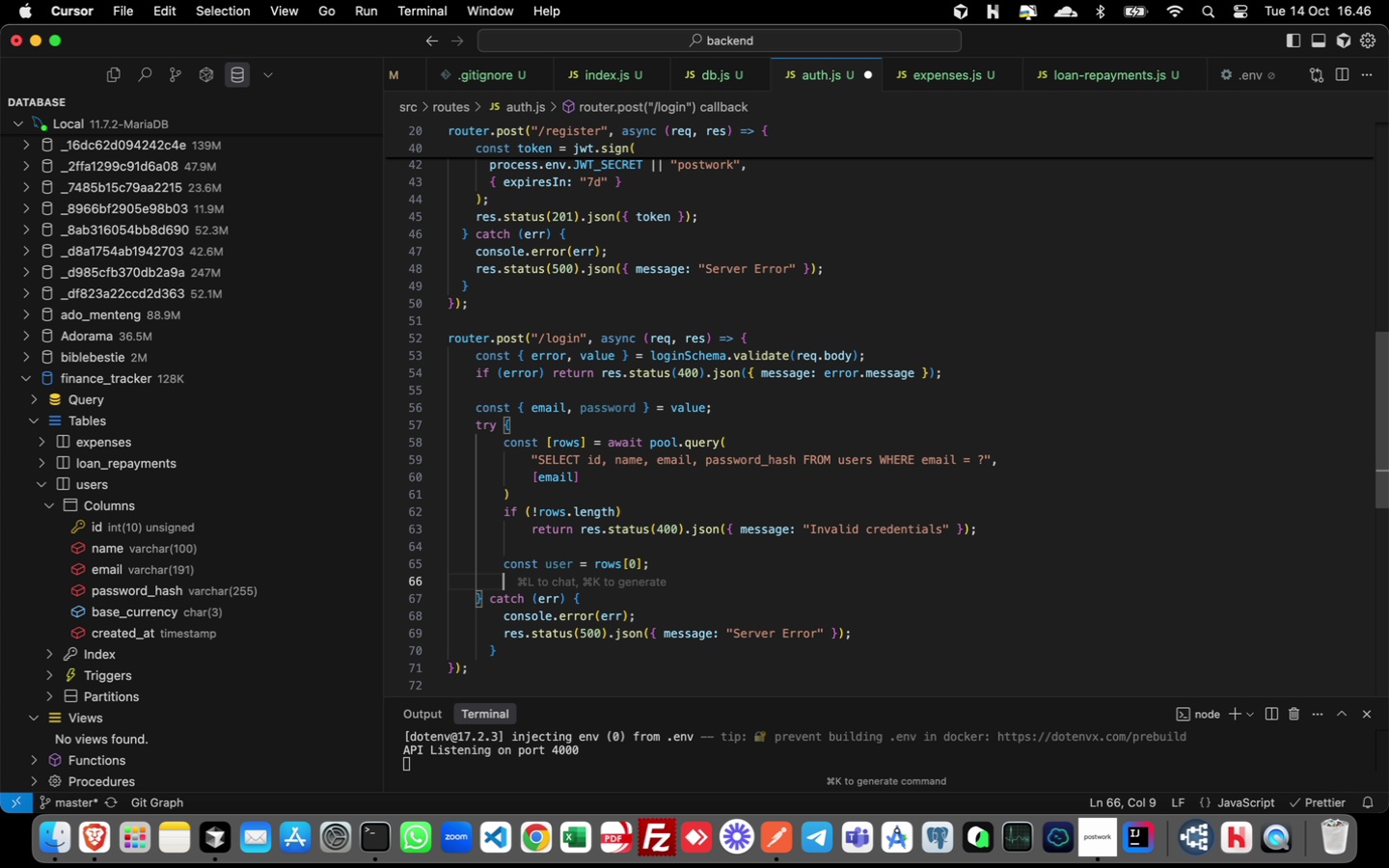 
wait(5.25)
 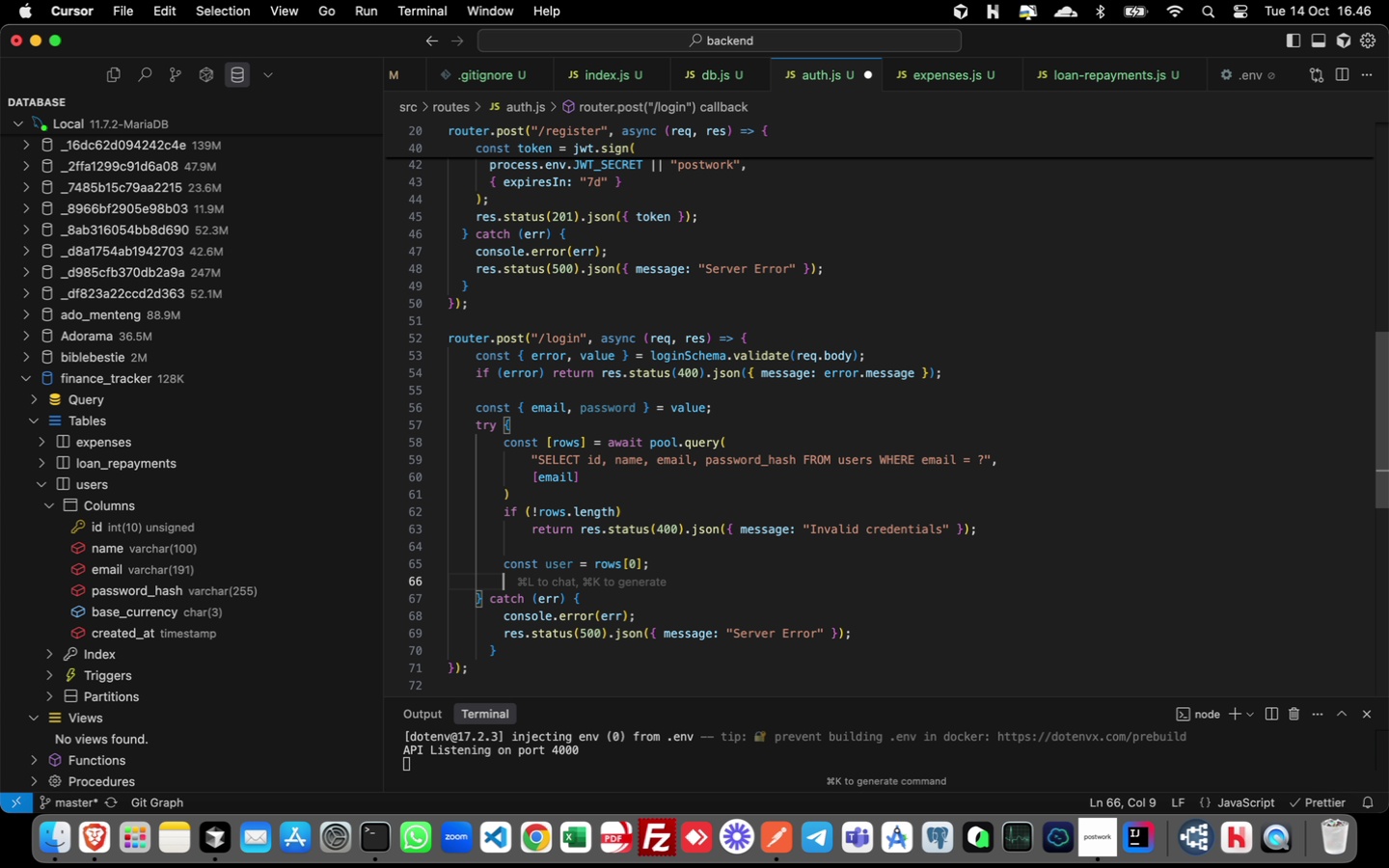 
type(const ok = await bcrypt)
 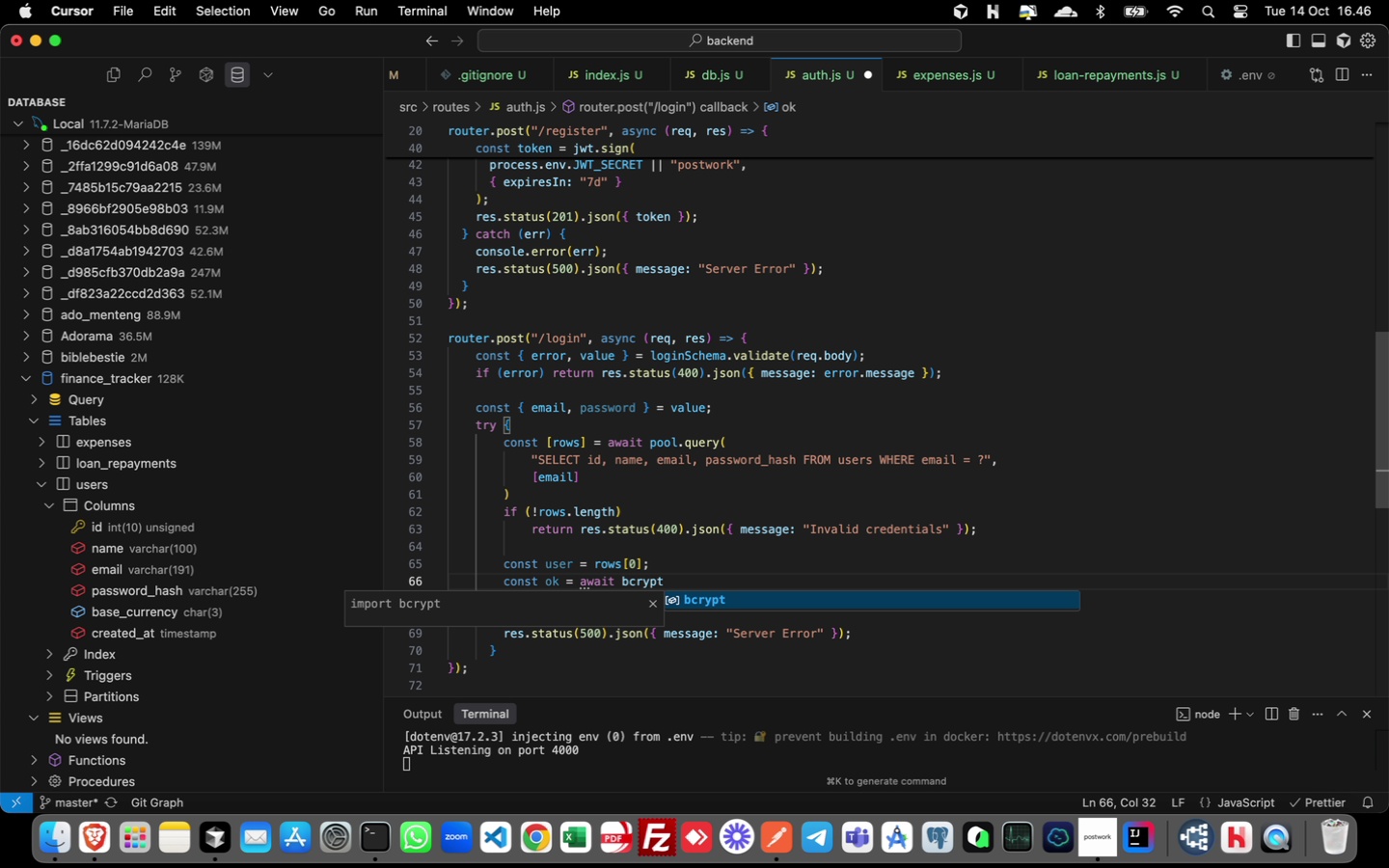 
key(Enter)
 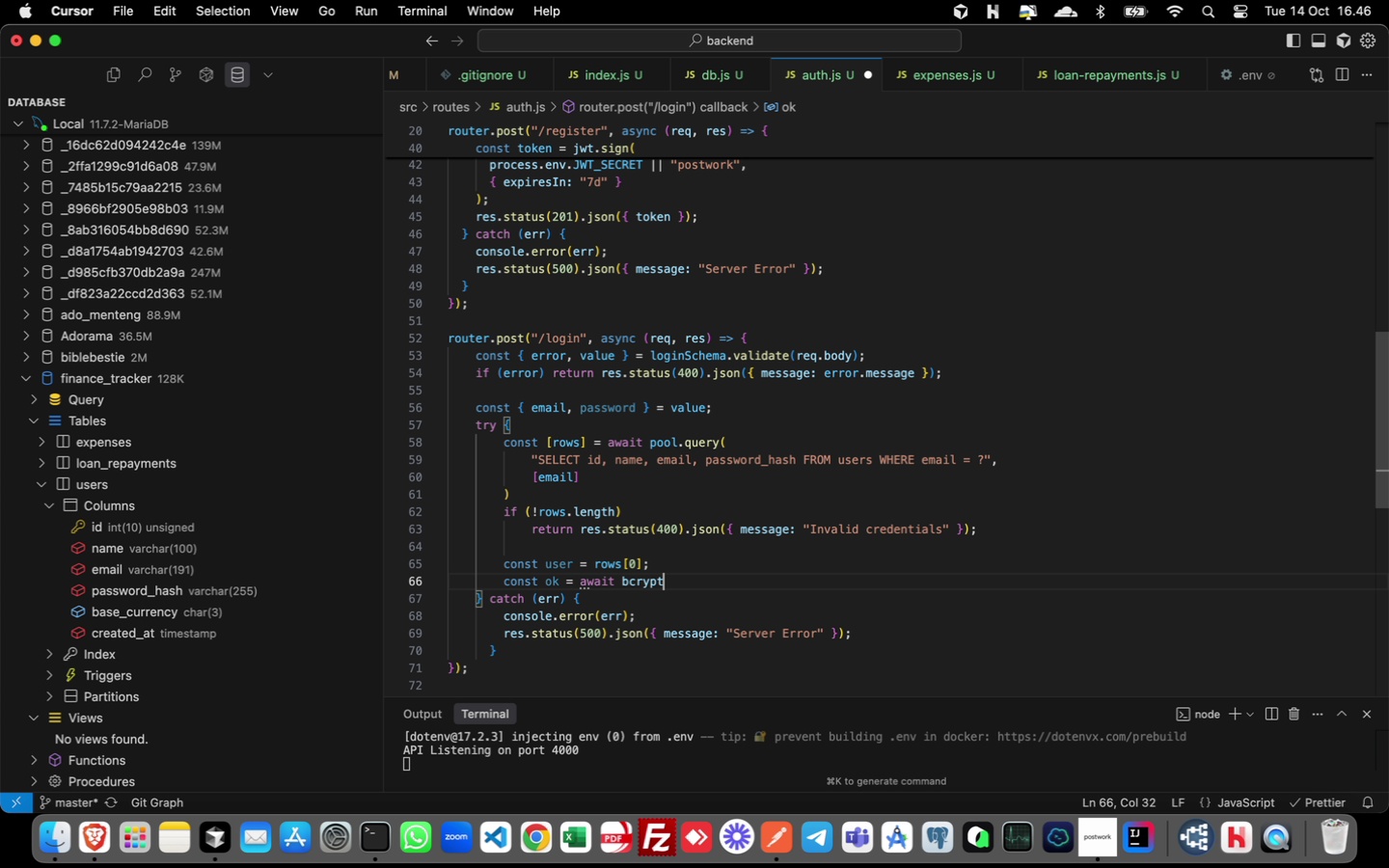 
type(.compare( password, user.password_hash )
 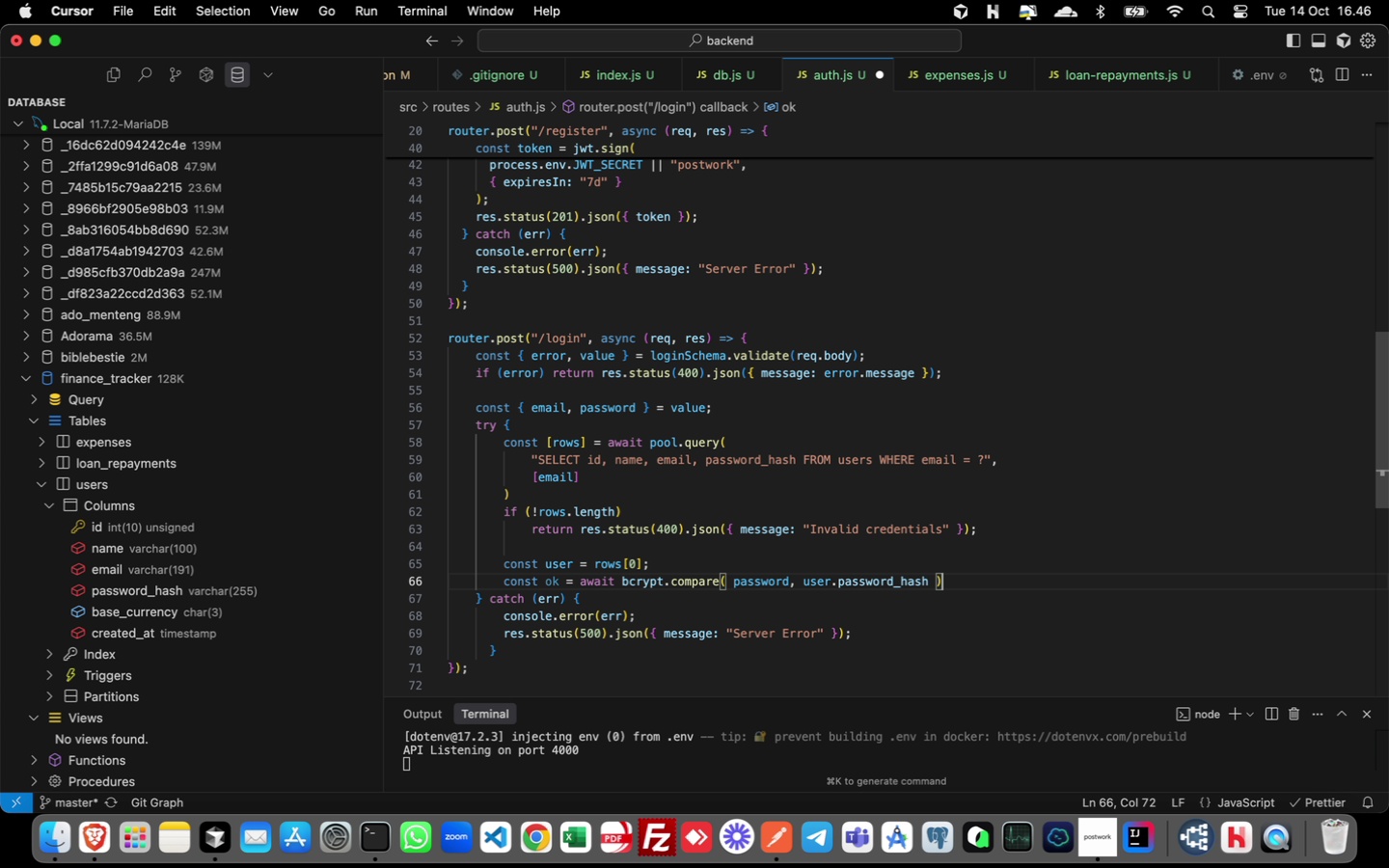 
 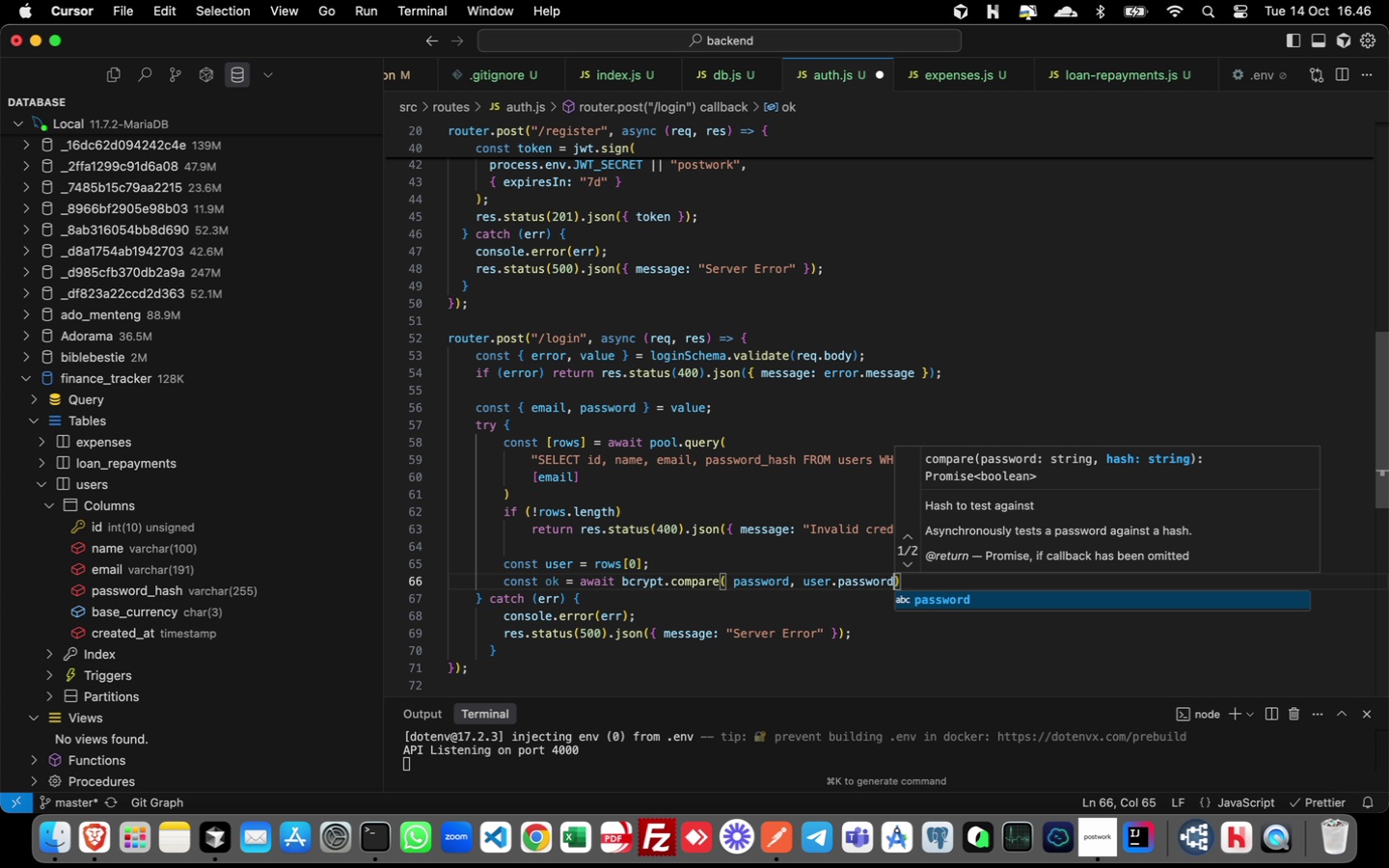 
key(ArrowRight)
 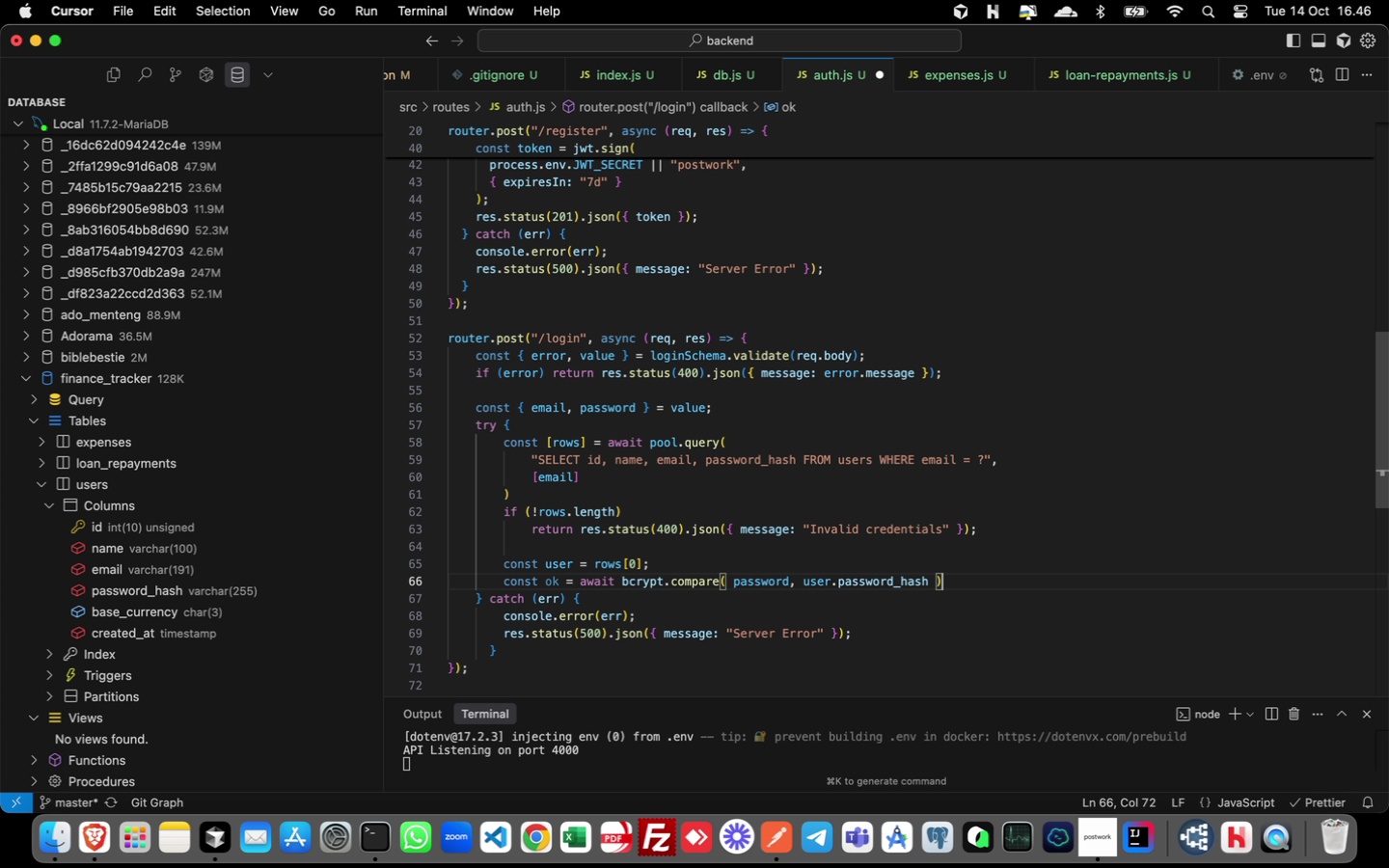 
key(Semicolon)
 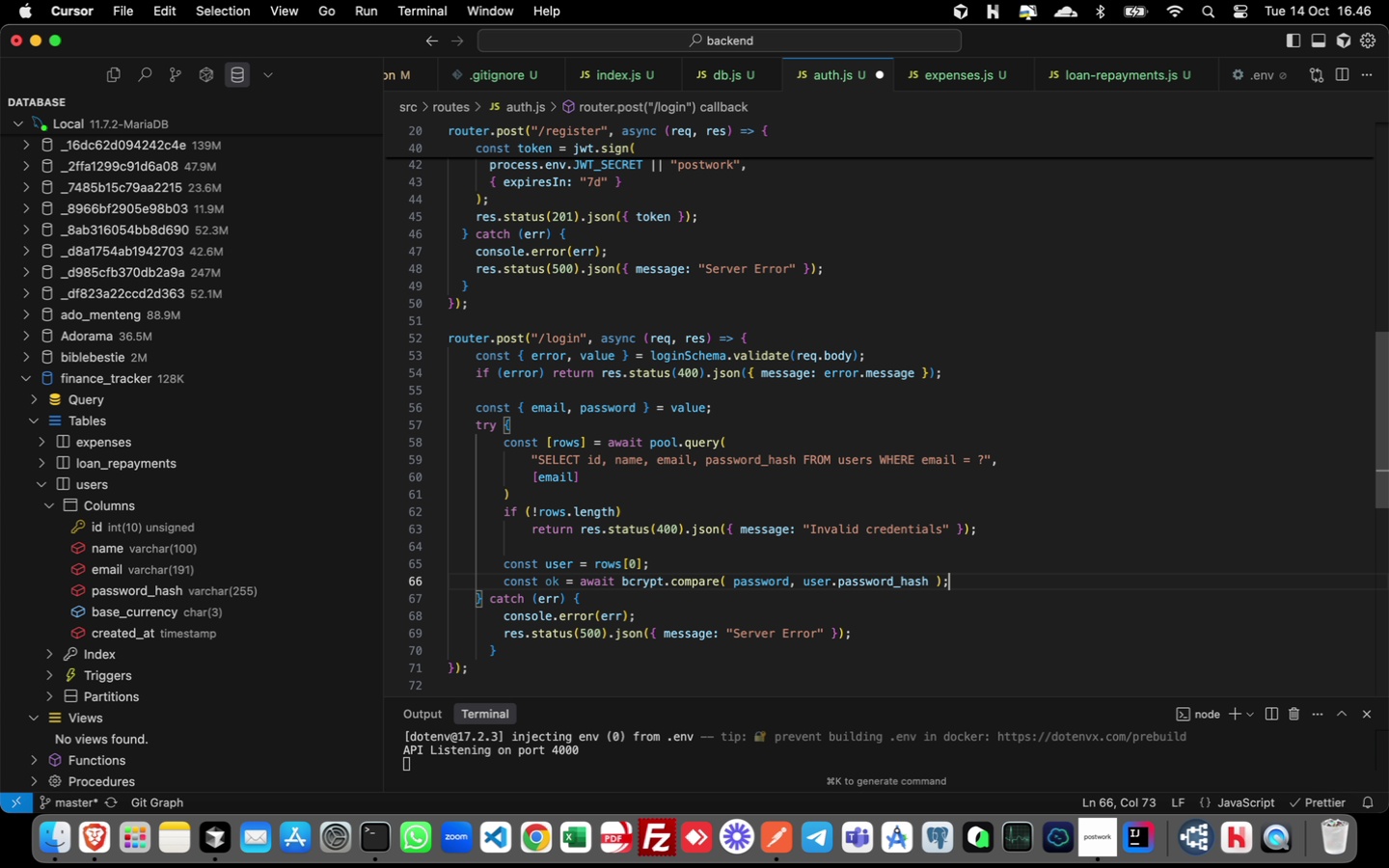 
key(Enter)
 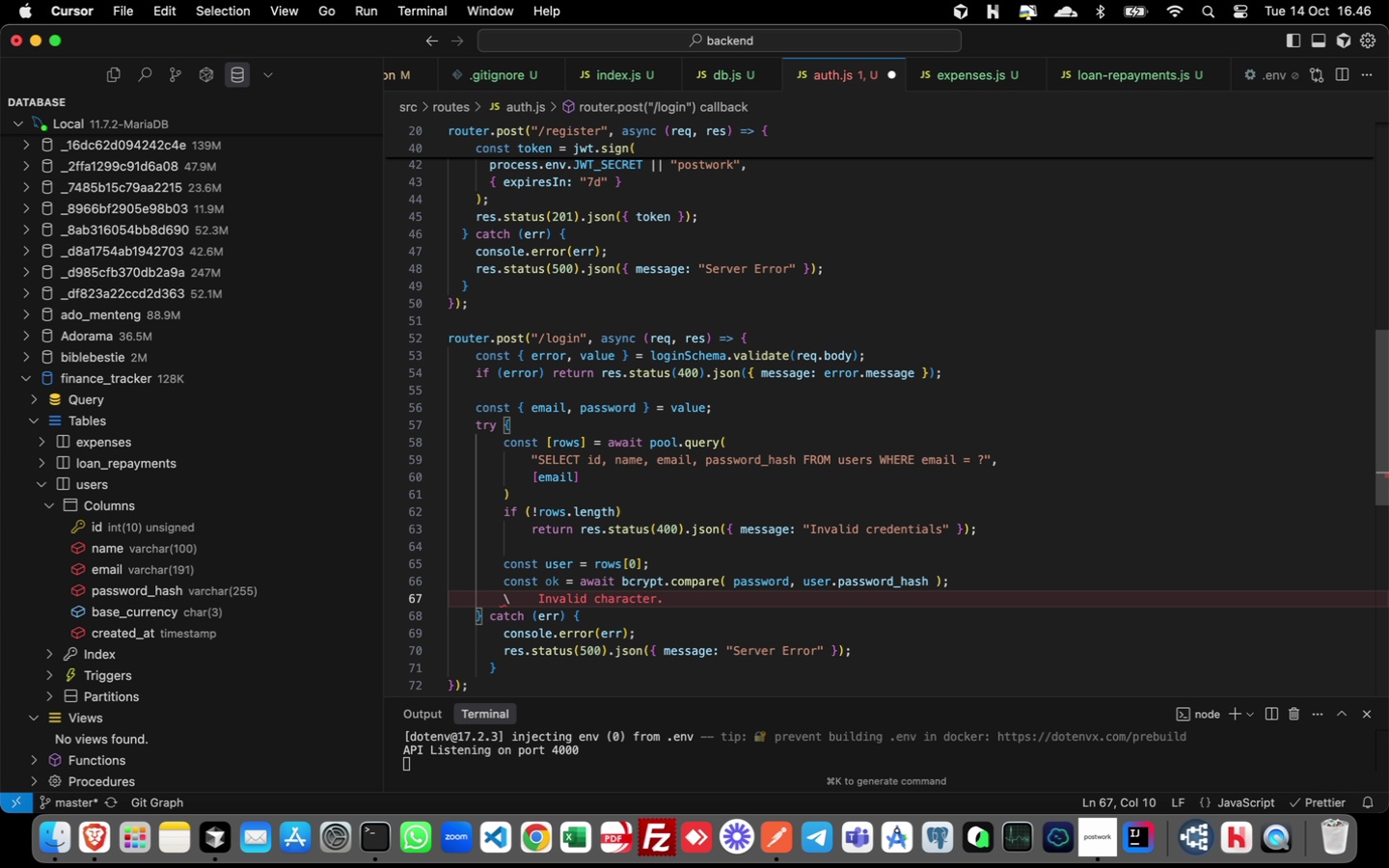 
key(Backslash)
 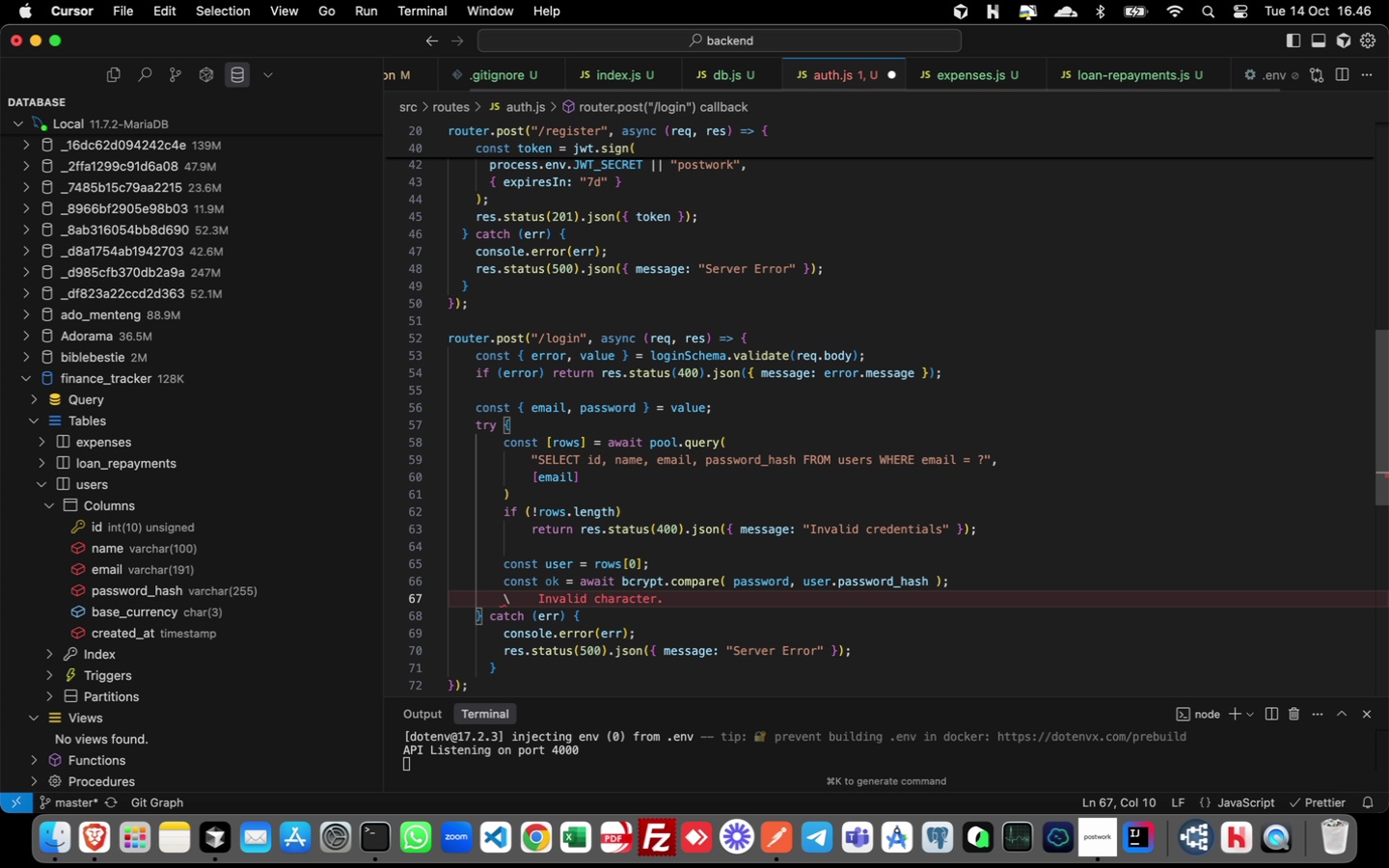 
key(Backspace)
type(if (!ok) return )
 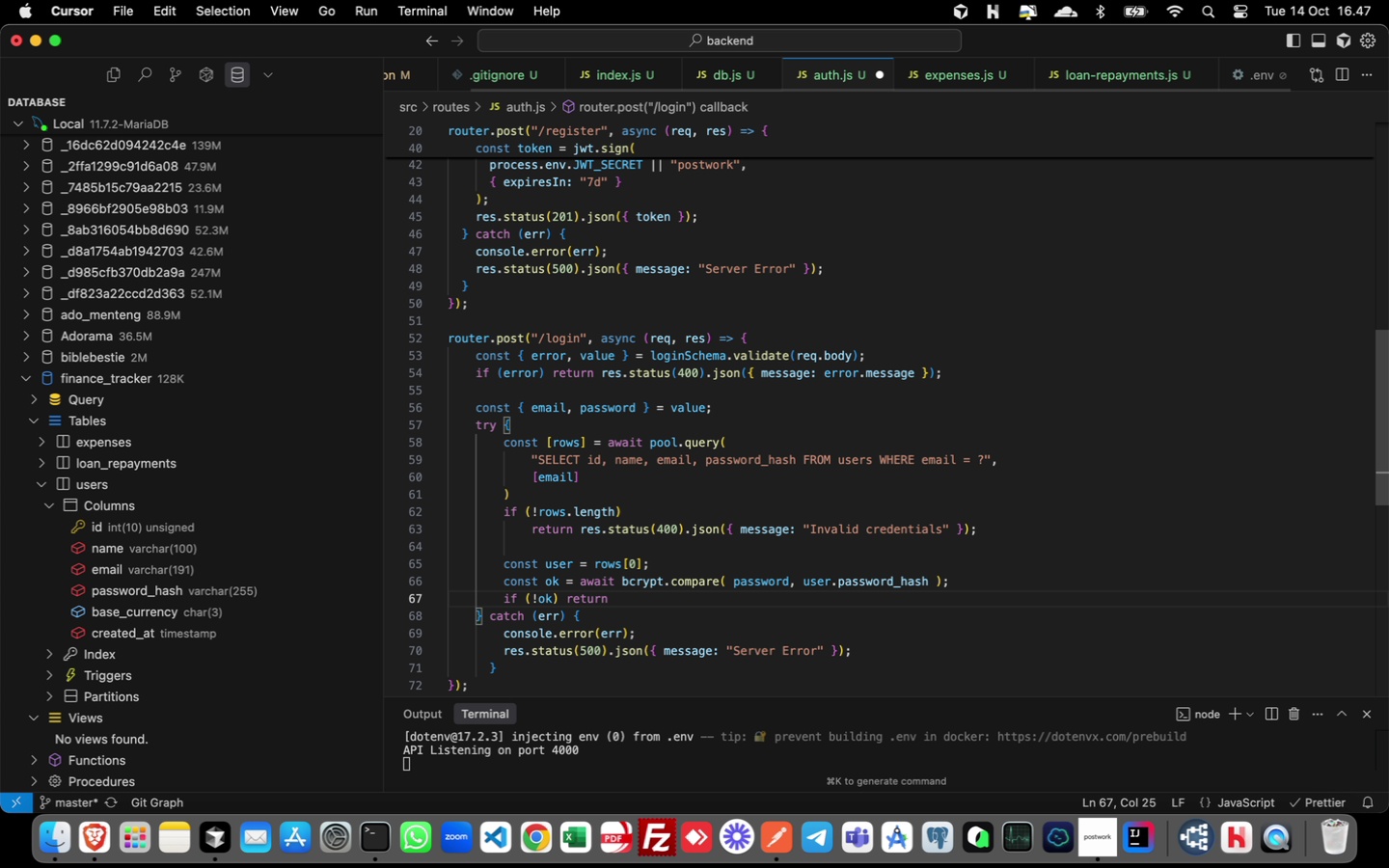 
left_click_drag(start_coordinate=[581, 531], to_coordinate=[1025, 539])
 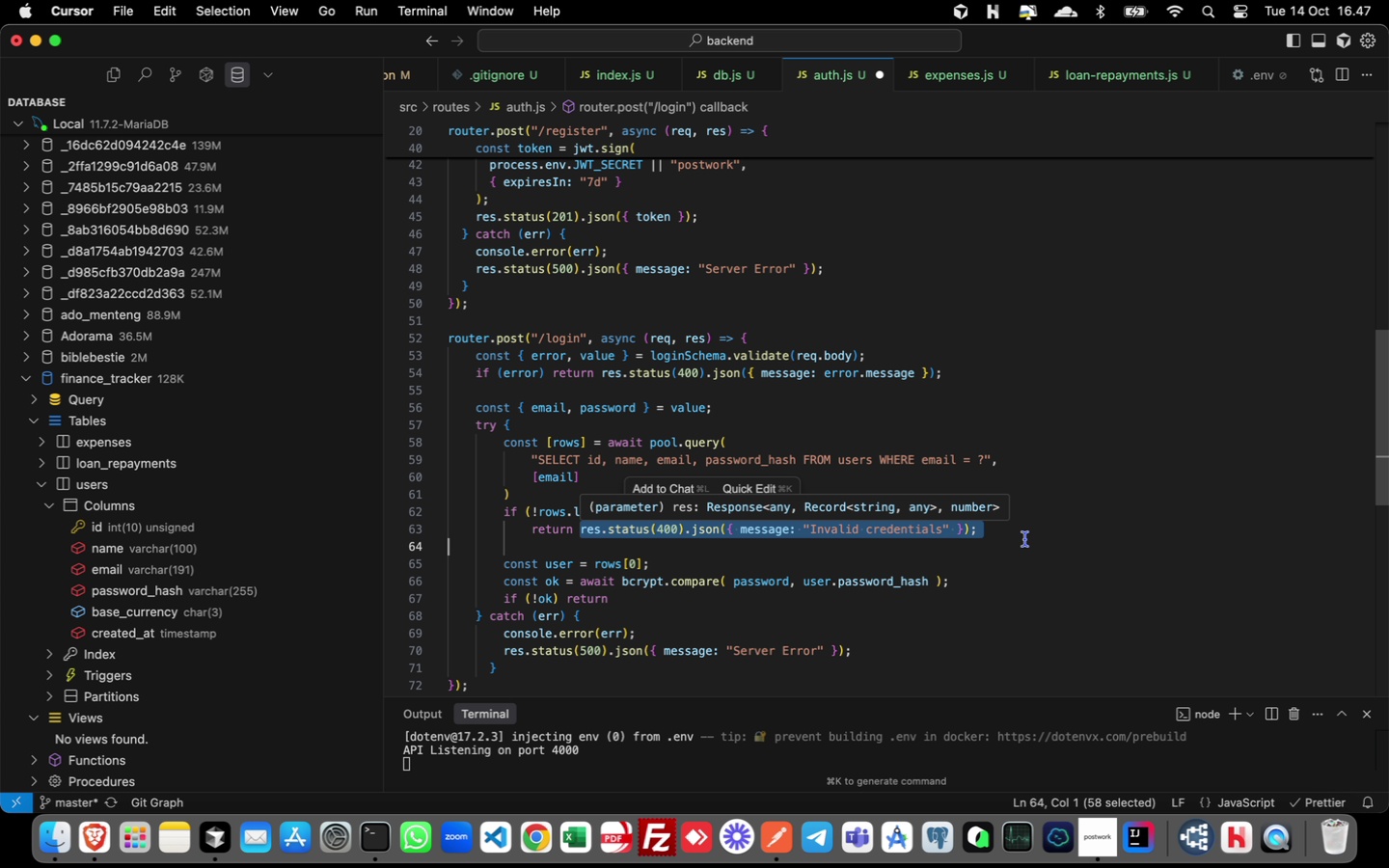 
key(Meta+C)
 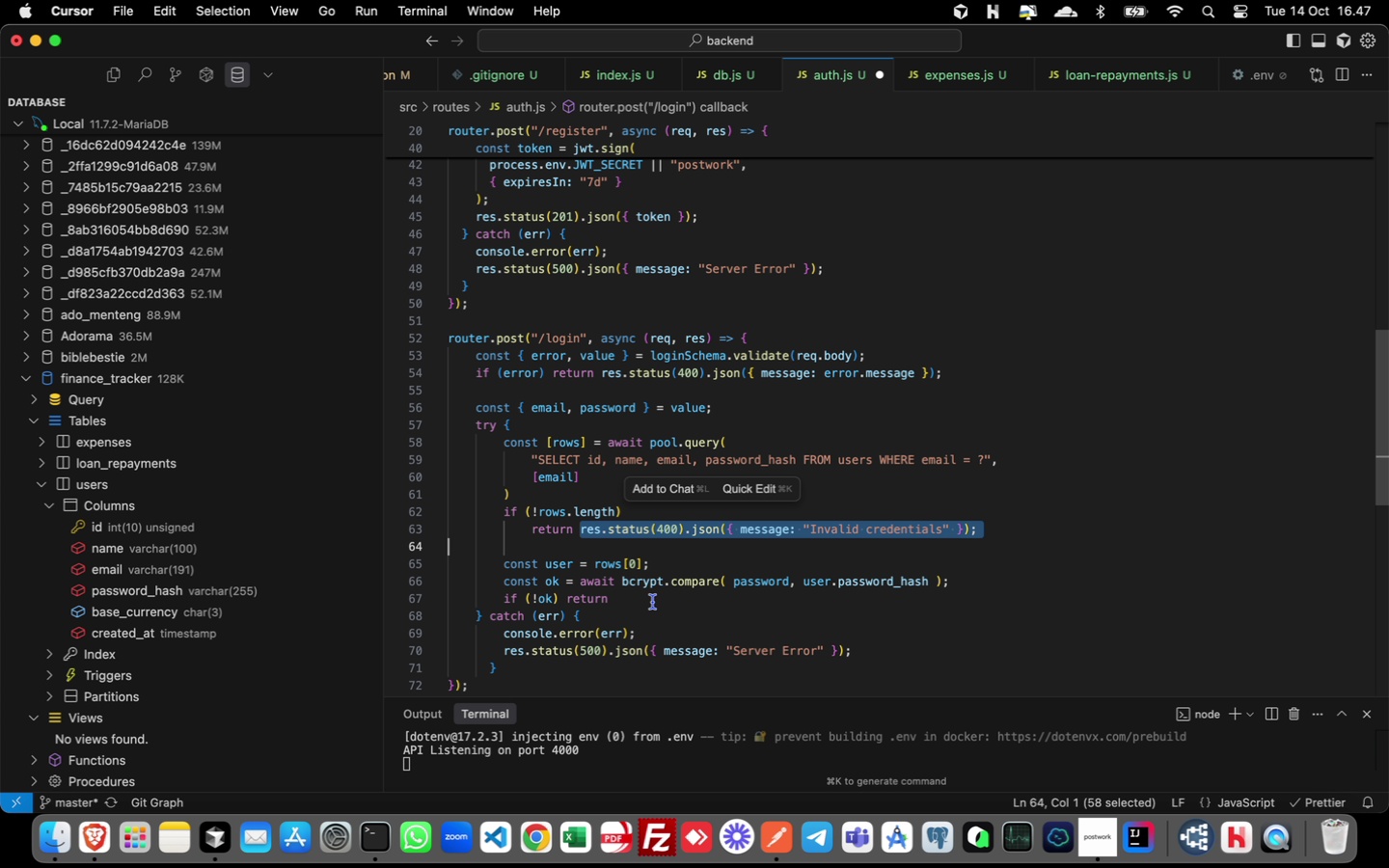 
left_click([652, 601])
 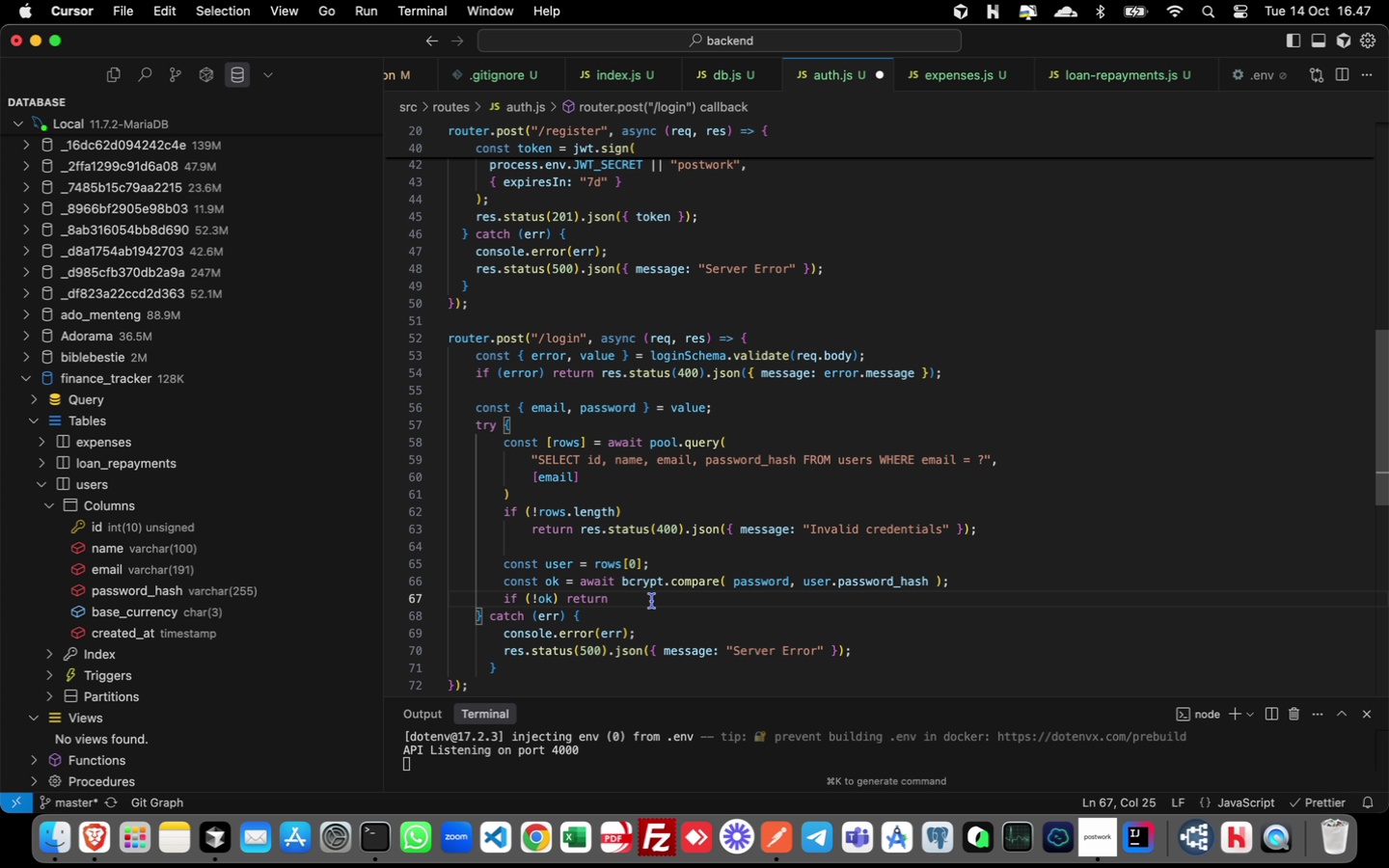 
key(Meta+V)
 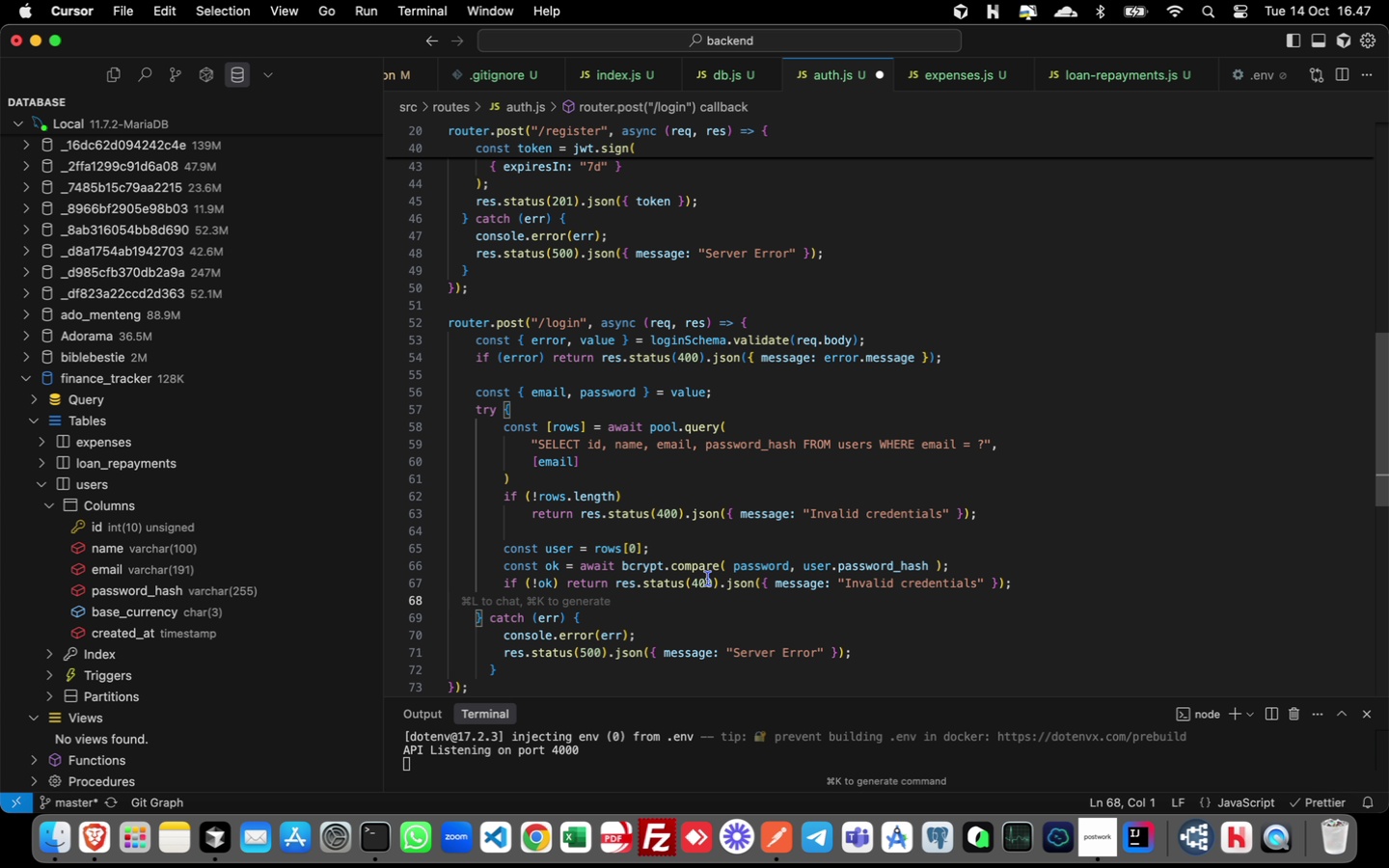 
wait(7.27)
 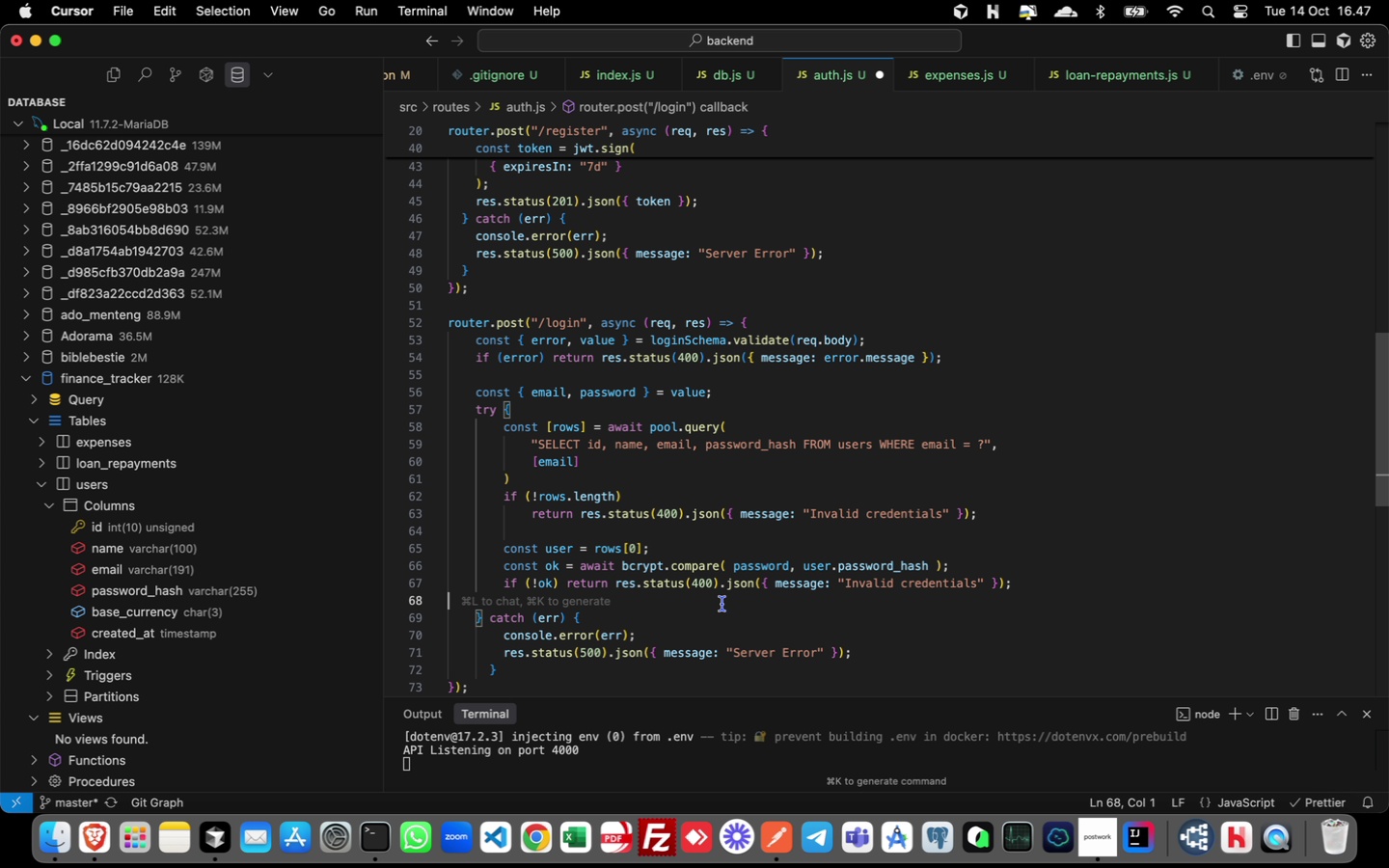 
left_click([708, 579])
 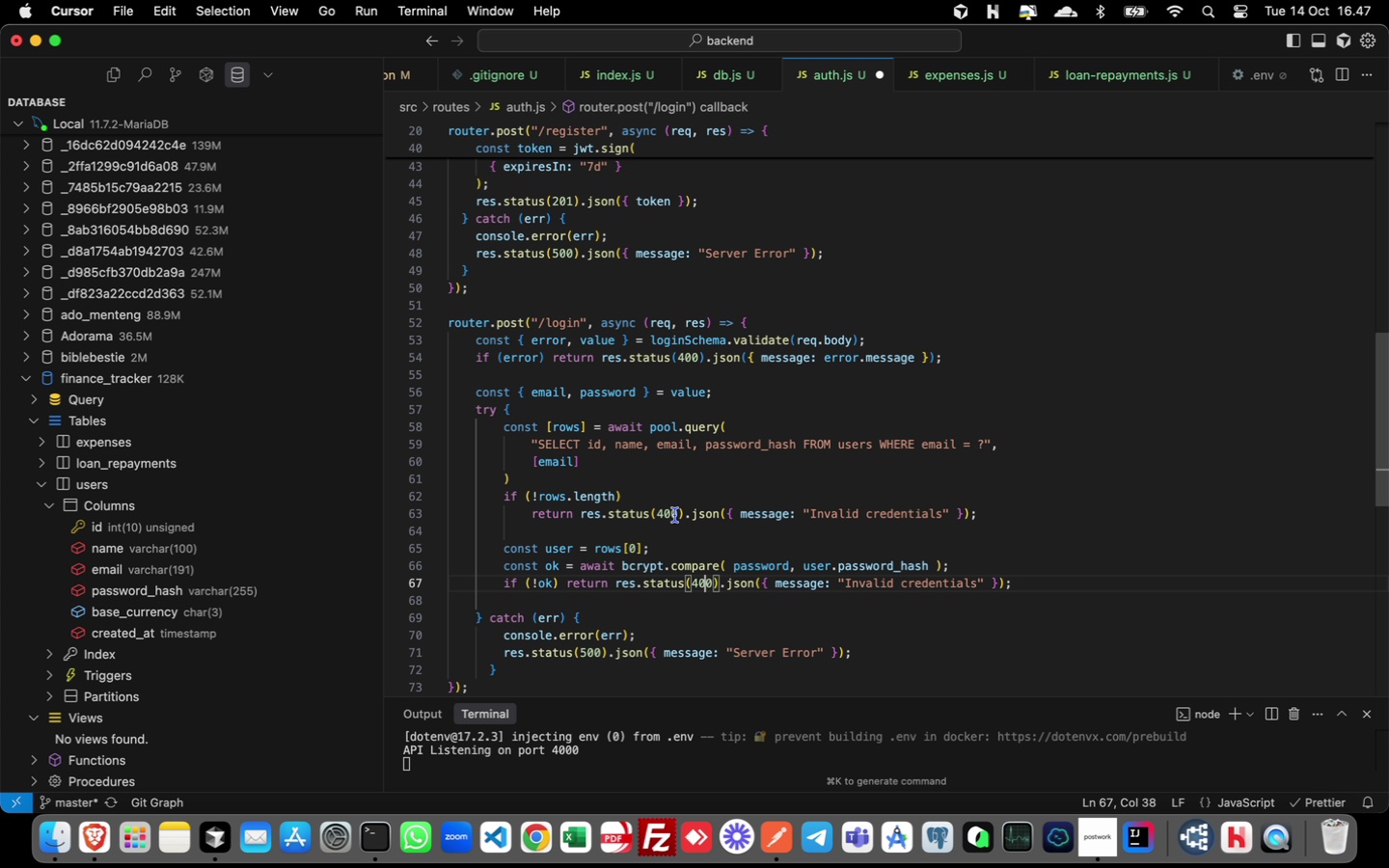 
left_click_drag(start_coordinate=[675, 515], to_coordinate=[680, 517])
 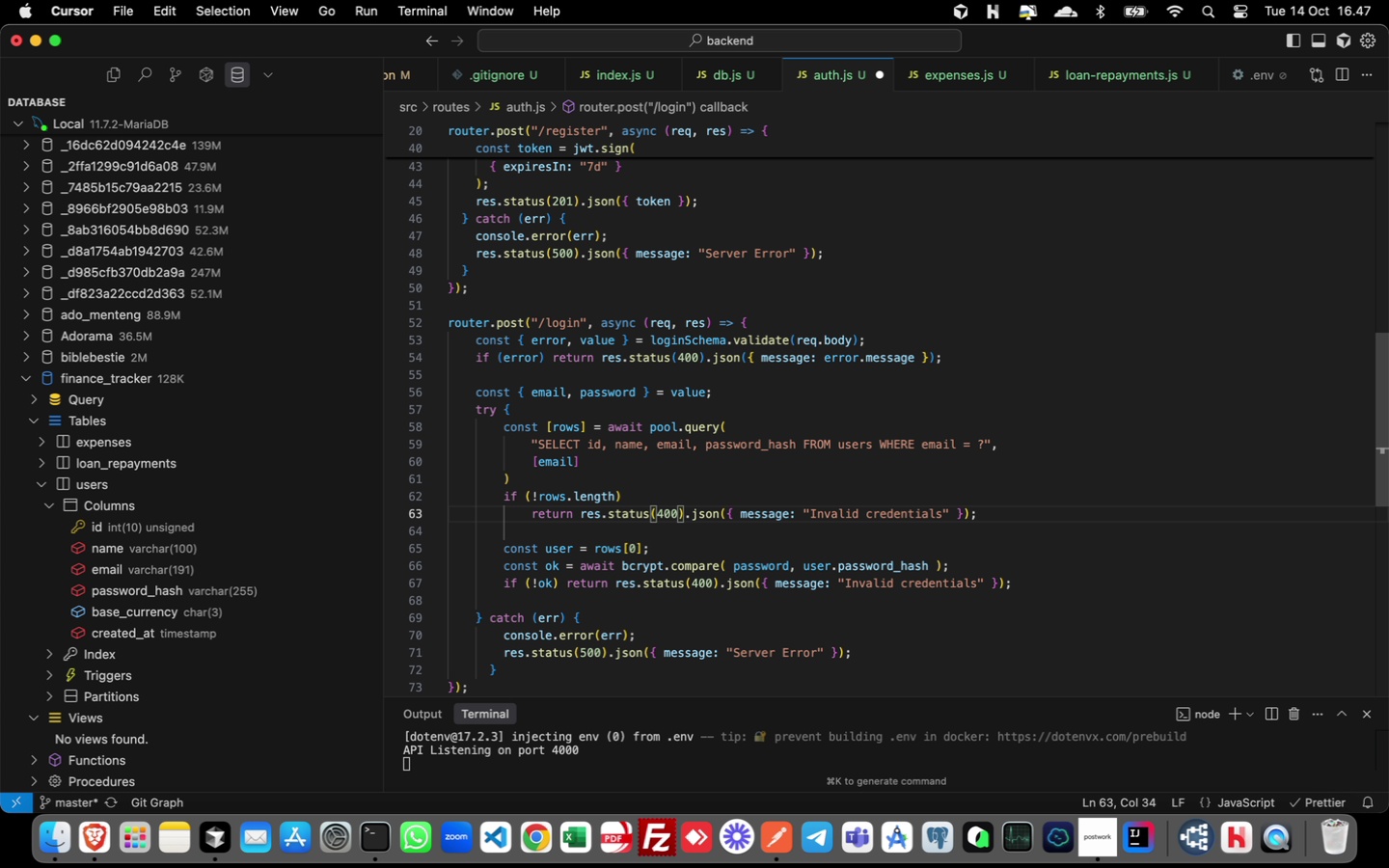 
key(Backspace)
 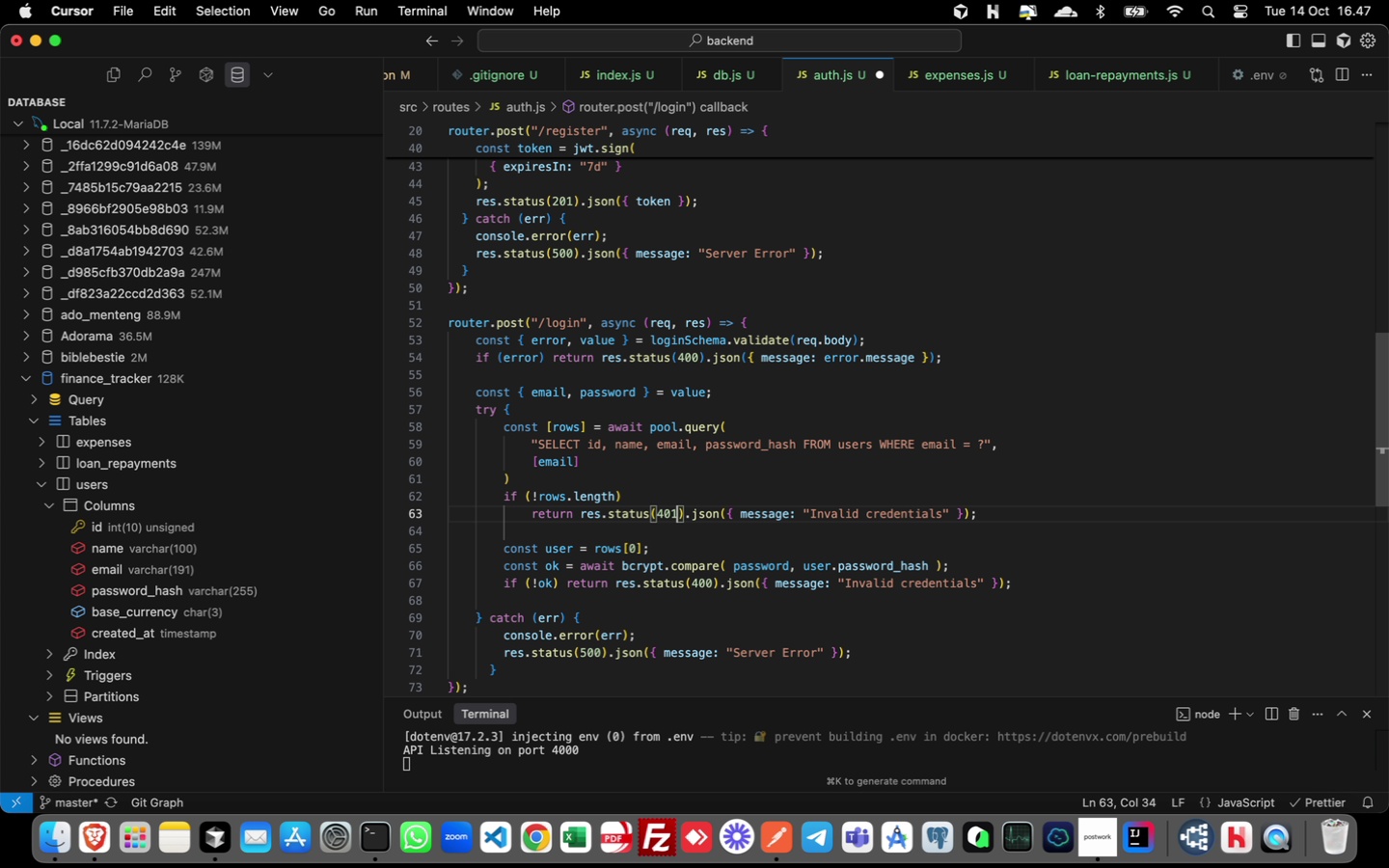 
key(1)
 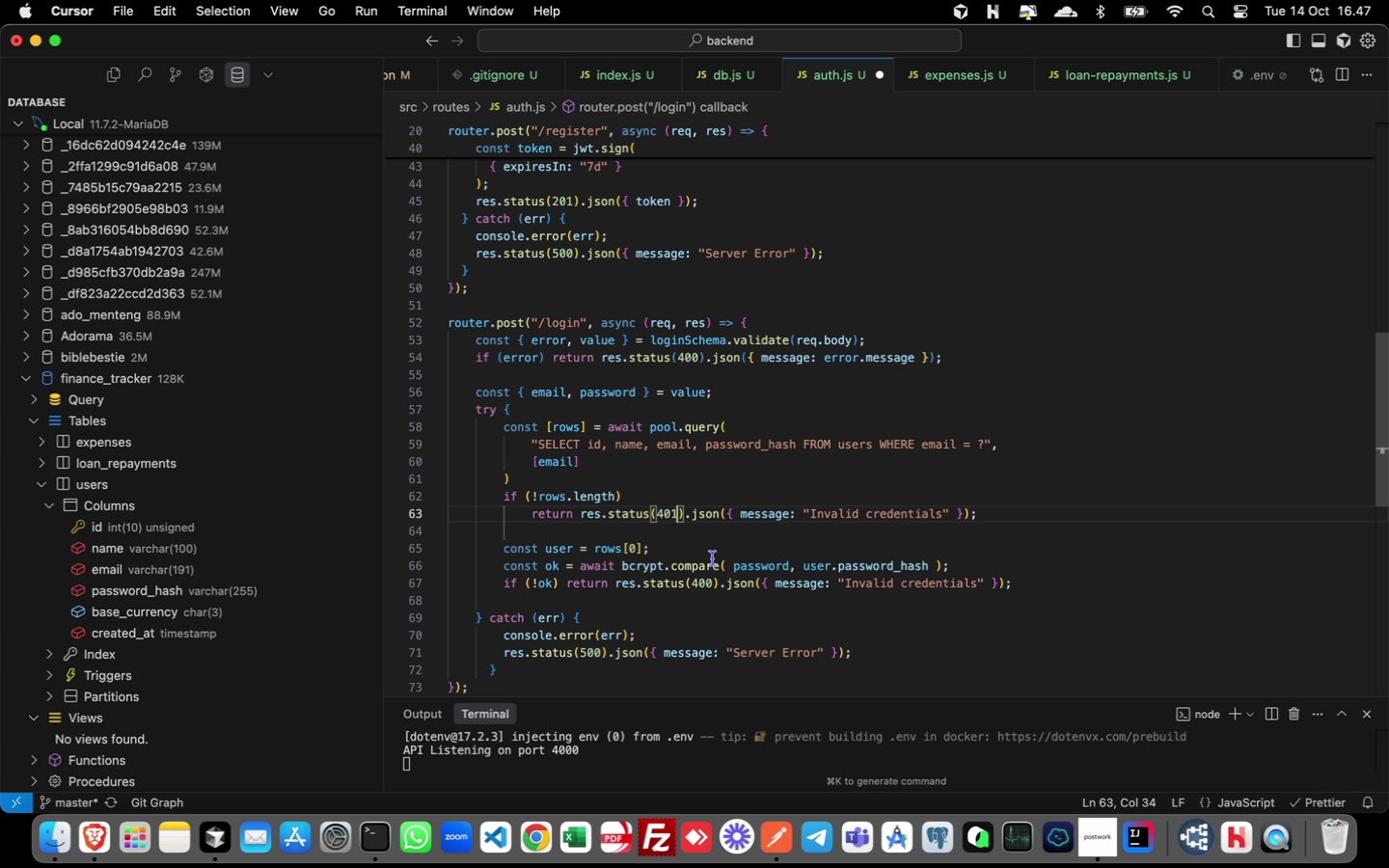 
left_click([712, 583])
 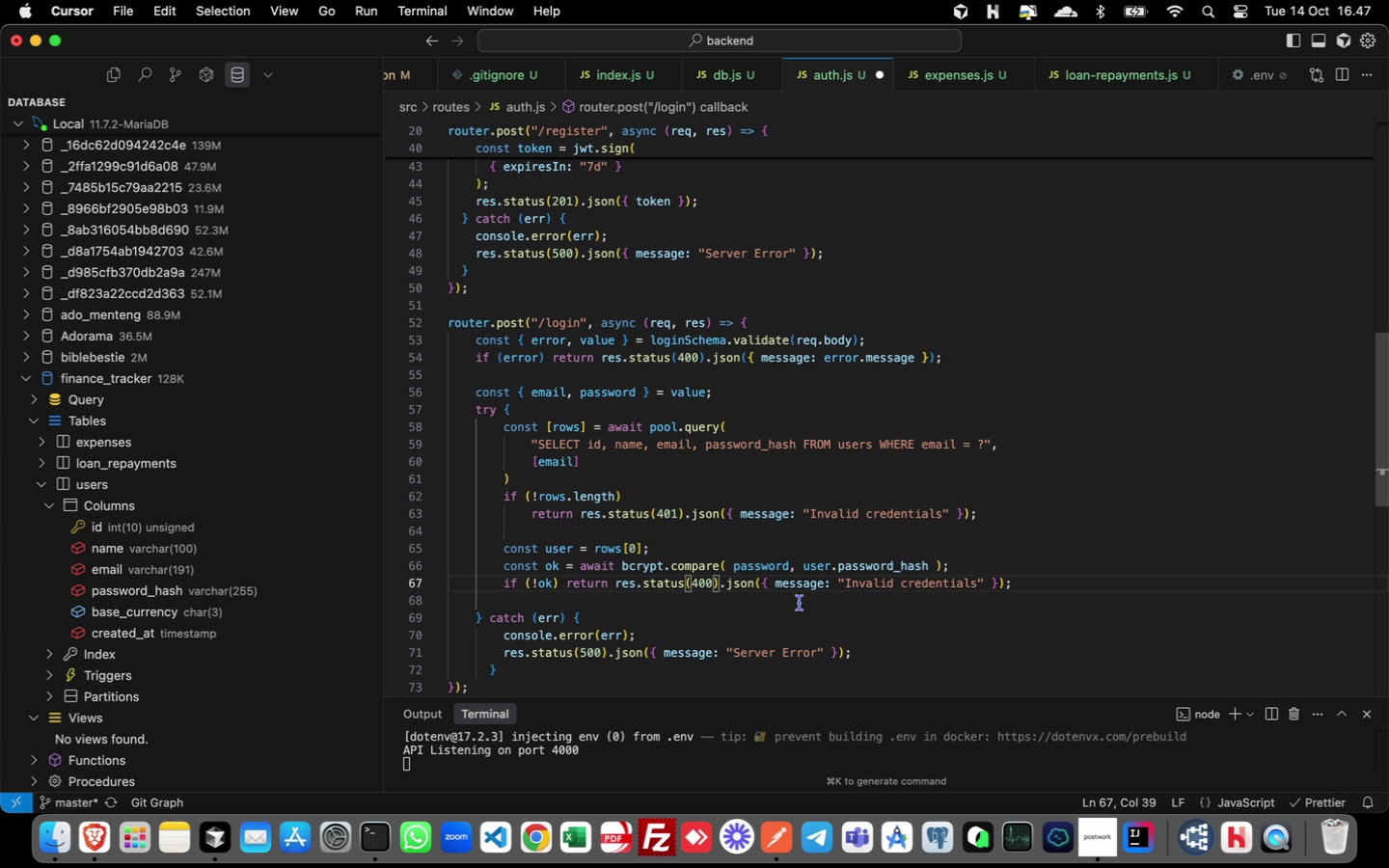 
key(Backspace)
 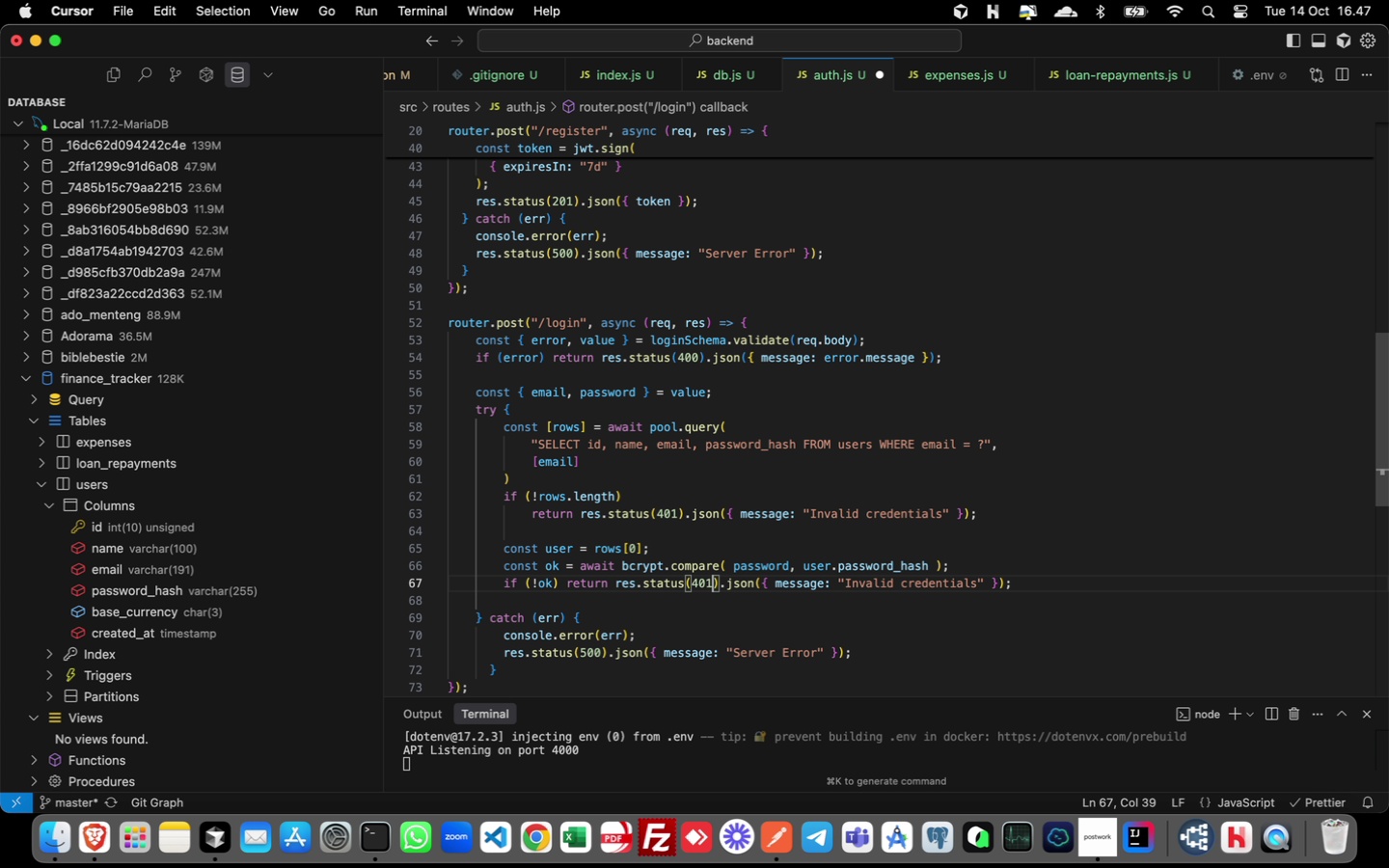 
key(1)
 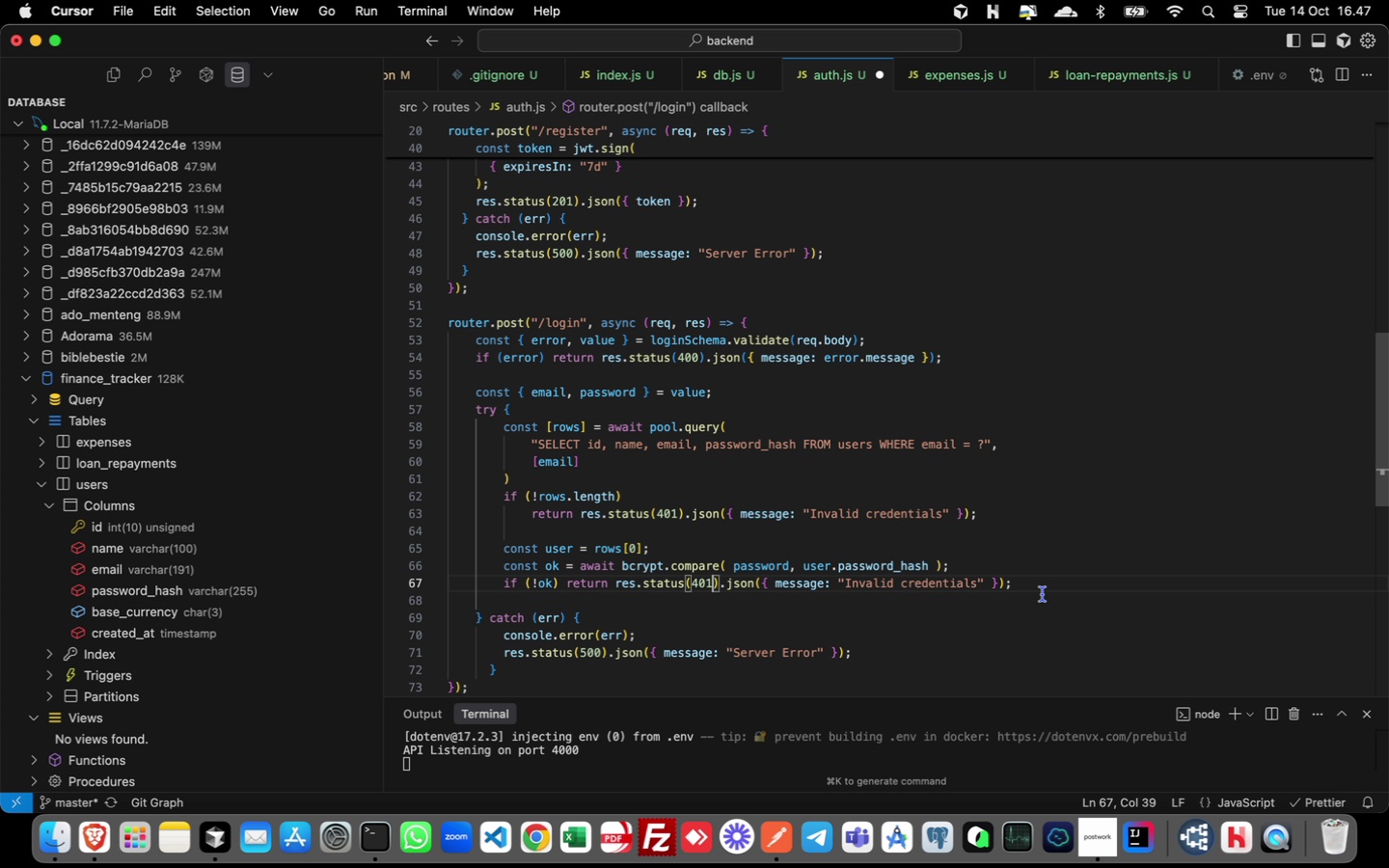 
left_click([1033, 586])
 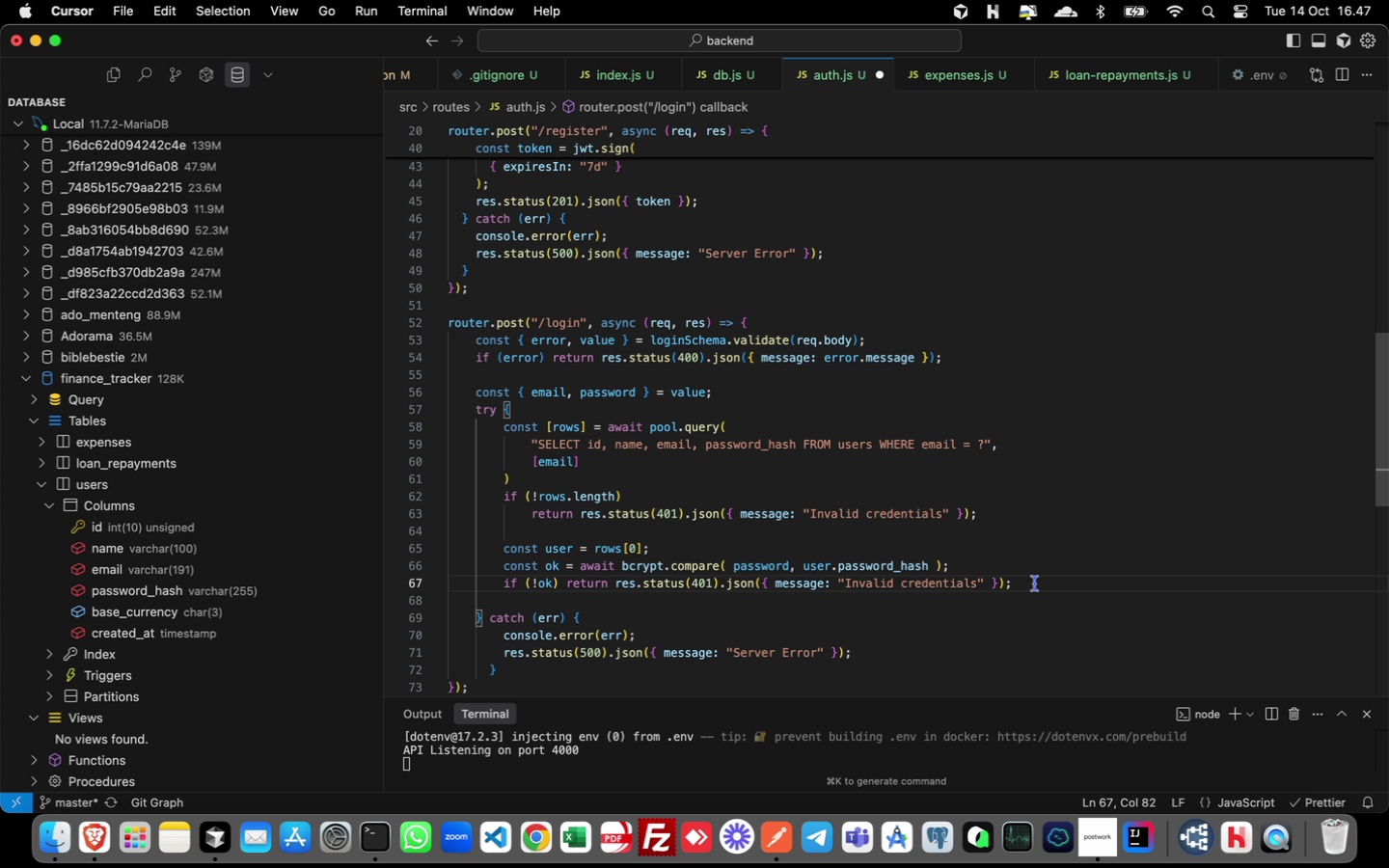 
key(Enter)
 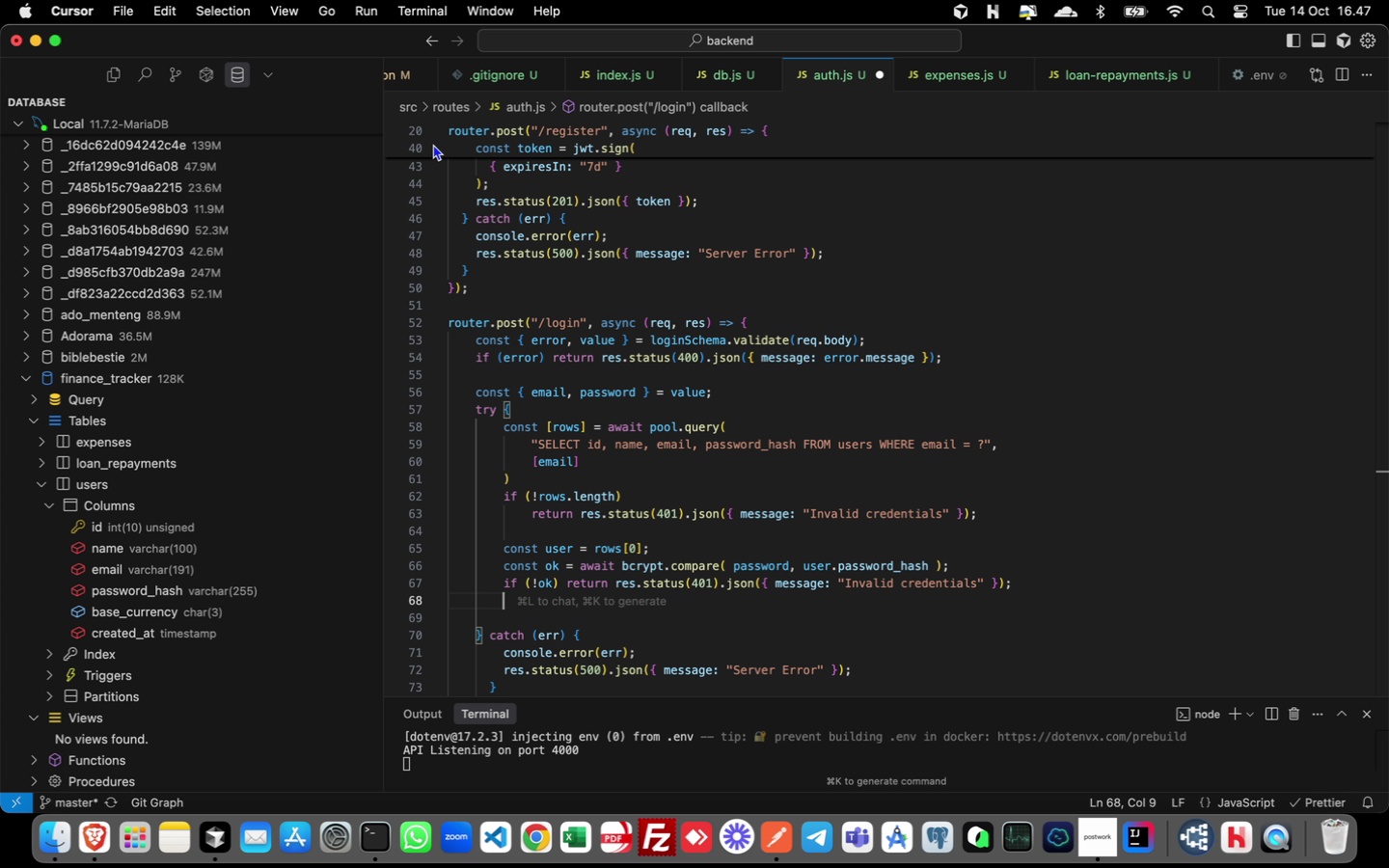 
scroll: coordinate [621, 258], scroll_direction: up, amount: 3.0
 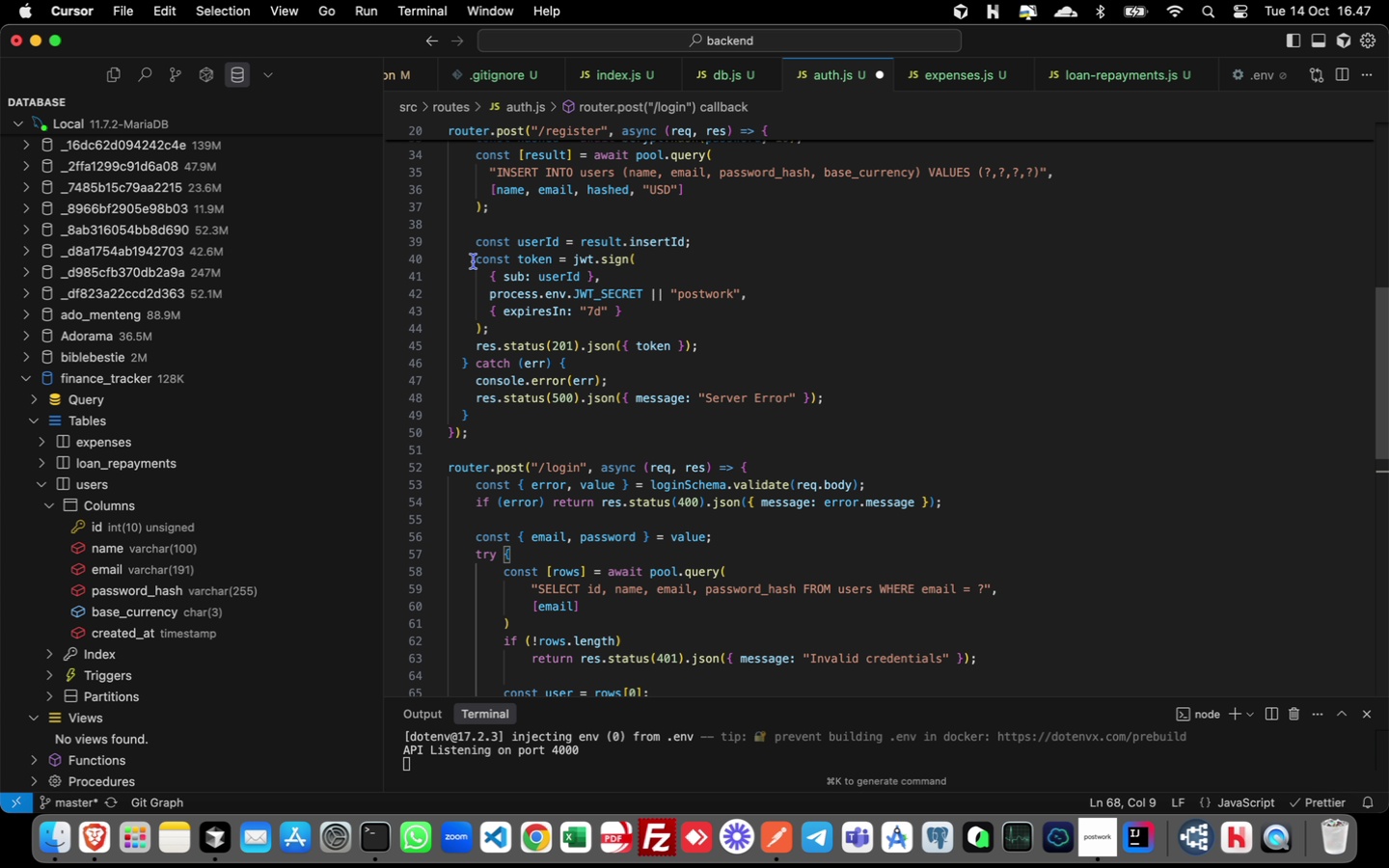 
left_click_drag(start_coordinate=[475, 261], to_coordinate=[717, 346])
 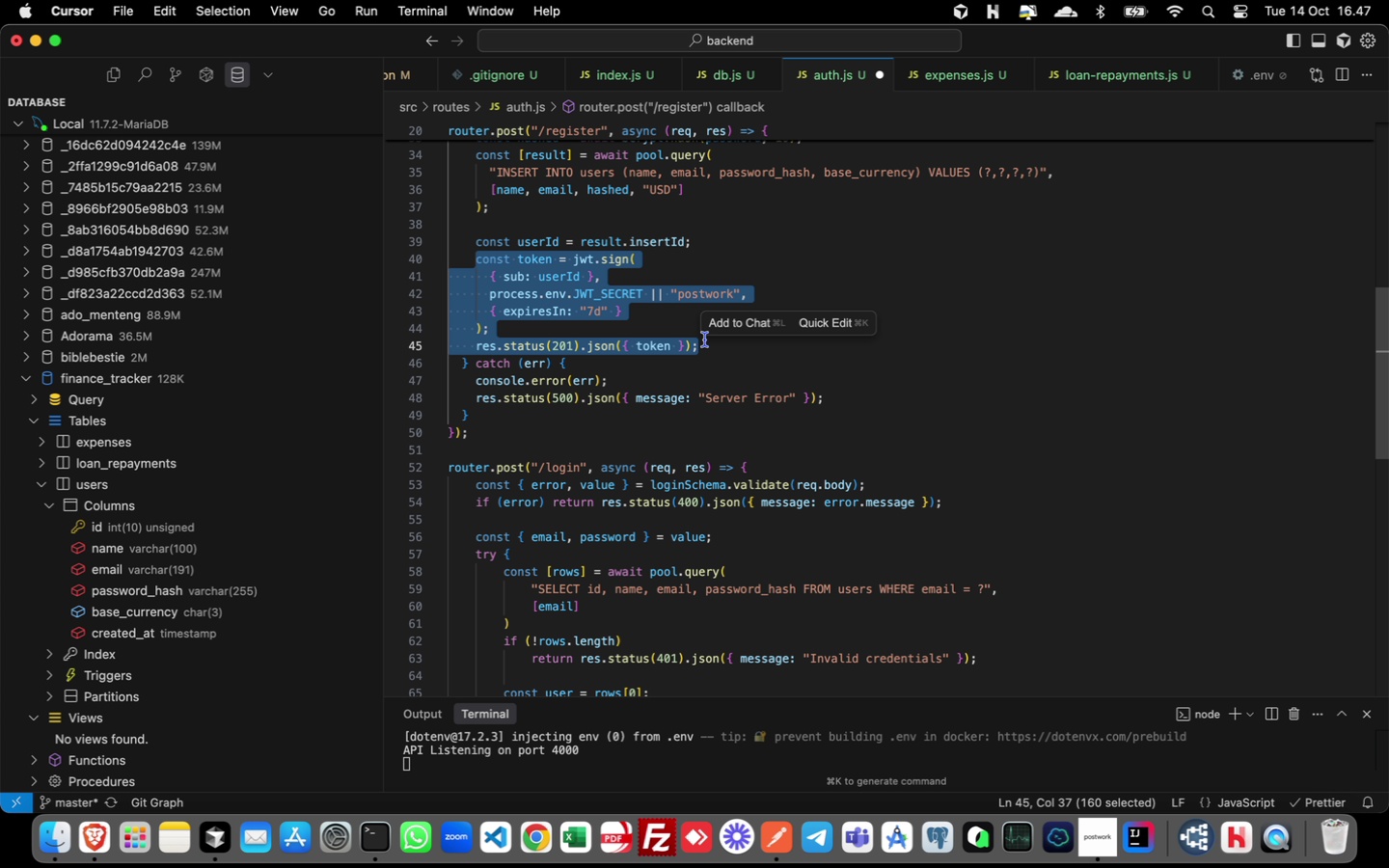 
key(Meta+C)
 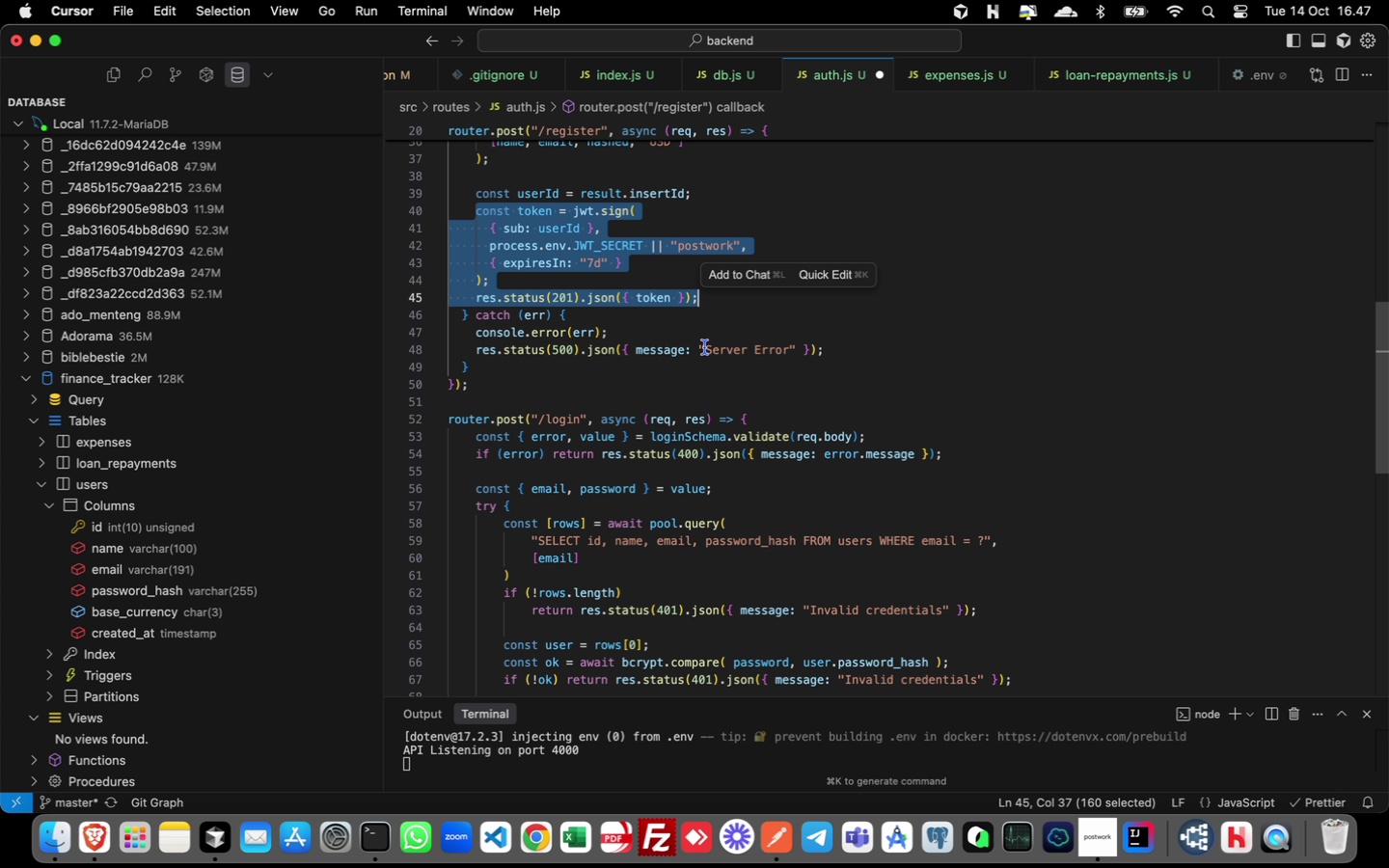 
scroll: coordinate [705, 347], scroll_direction: down, amount: 4.0
 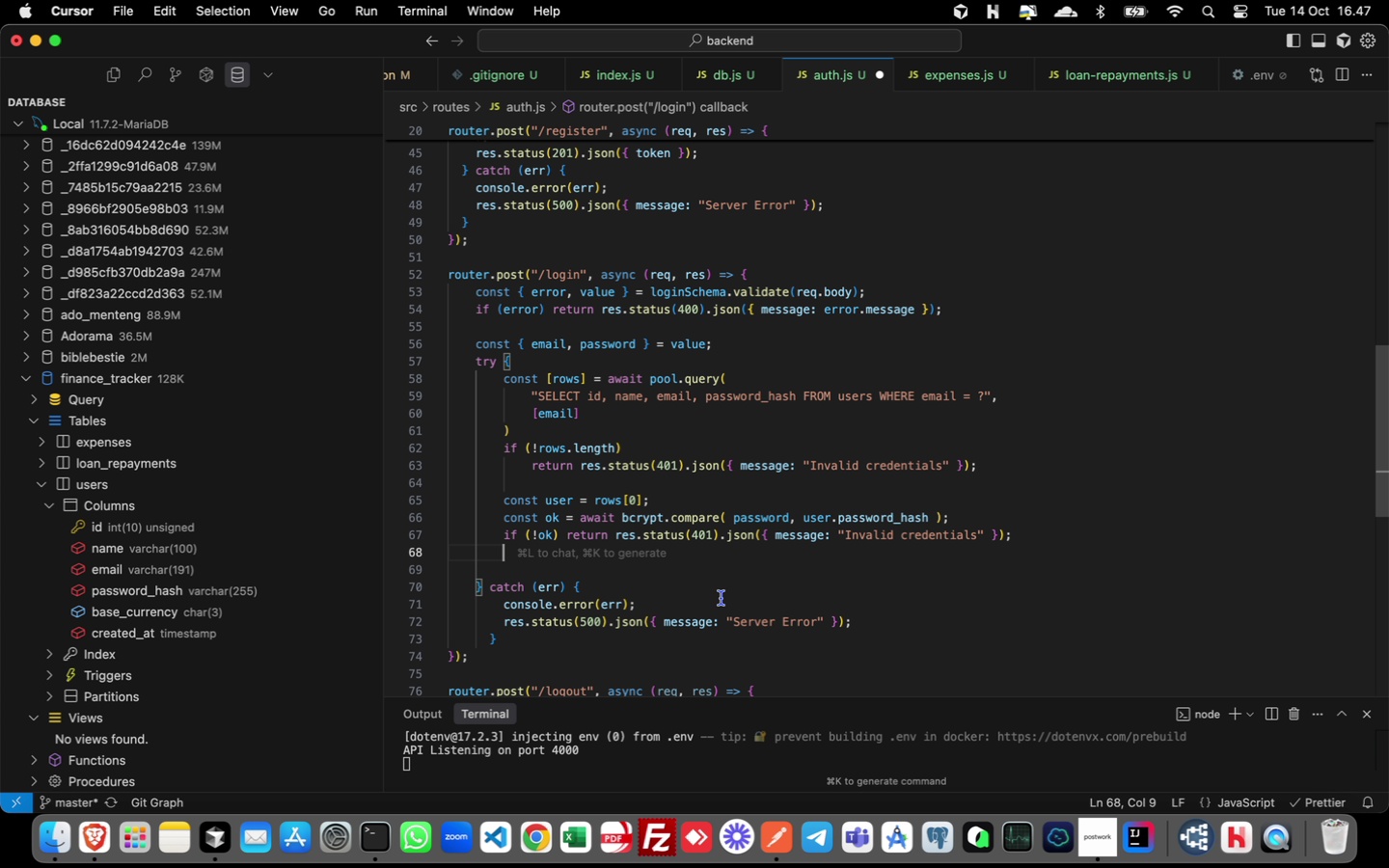 
key(Meta+V)
 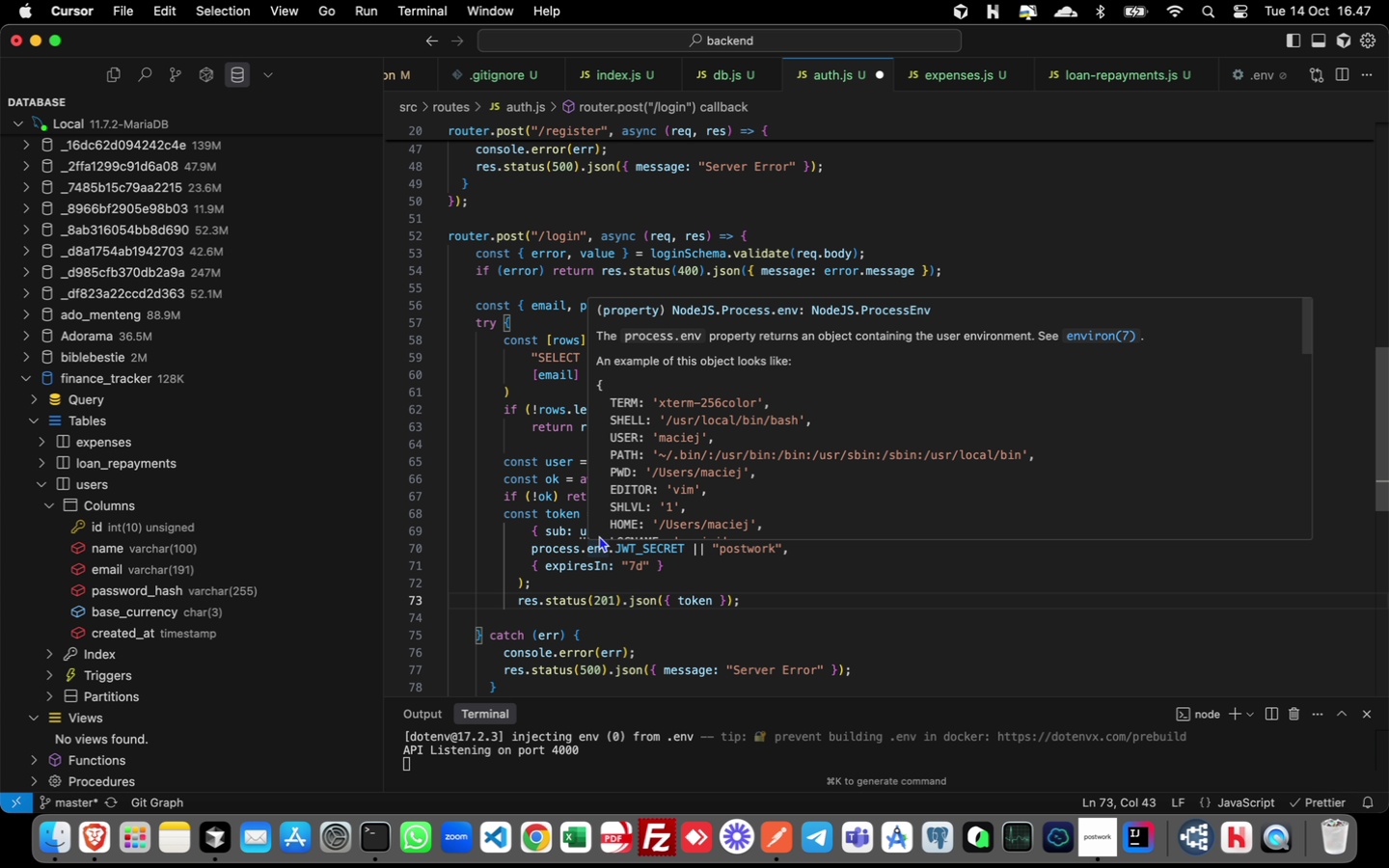 
wait(7.73)
 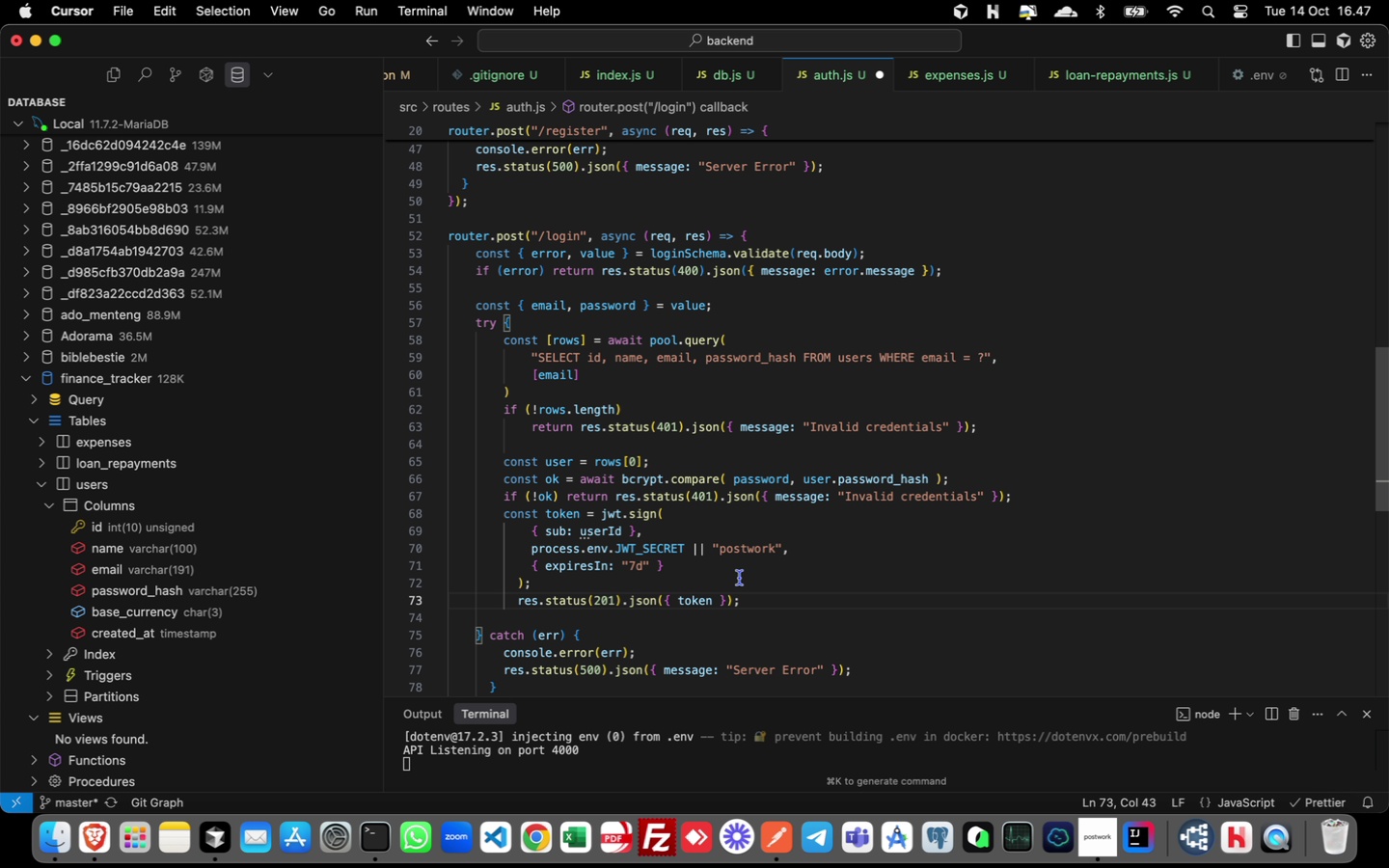 
left_click([608, 530])
 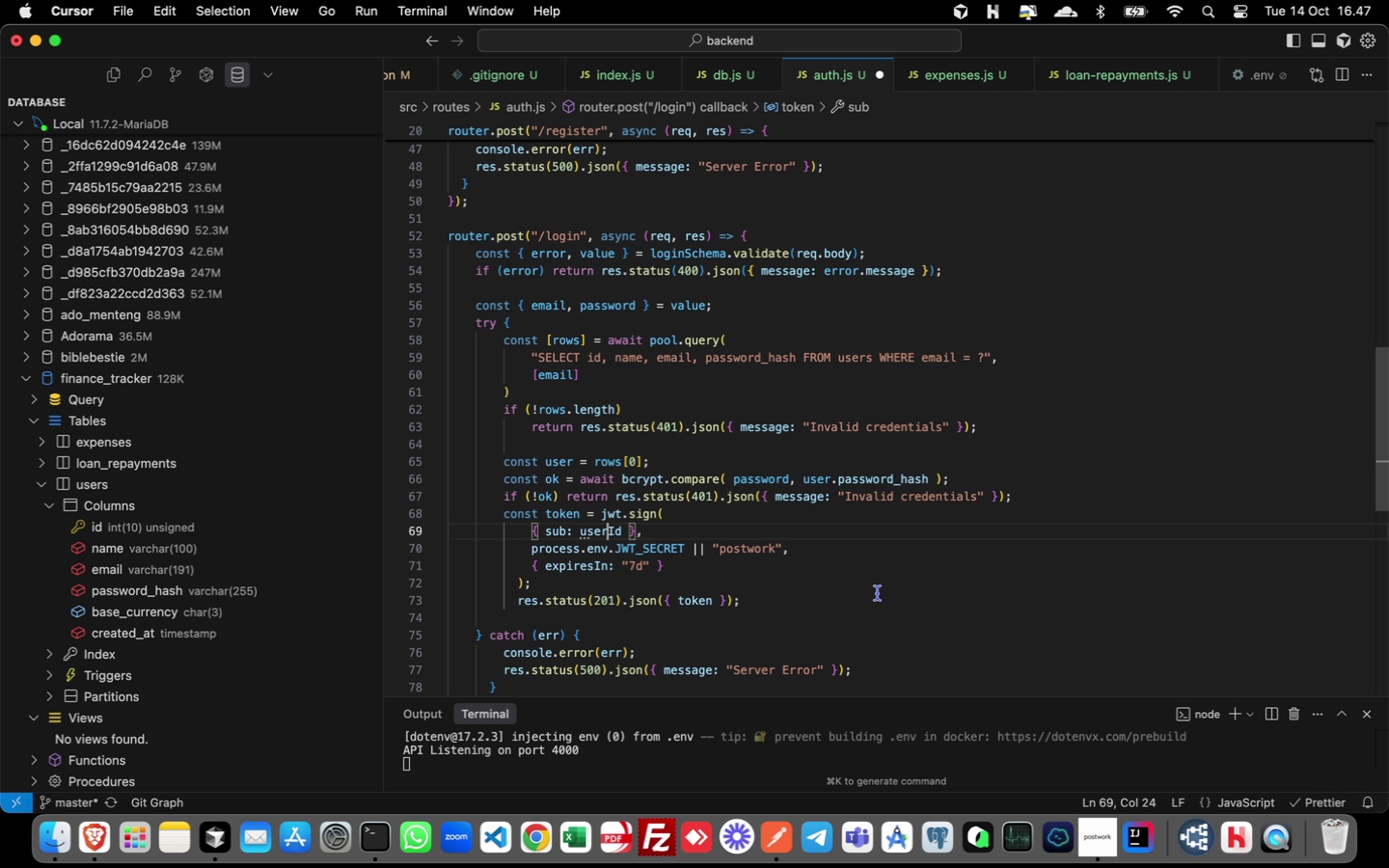 
key(Period)
 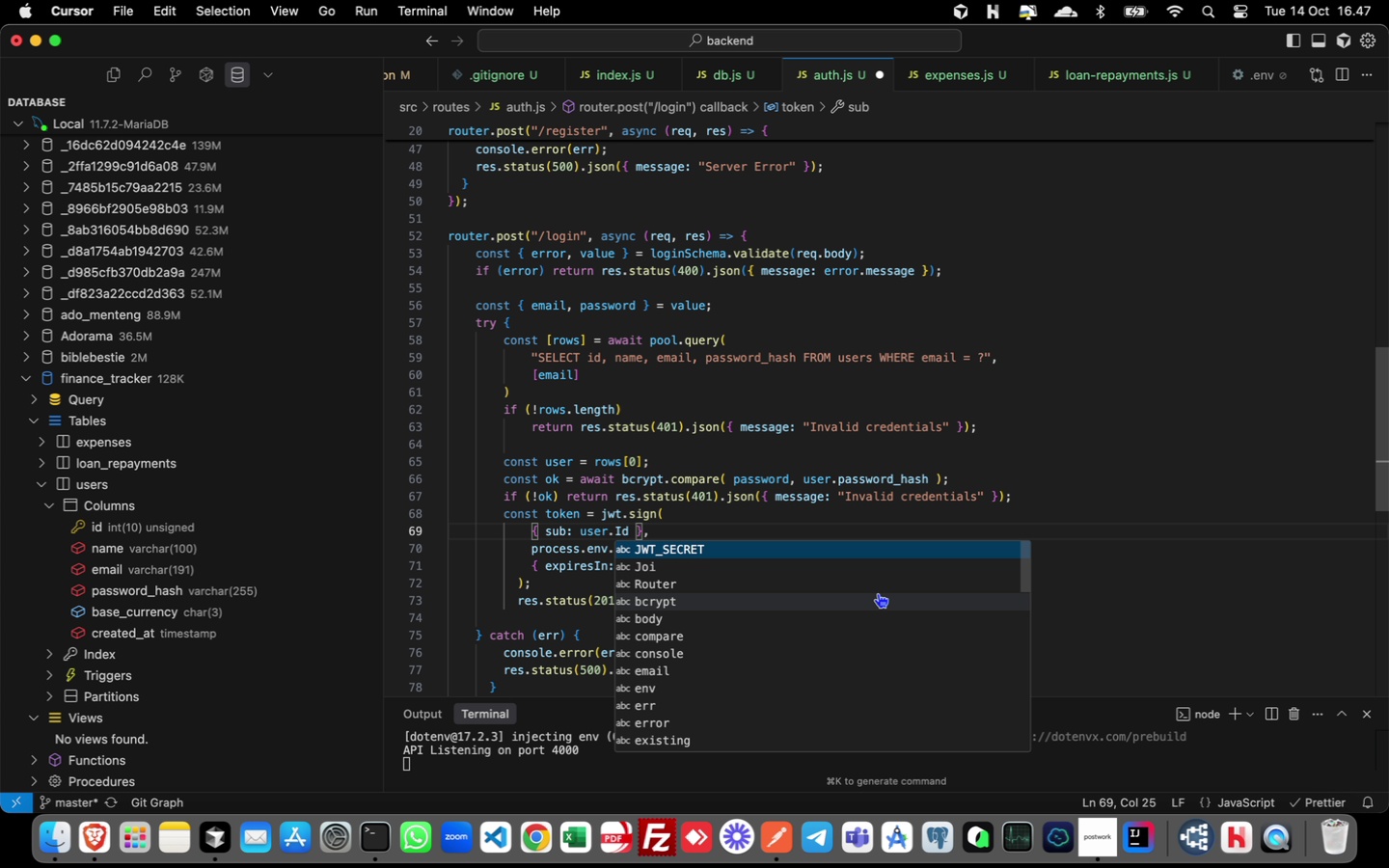 
key(Shift+ArrowRight)
 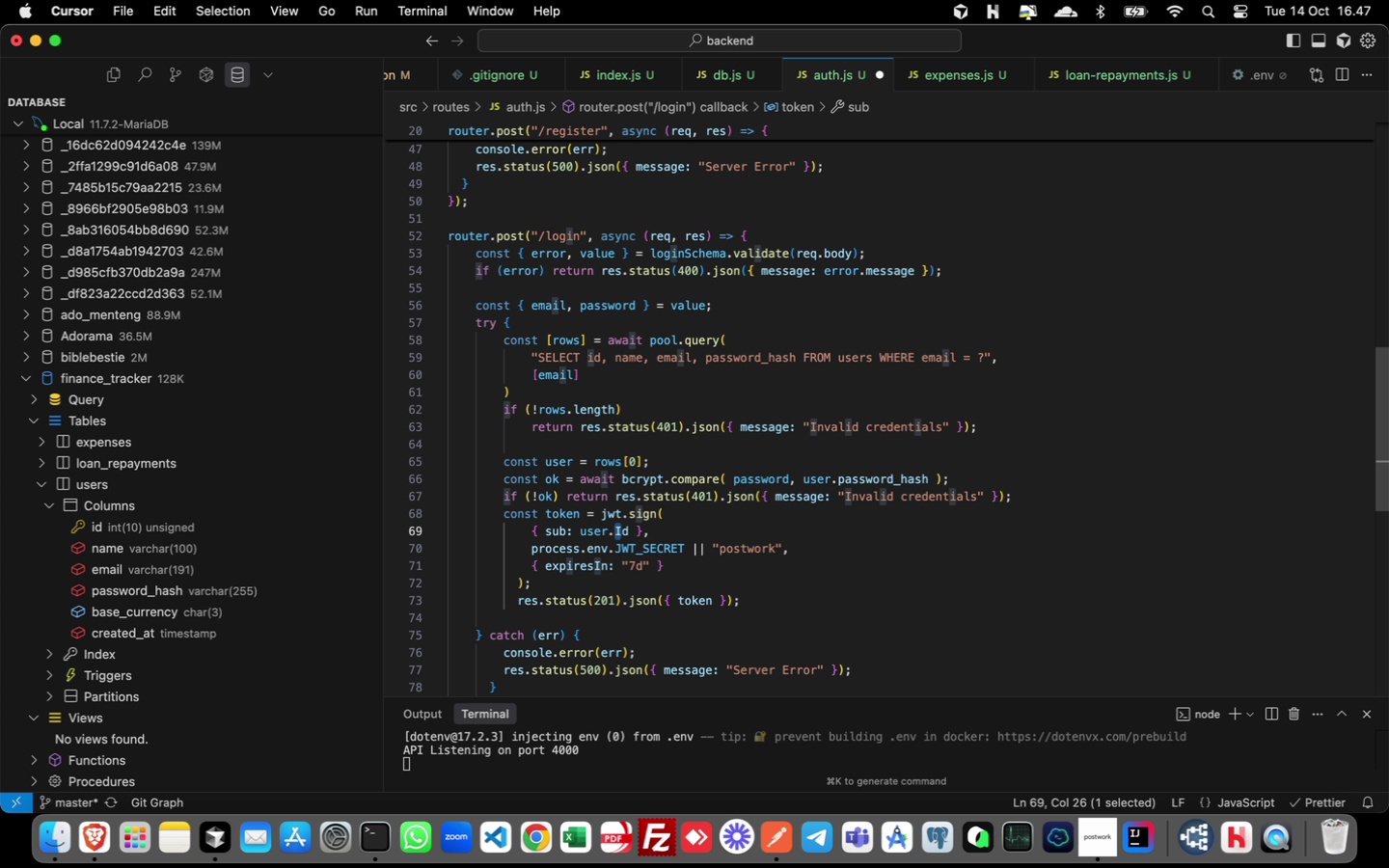 
key(I)
 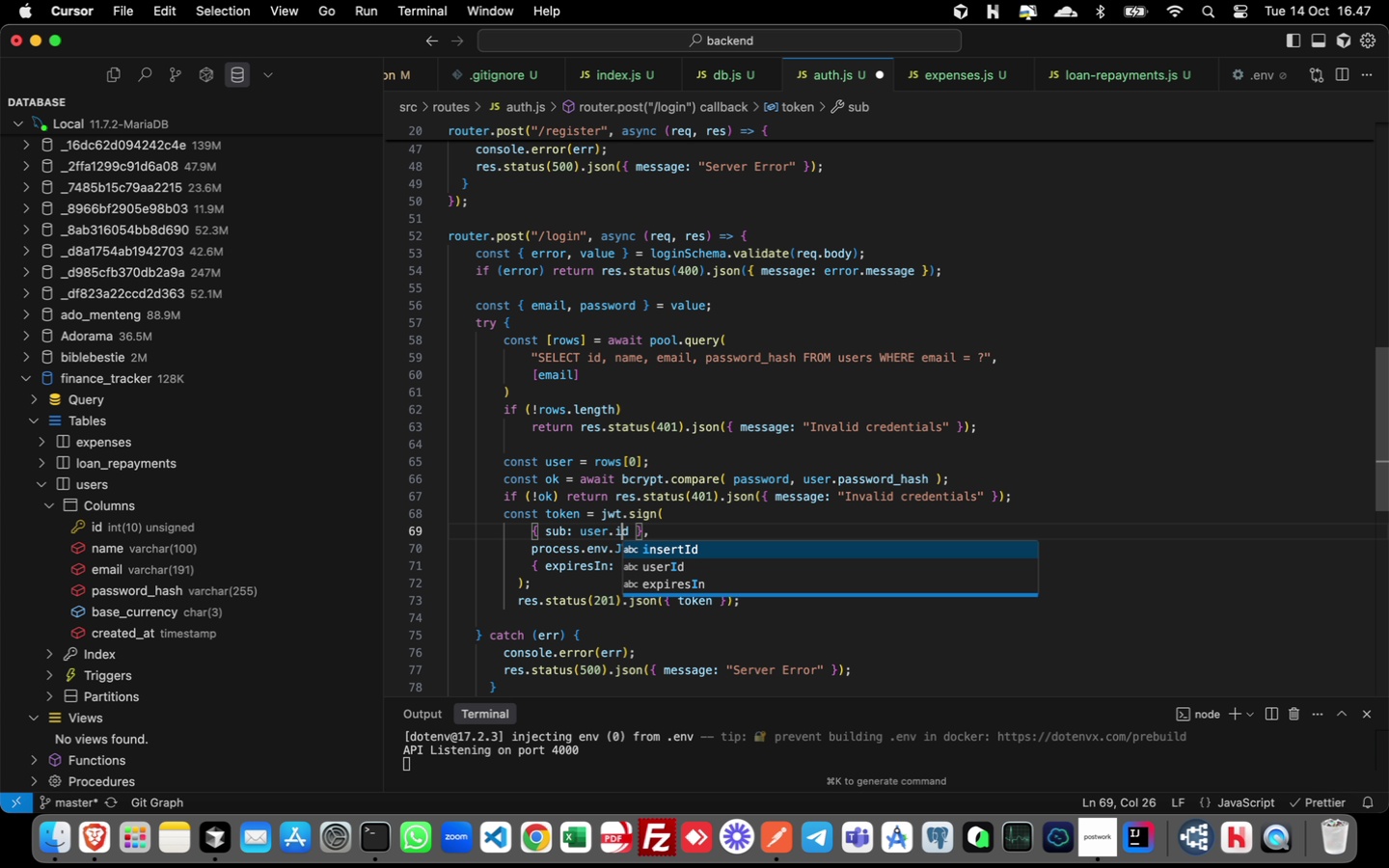 
key(ArrowRight)
 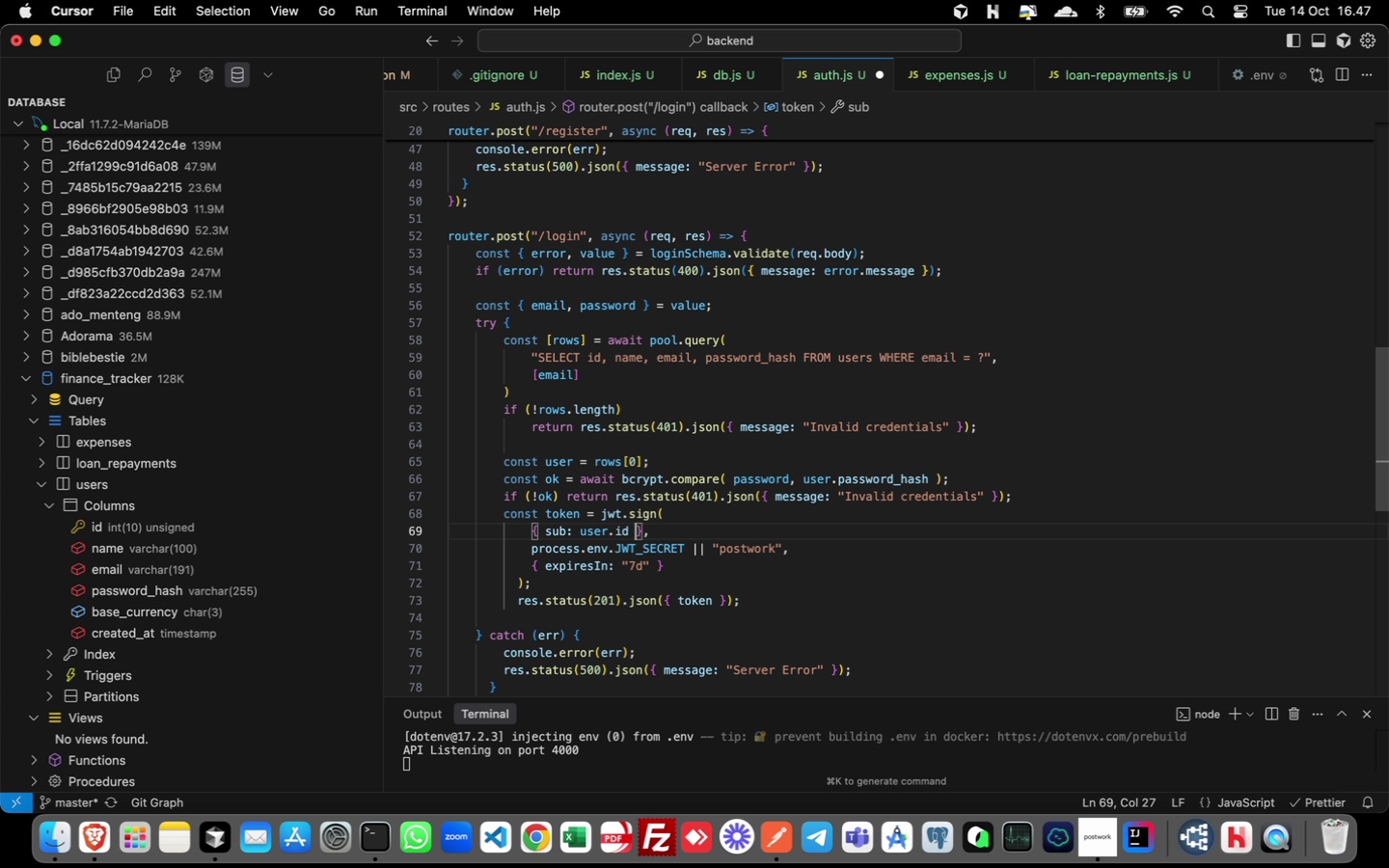 
key(ArrowRight)
 